 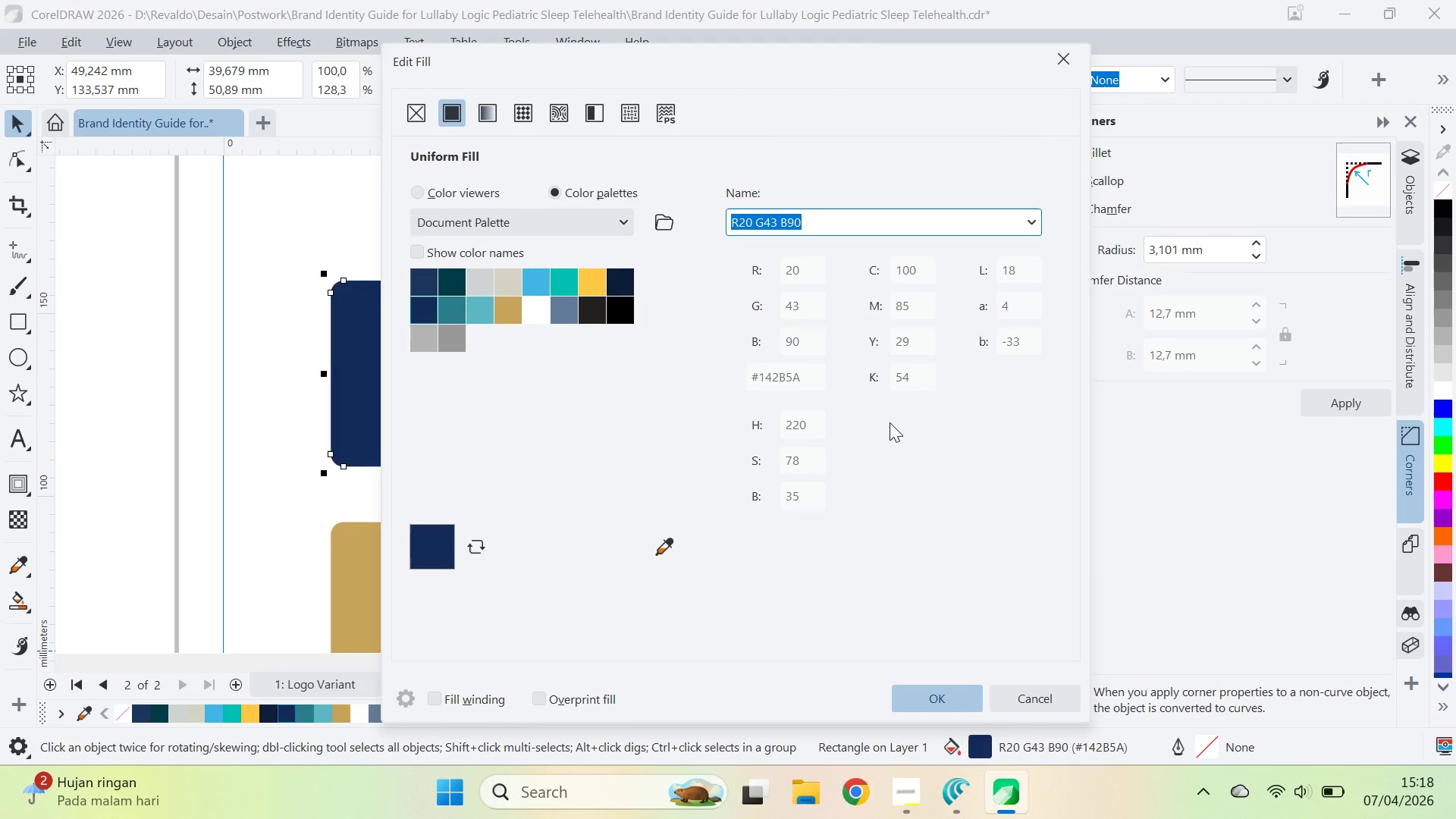 
key(Meta+Shift+S)
 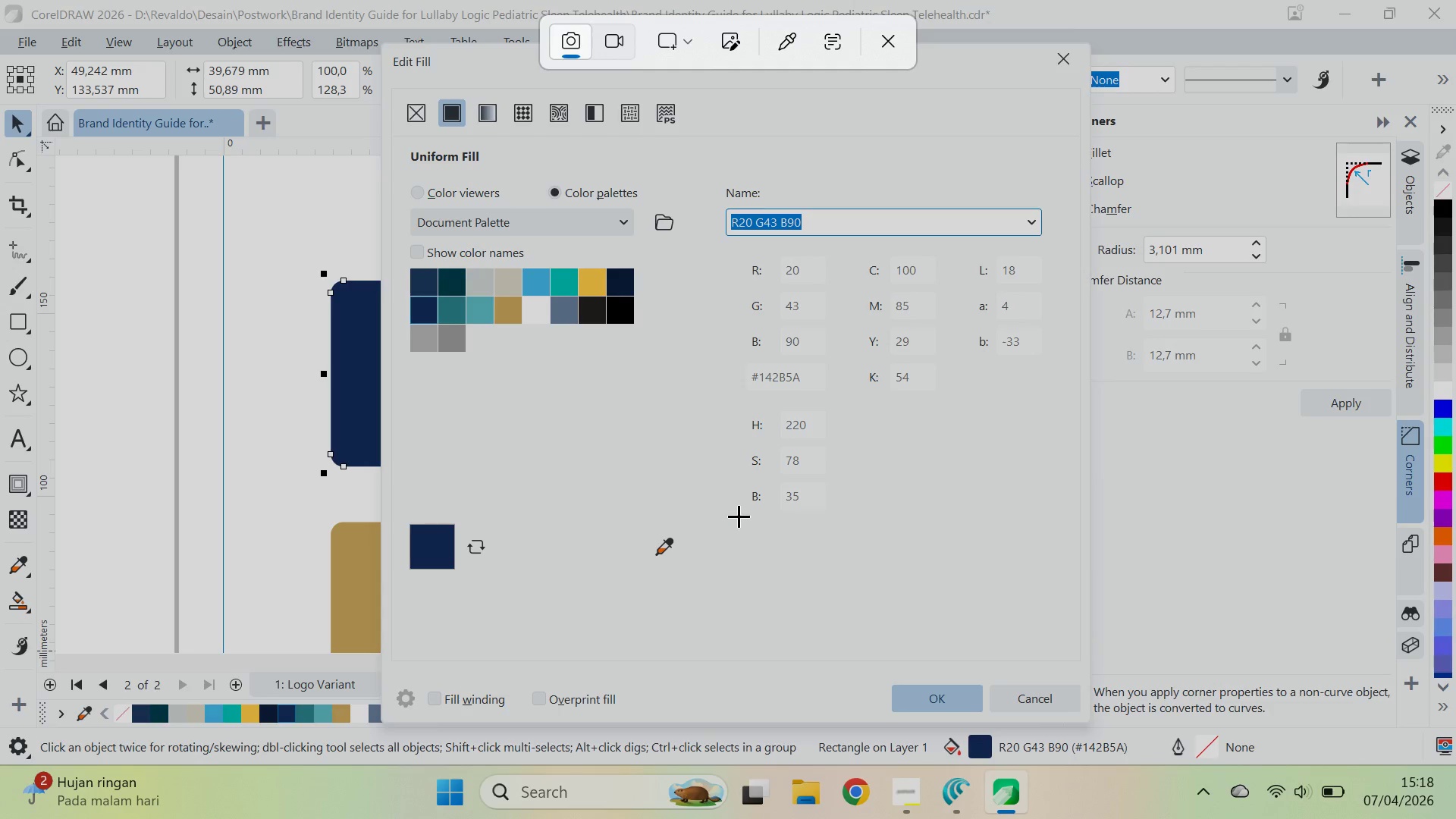 
left_click_drag(start_coordinate=[733, 516], to_coordinate=[1057, 248])
 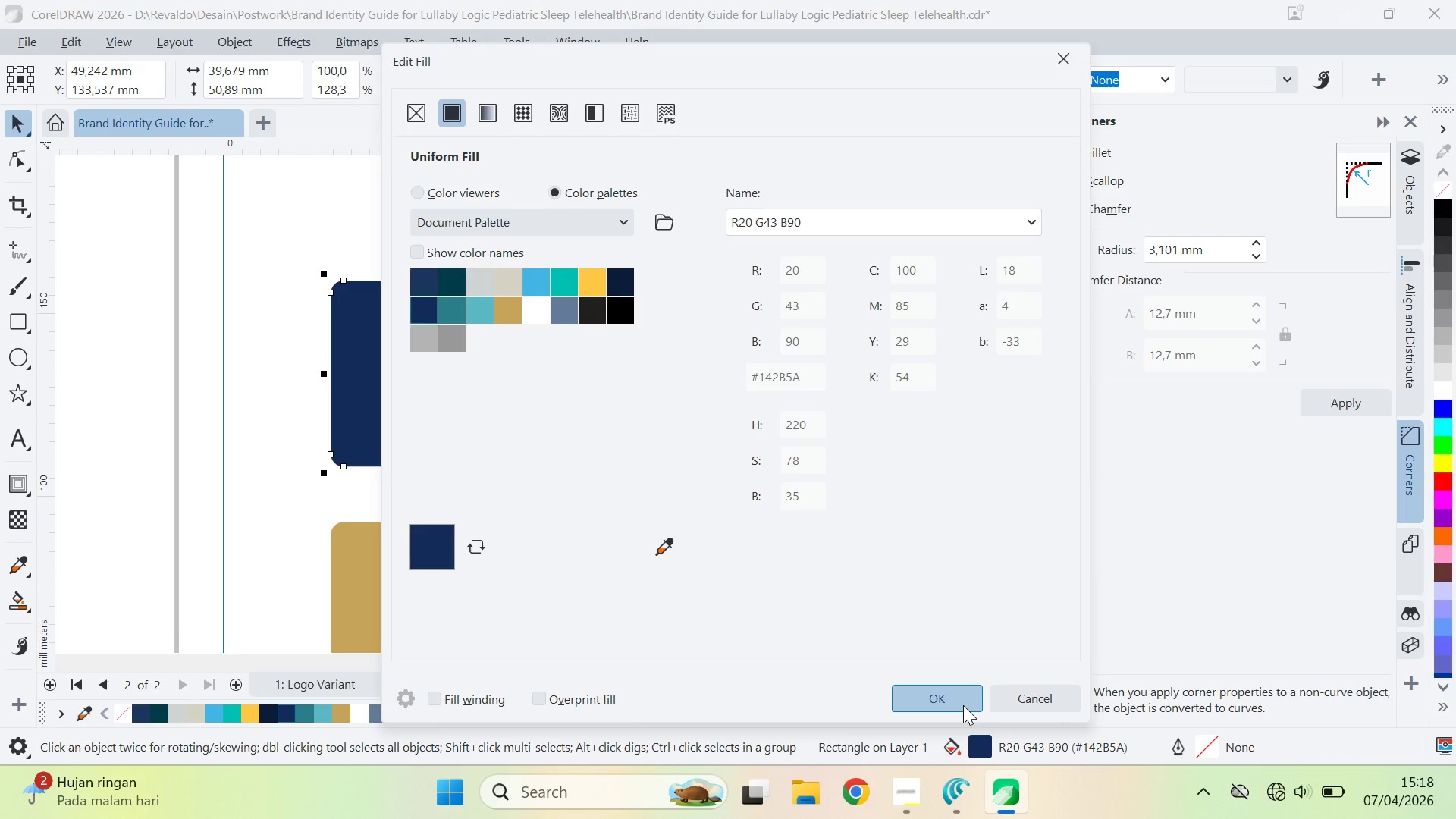 
key(Control+V)
 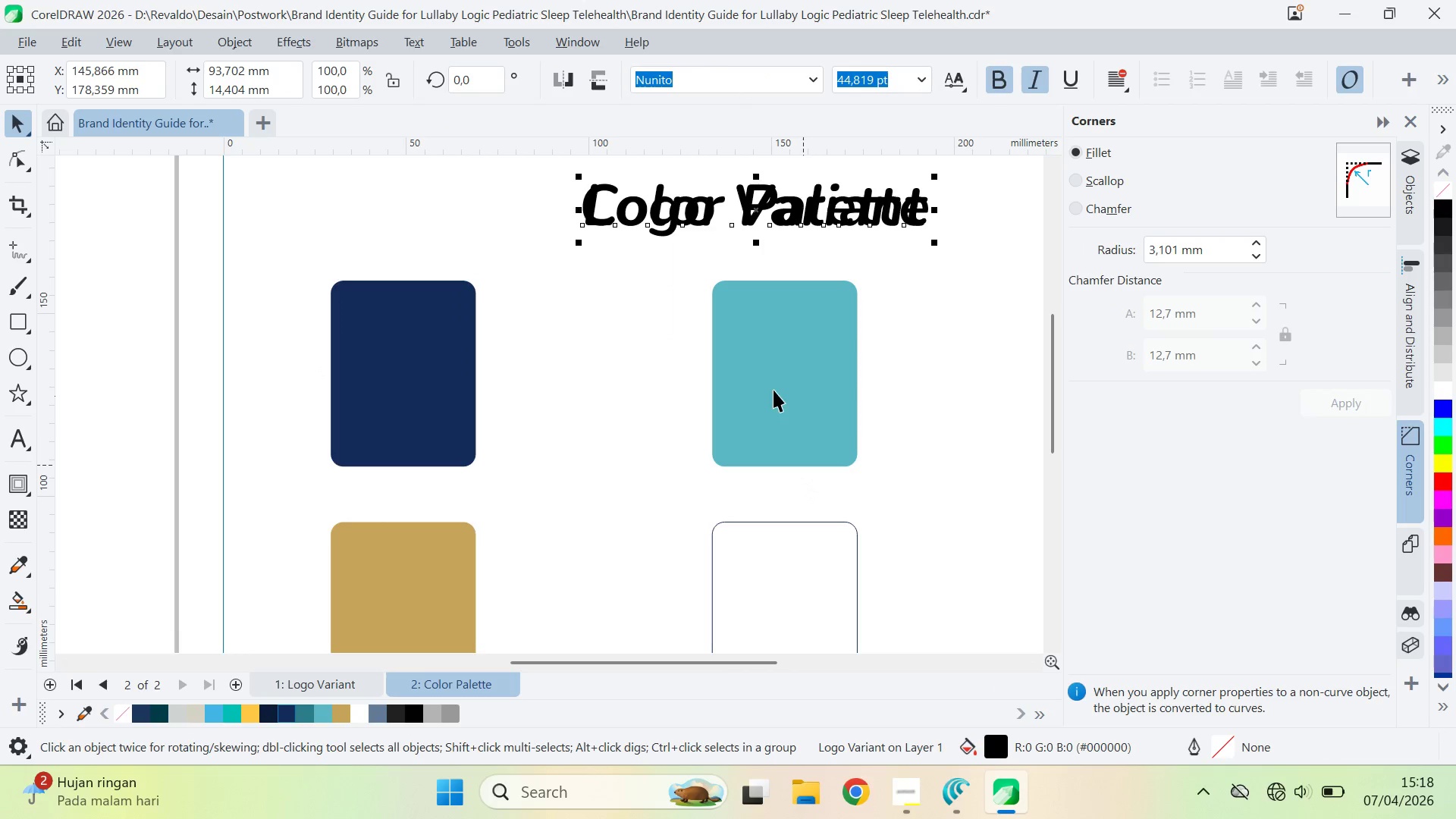 
key(Control+ControlLeft)
 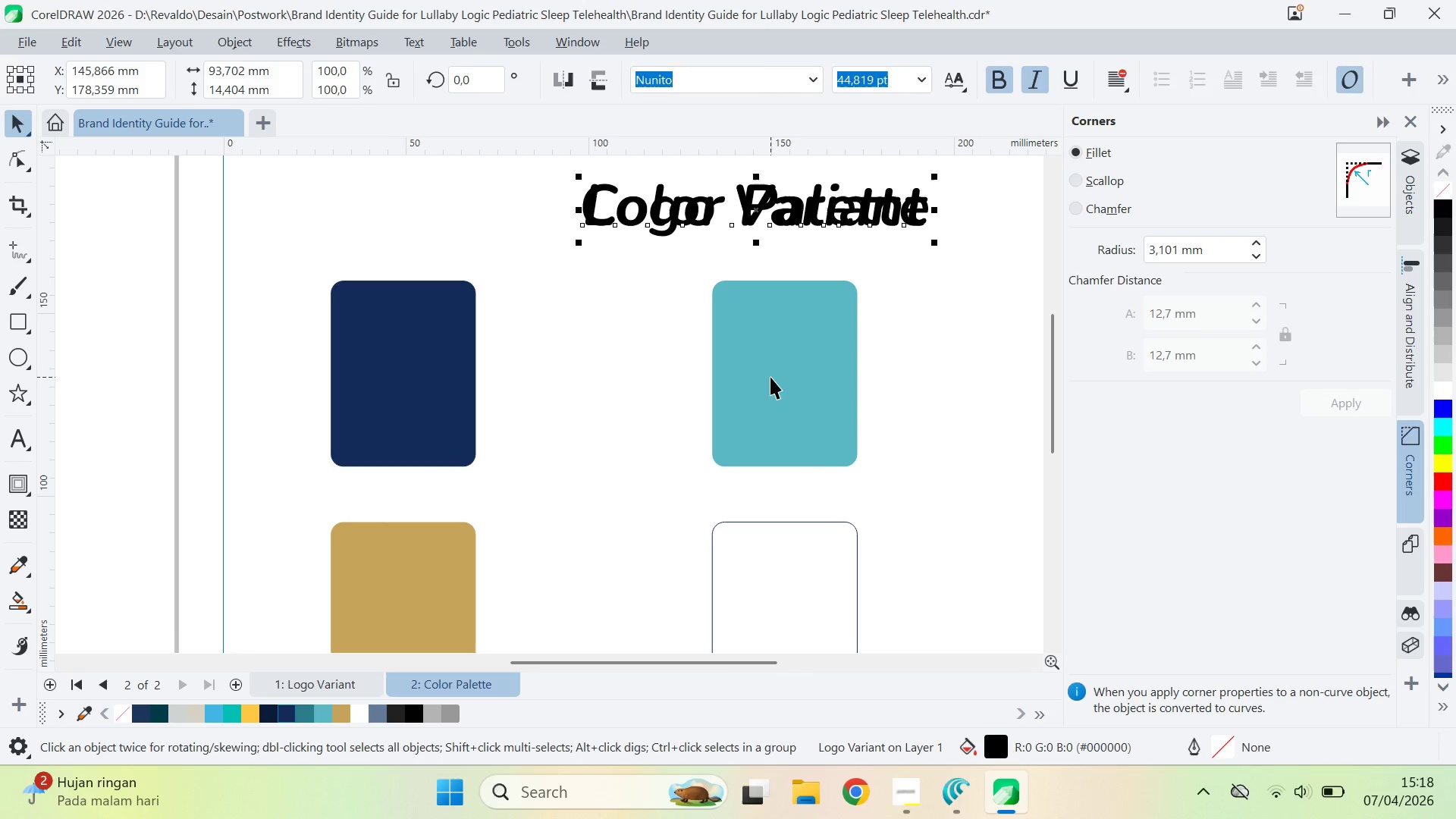 
key(Control+Z)
 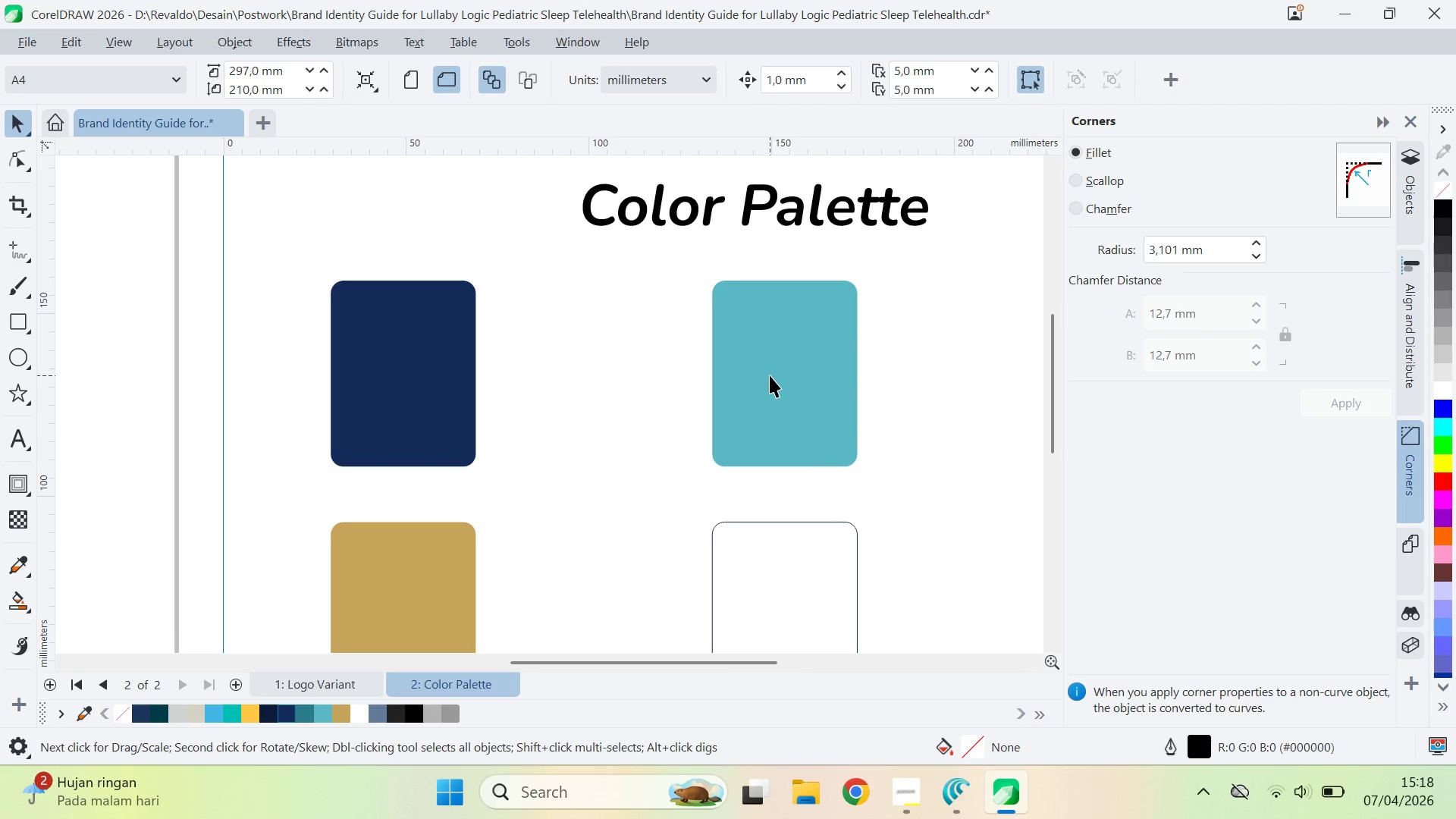 
key(Control+V)
 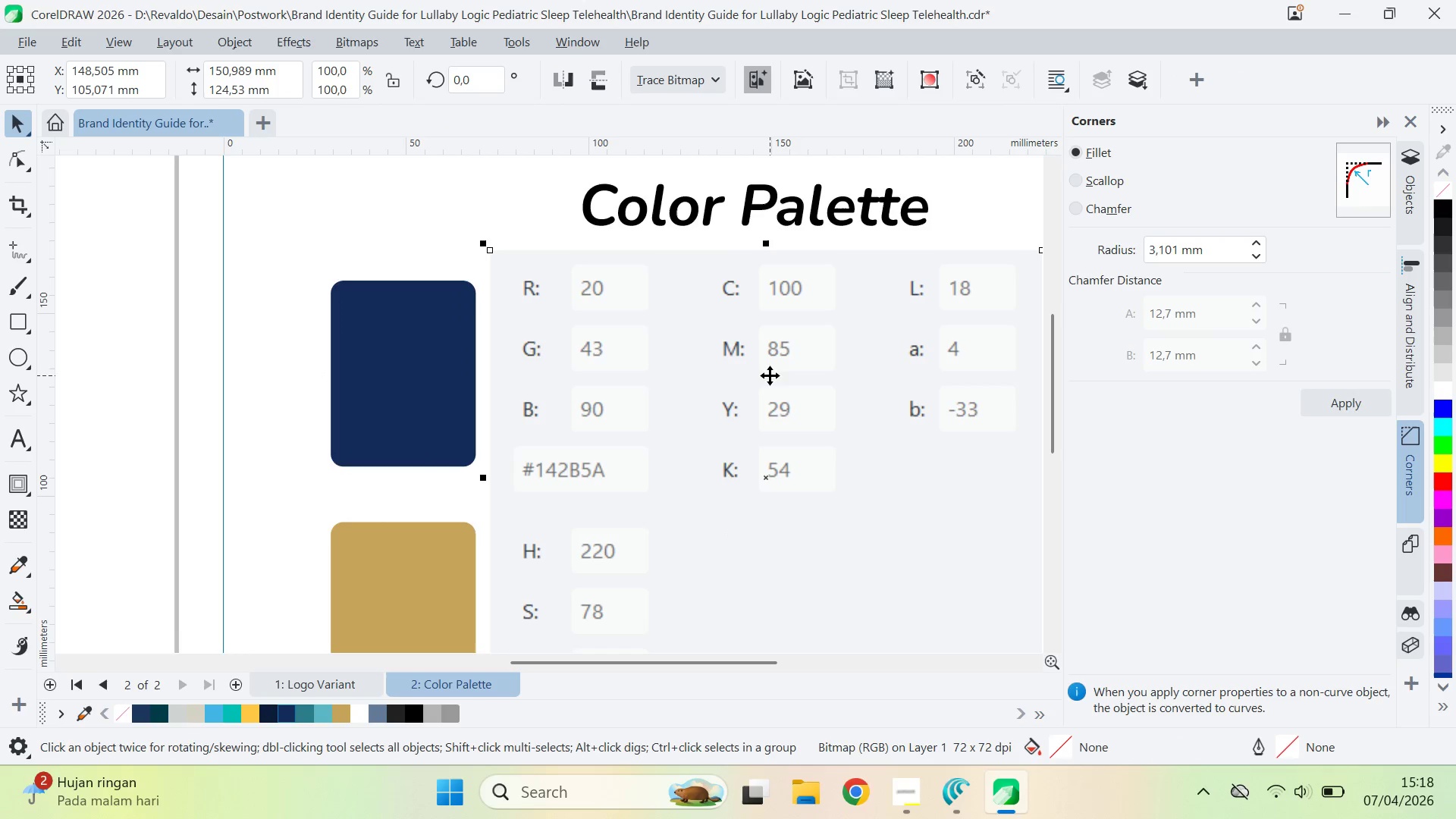 
left_click_drag(start_coordinate=[780, 374], to_coordinate=[629, 438])
 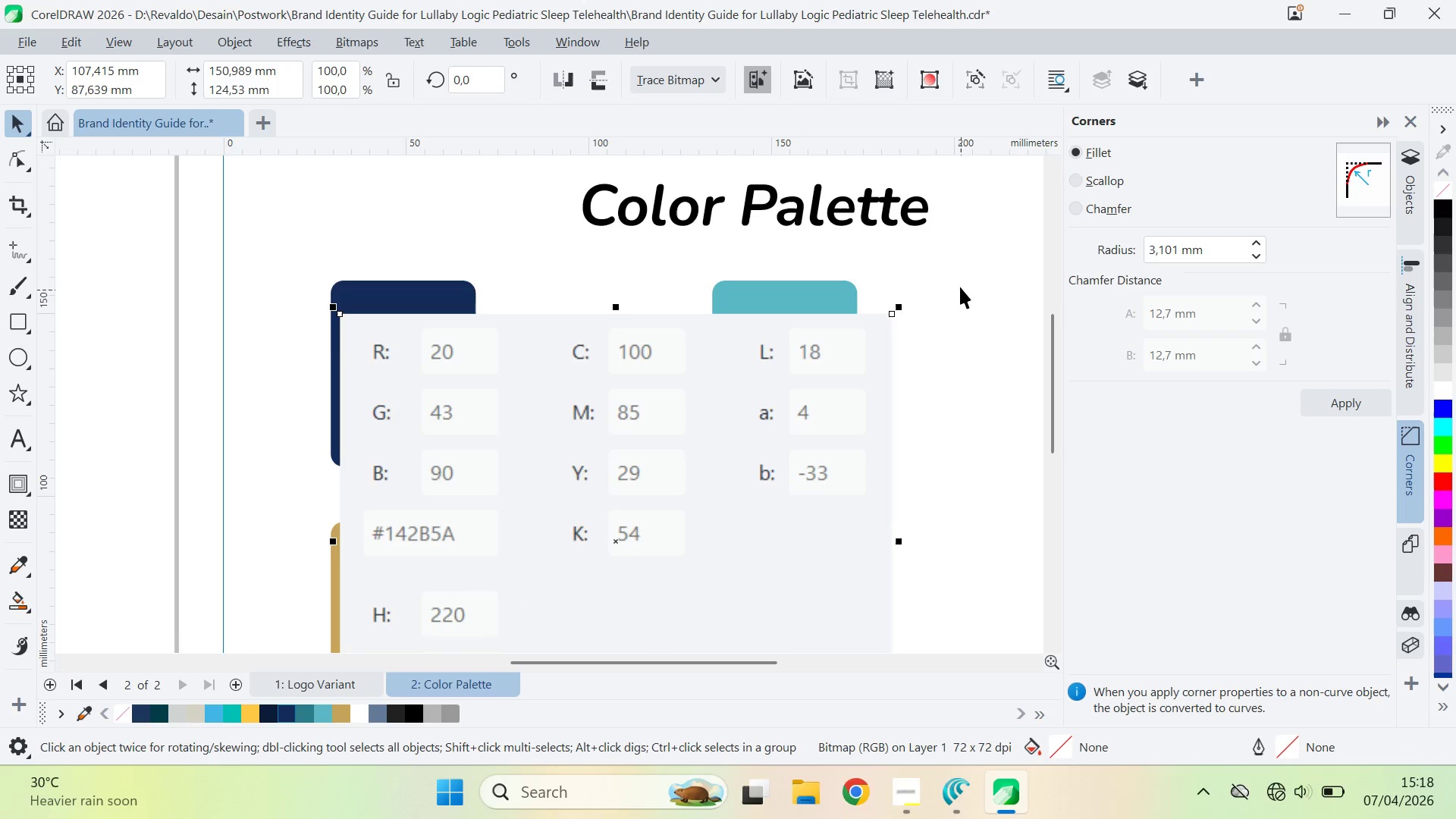 
hold_key(key=ShiftLeft, duration=1.41)
left_click_drag(start_coordinate=[905, 303], to_coordinate=[914, 437])
 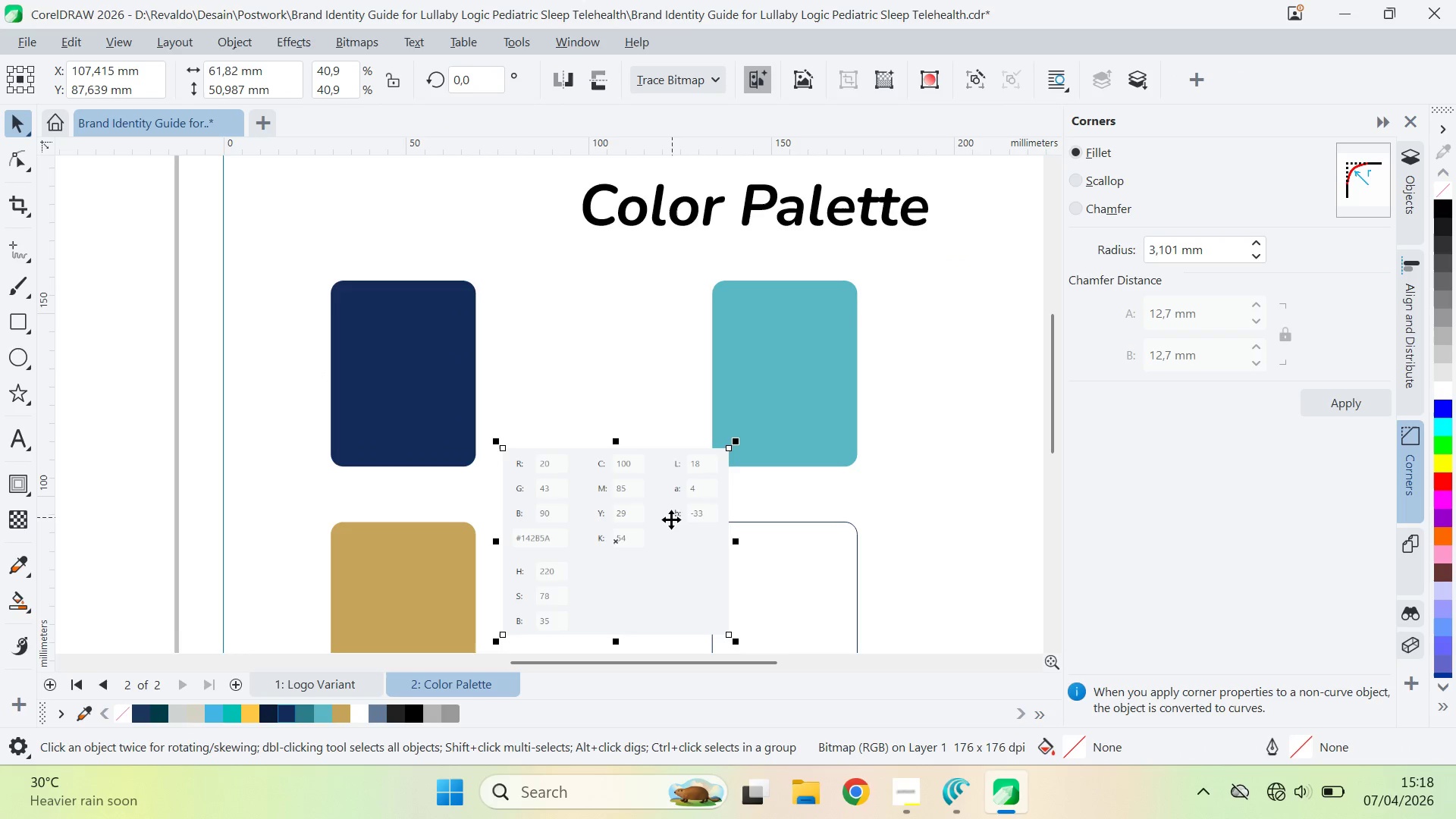 
left_click_drag(start_coordinate=[670, 520], to_coordinate=[407, 282])
 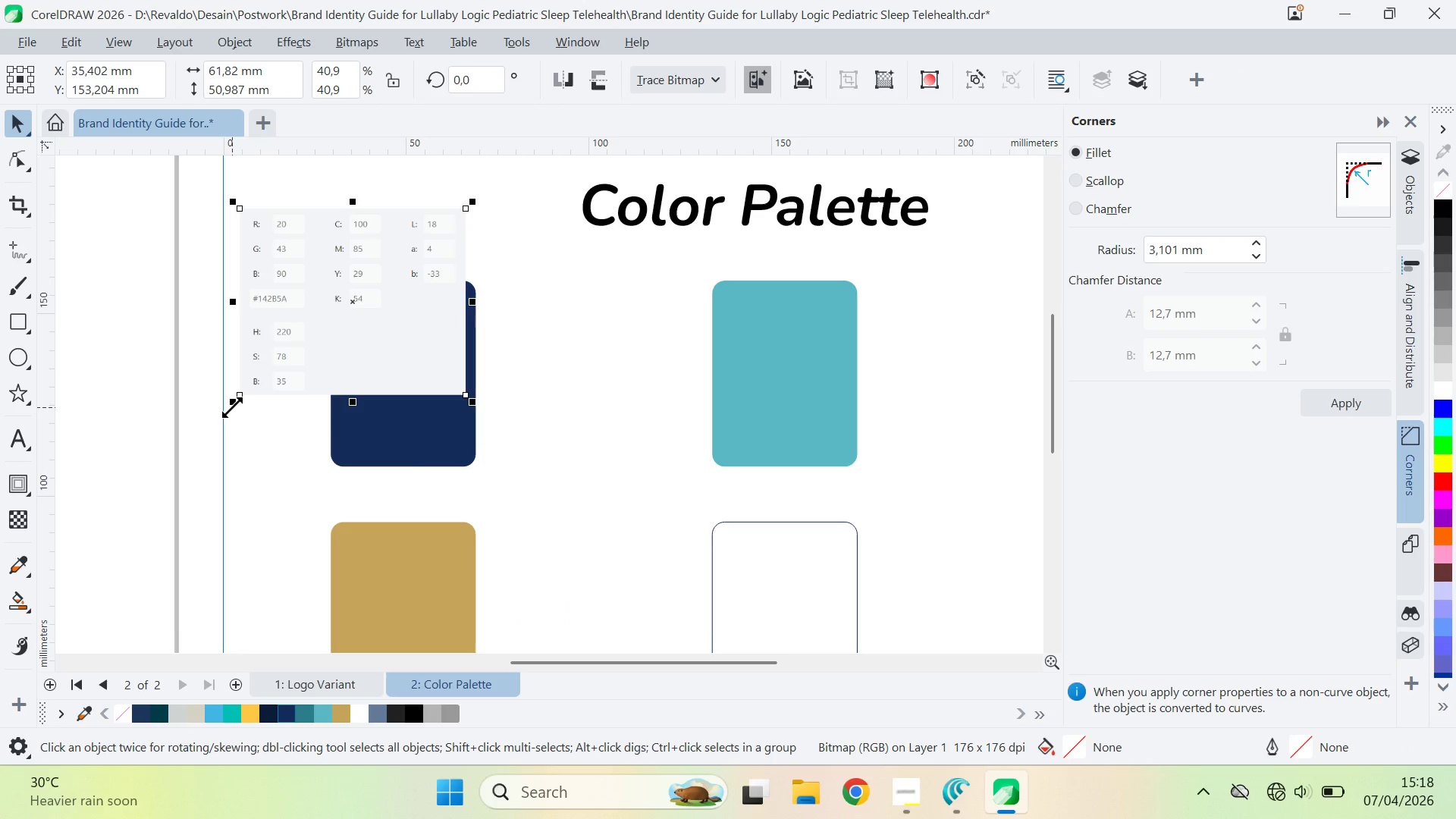 
left_click_drag(start_coordinate=[232, 406], to_coordinate=[105, 535])
 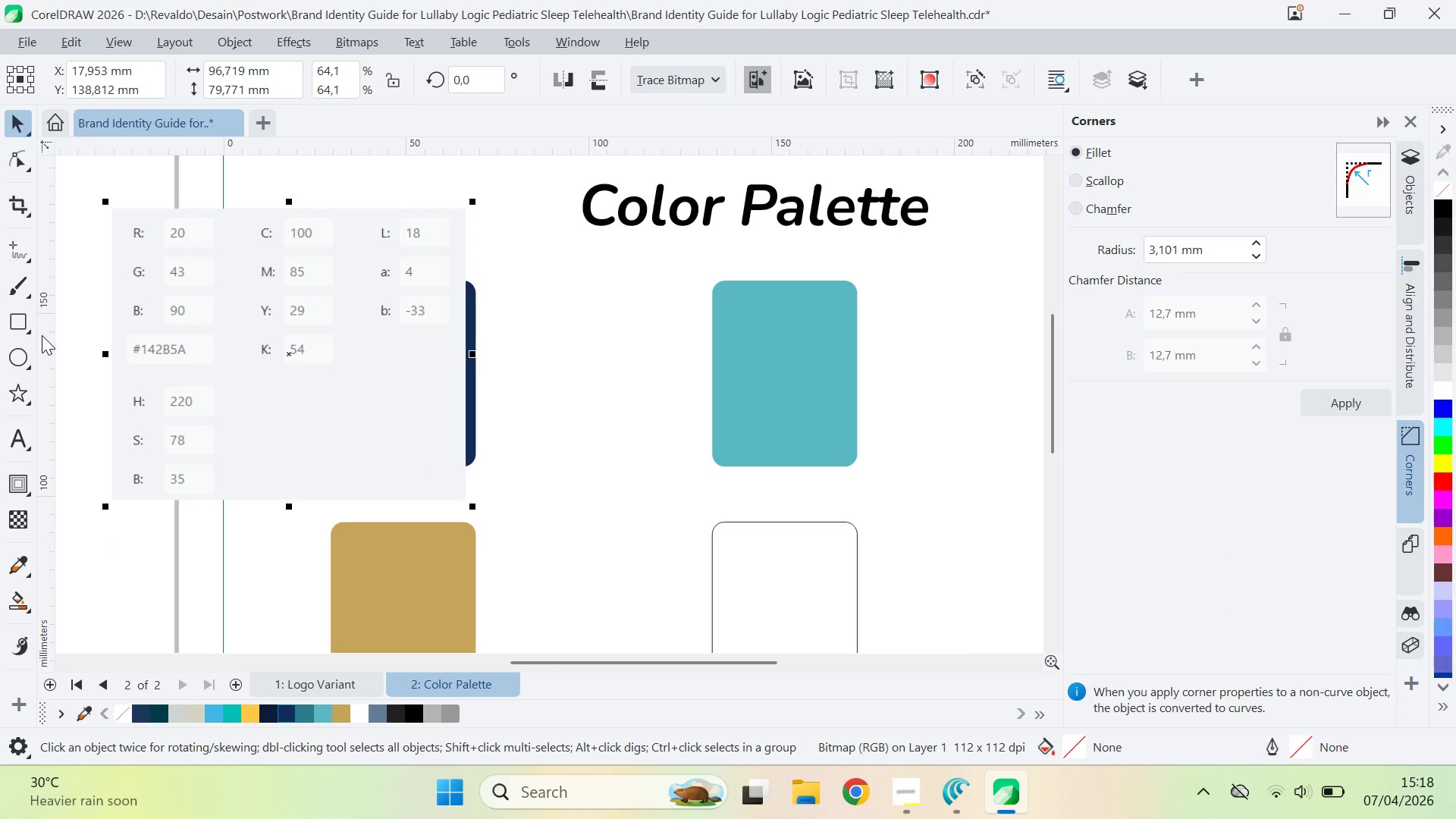 
left_click_drag(start_coordinate=[704, 201], to_coordinate=[618, 347])
 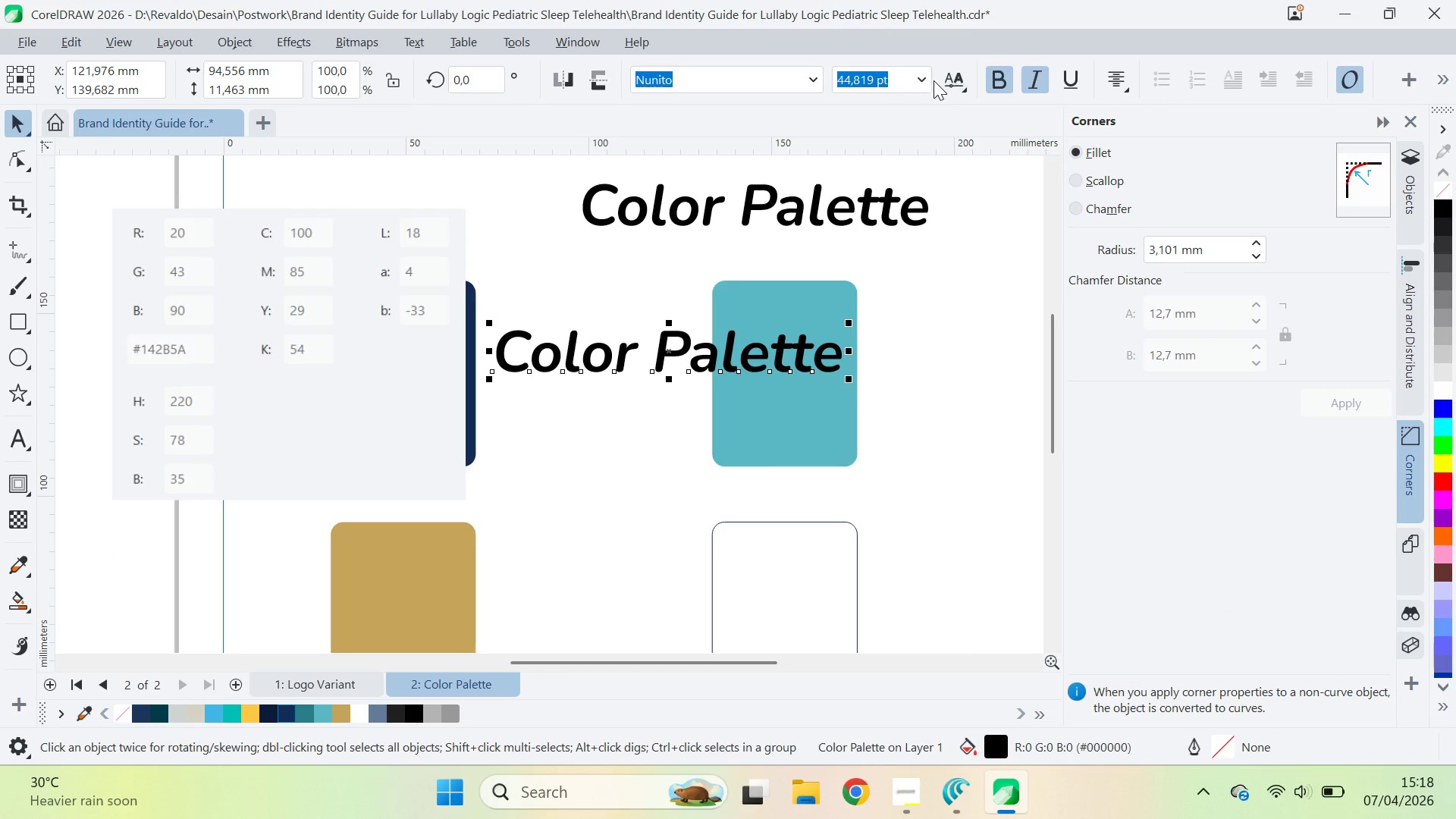 
double_click([930, 80])
 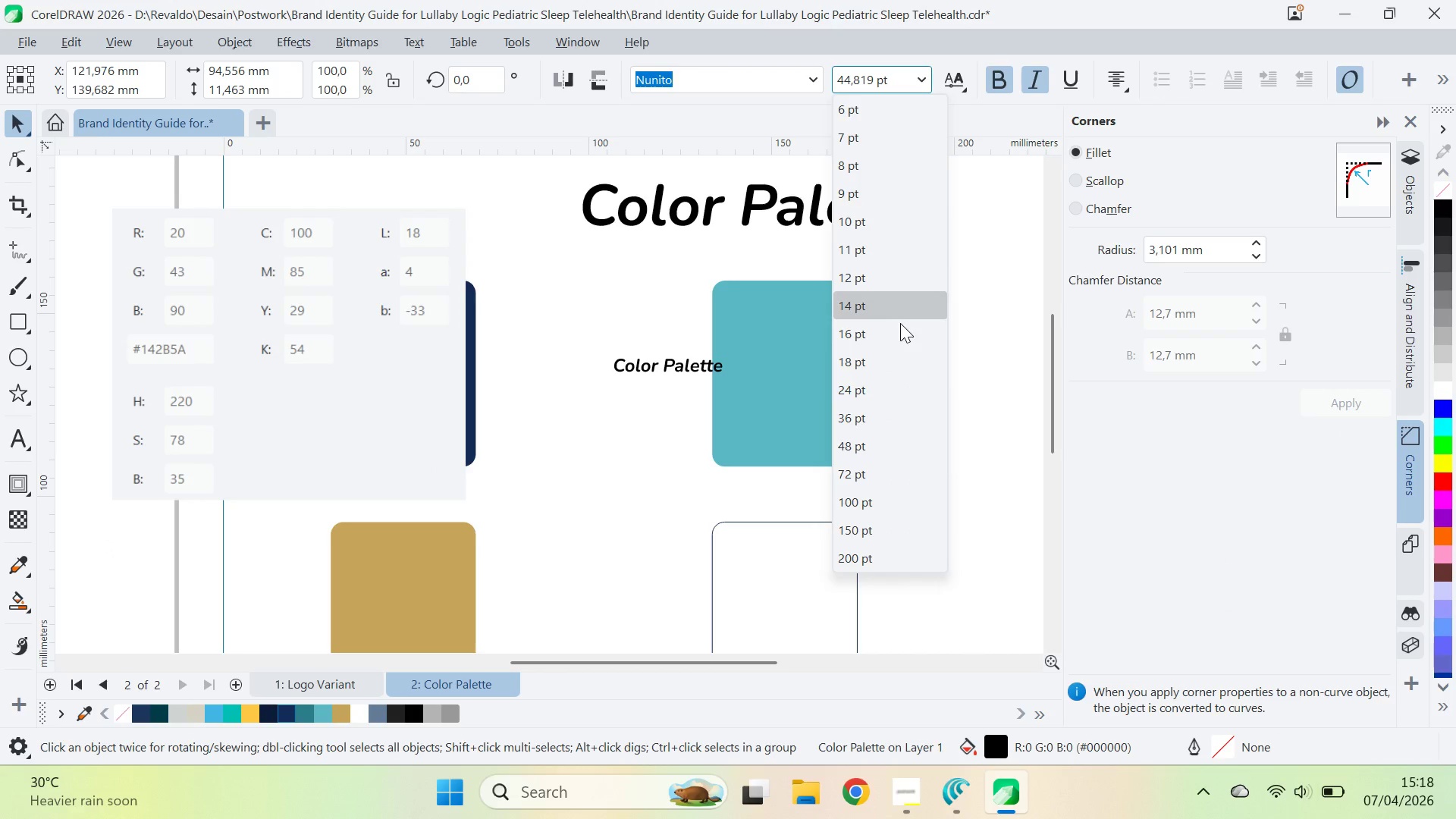 
left_click([902, 328])
 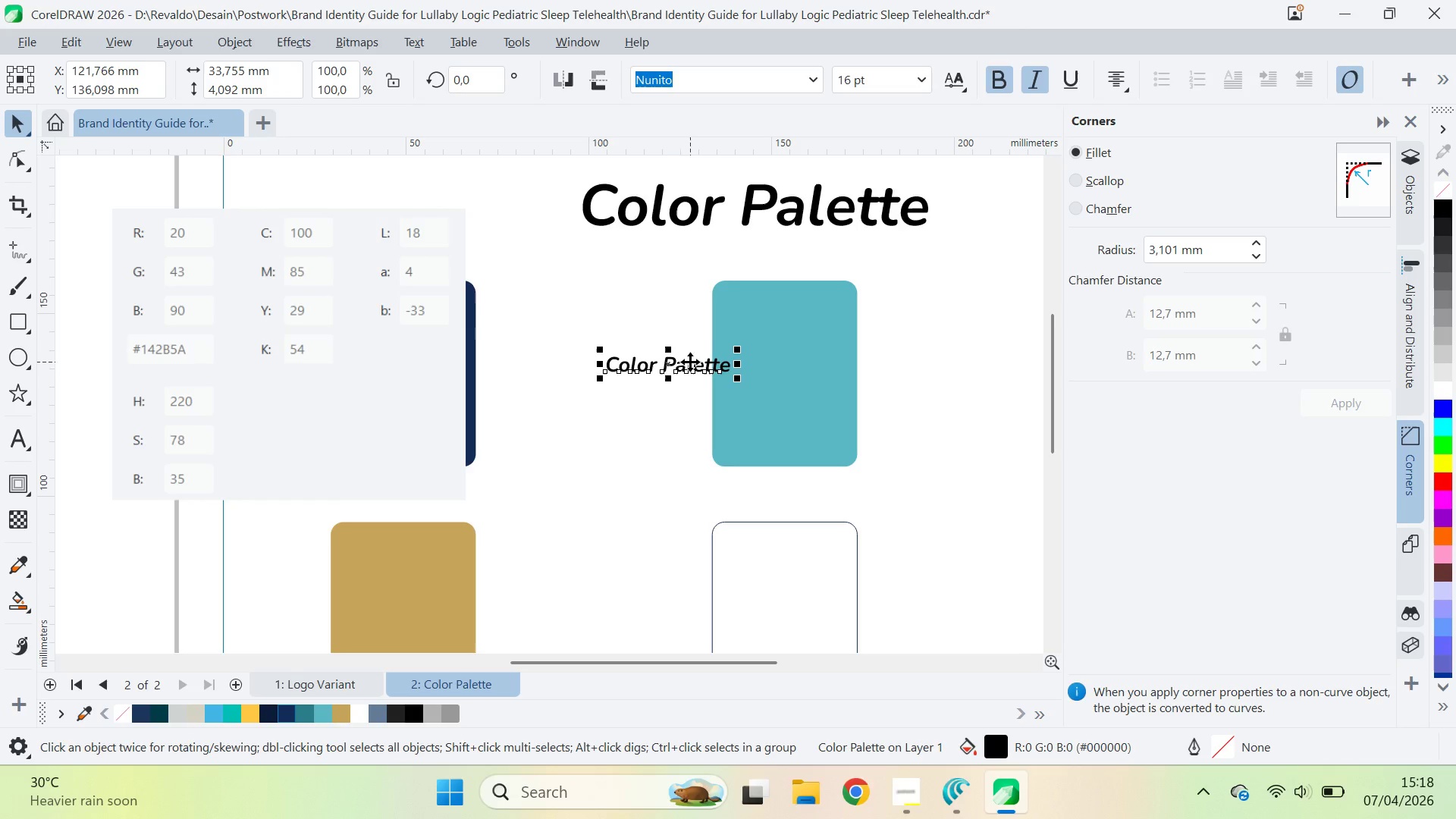 
left_click_drag(start_coordinate=[686, 365], to_coordinate=[595, 325])
 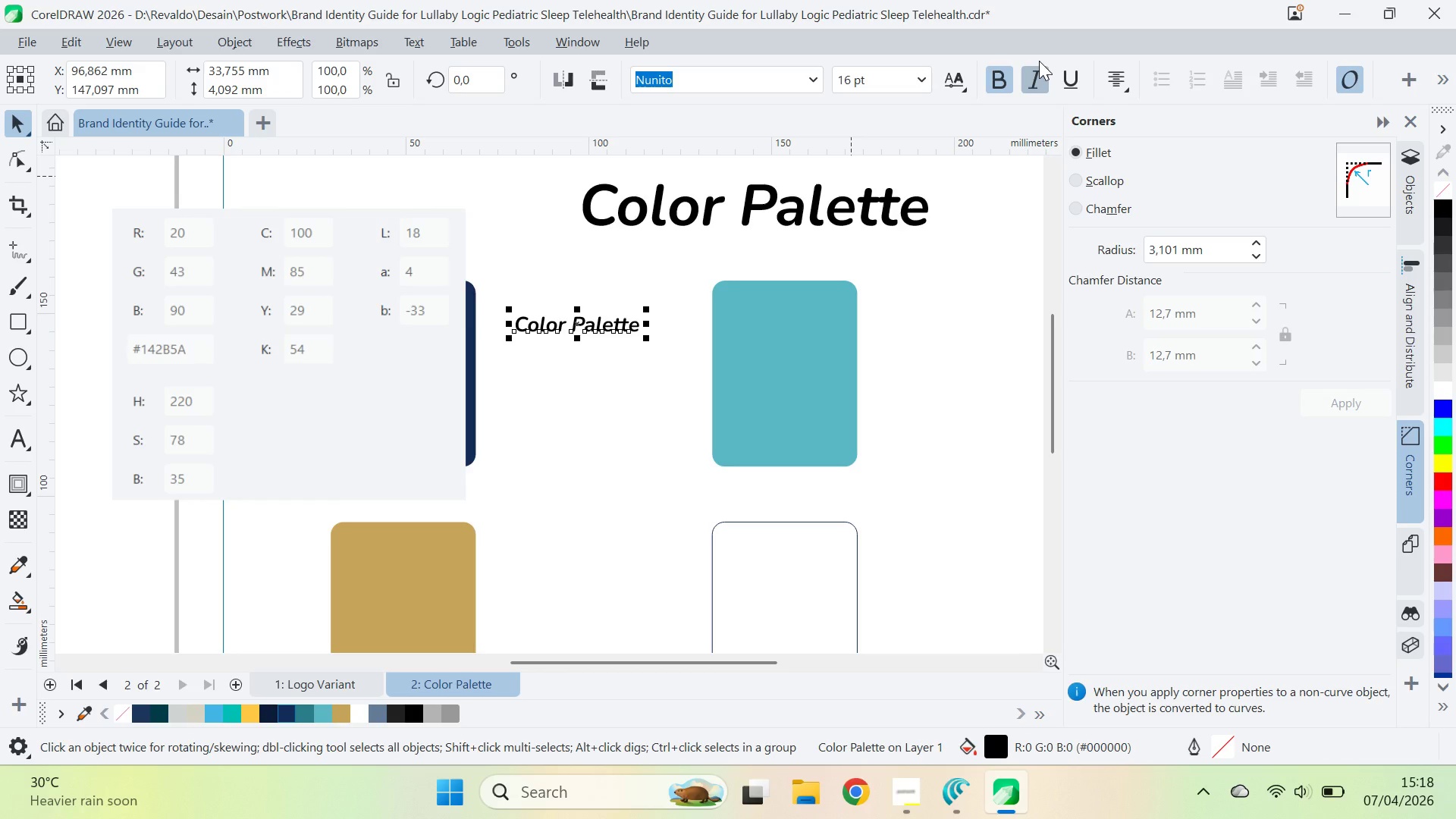 
left_click([1029, 80])
 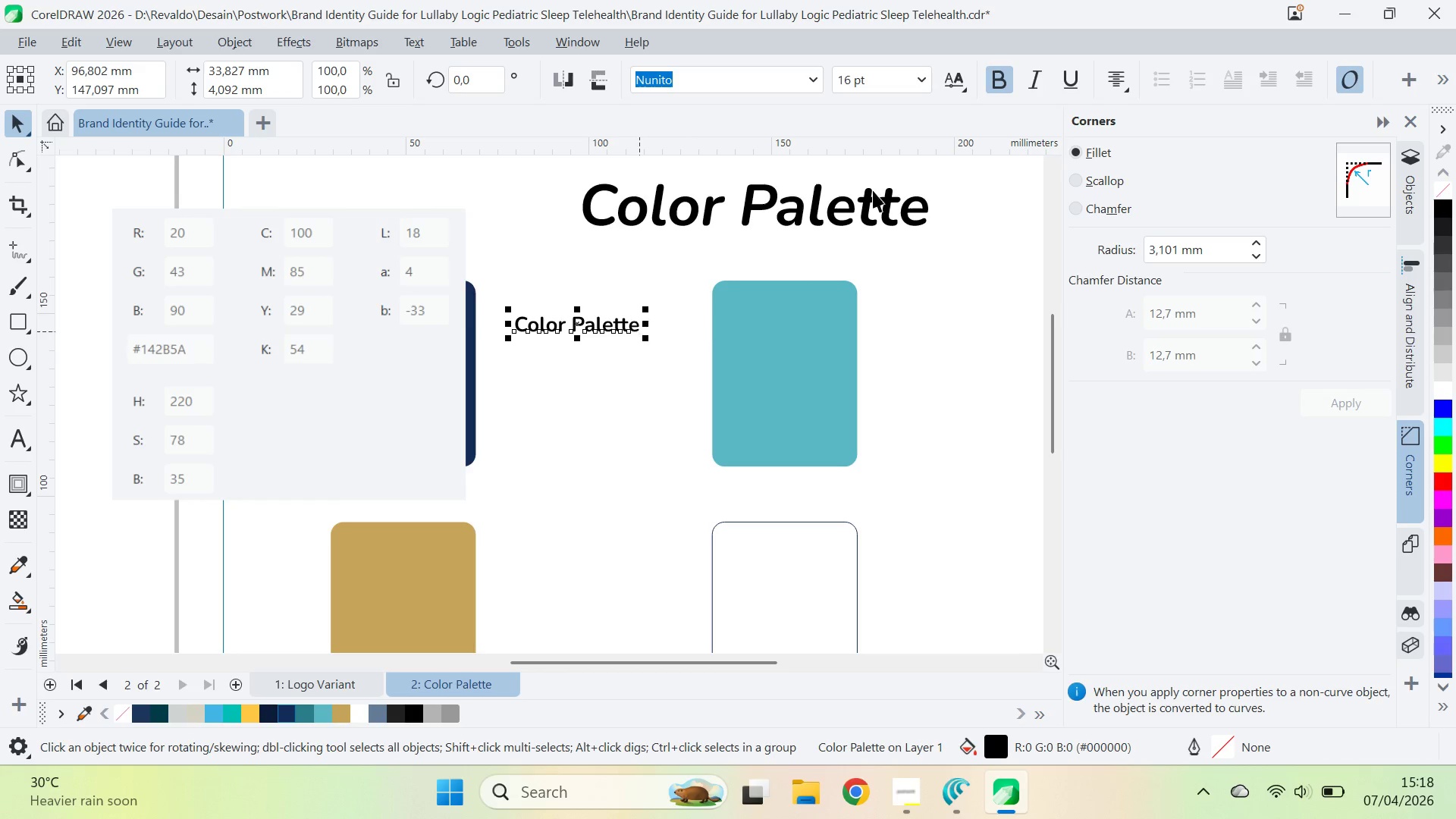 
left_click([1001, 87])
 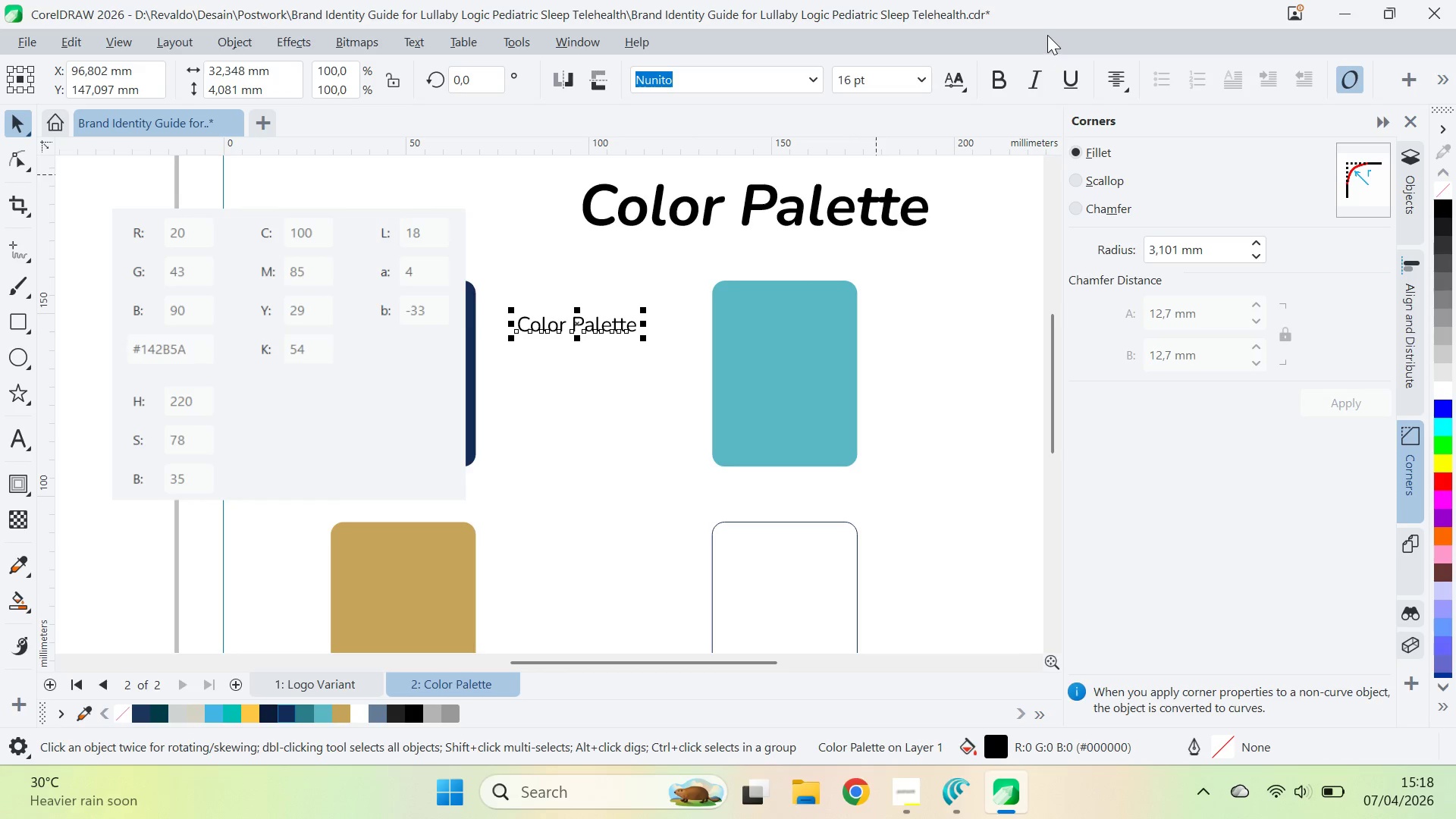 
left_click([994, 84])
 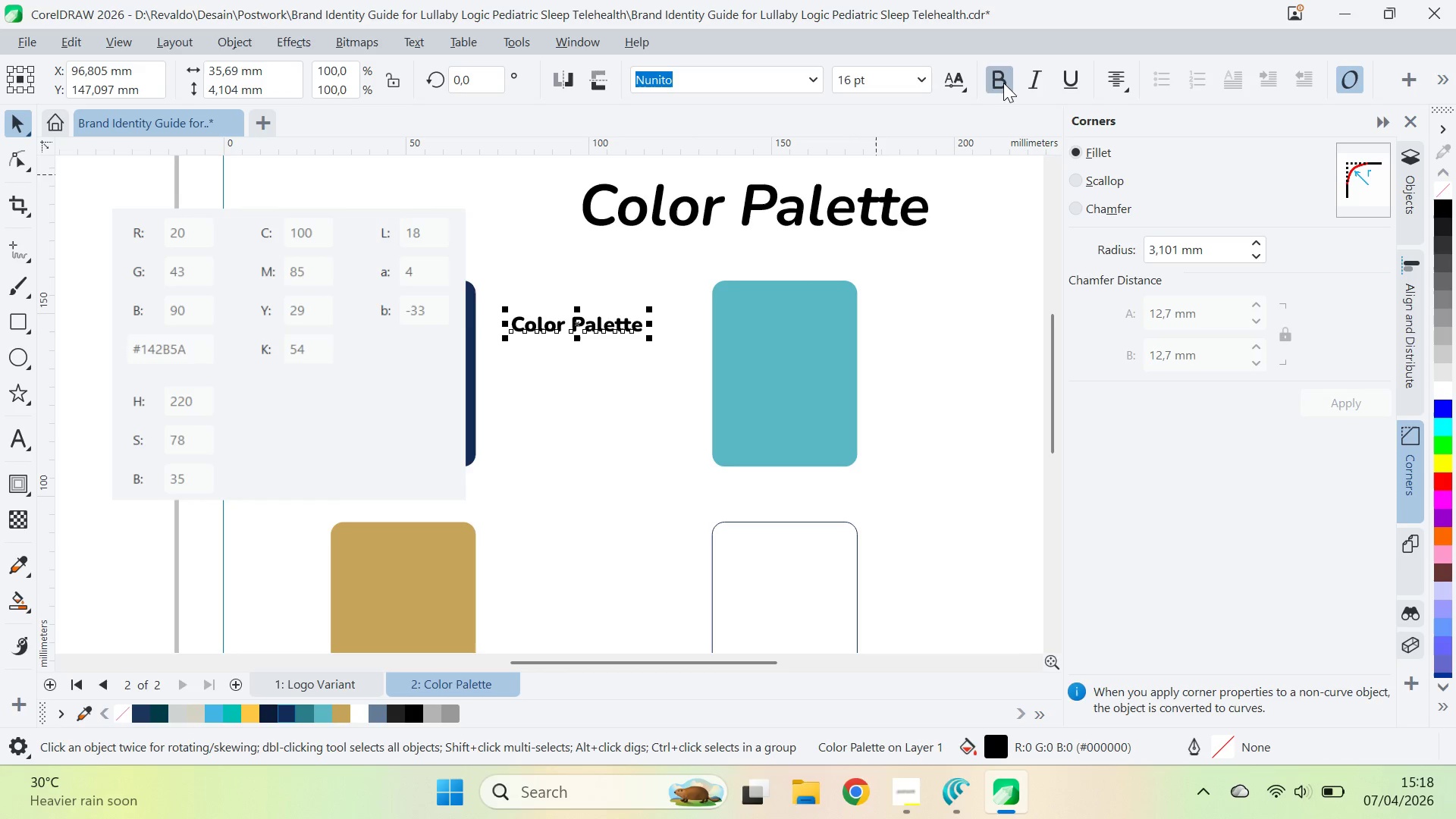 
left_click([1003, 83])
 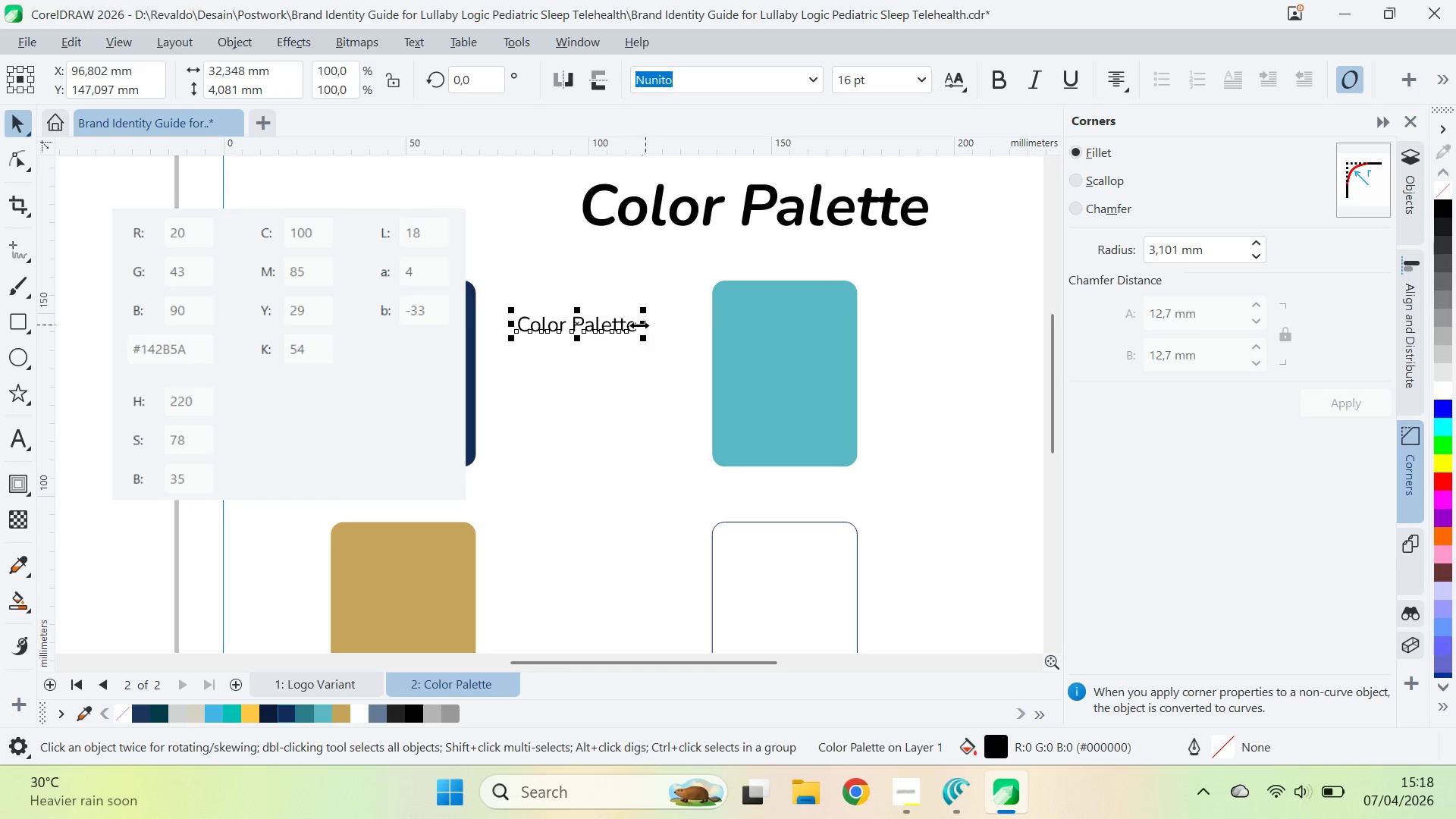 
double_click([633, 325])
 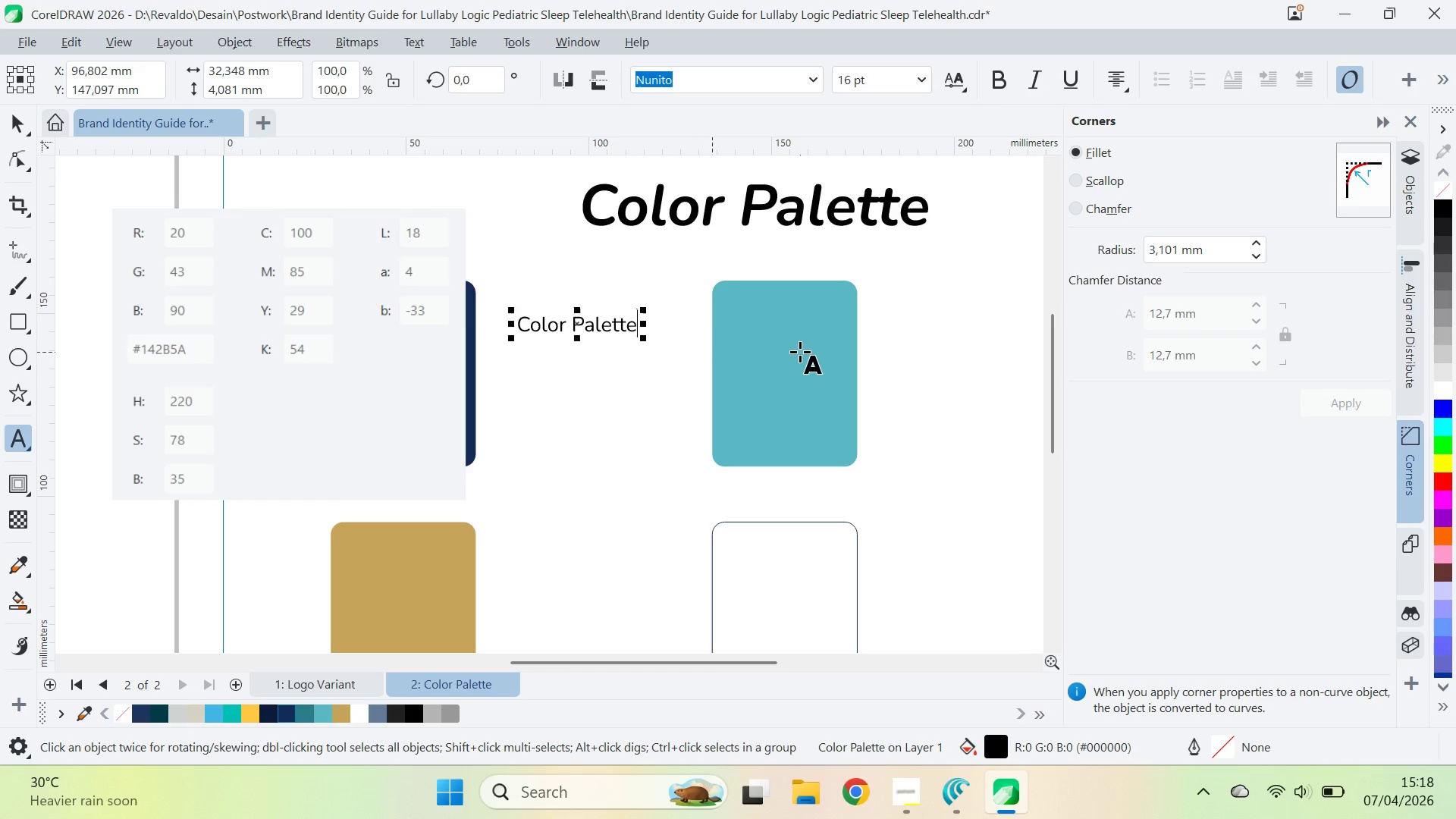 
key(Control+A)
 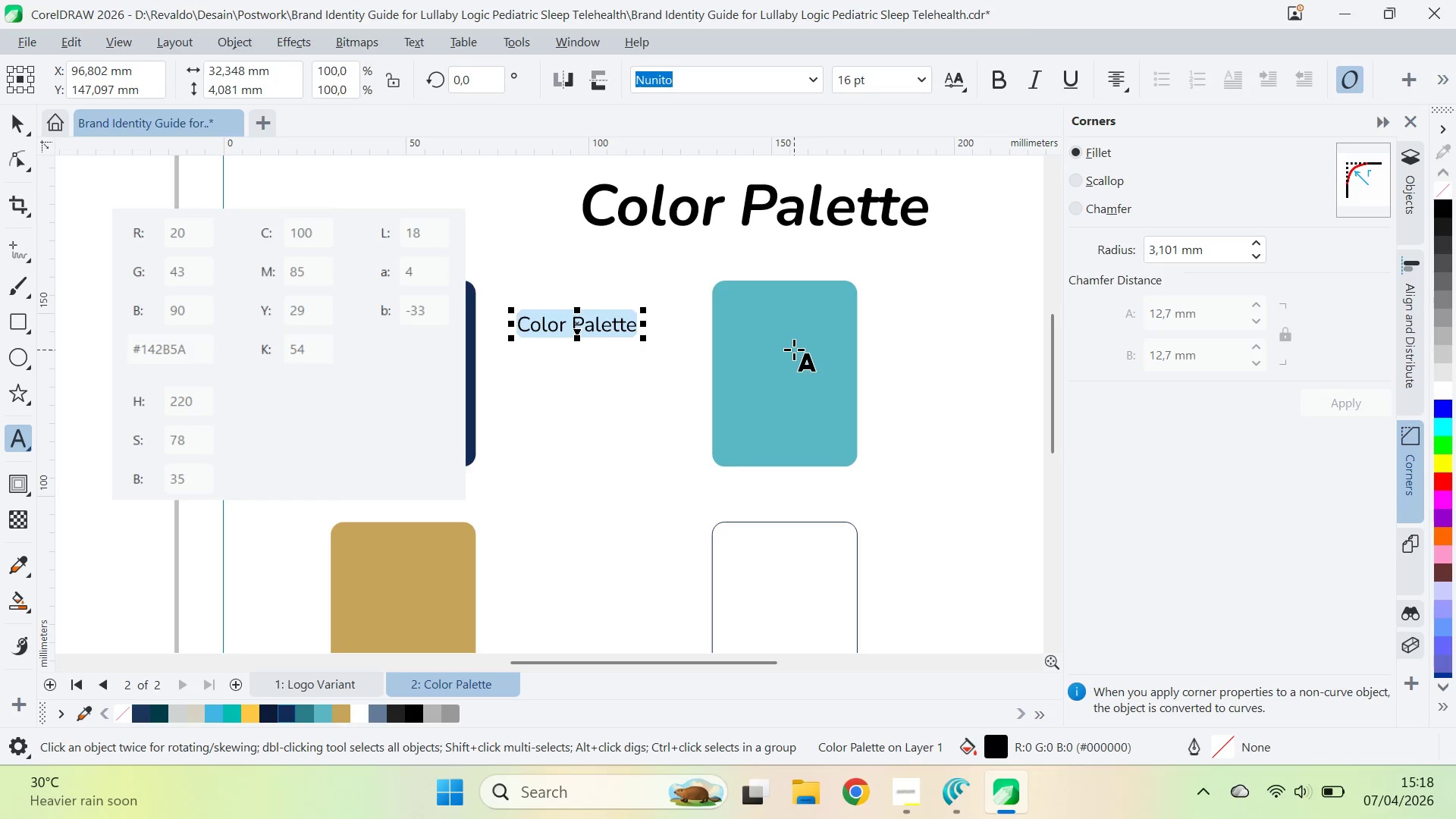 
wait(22.25)
 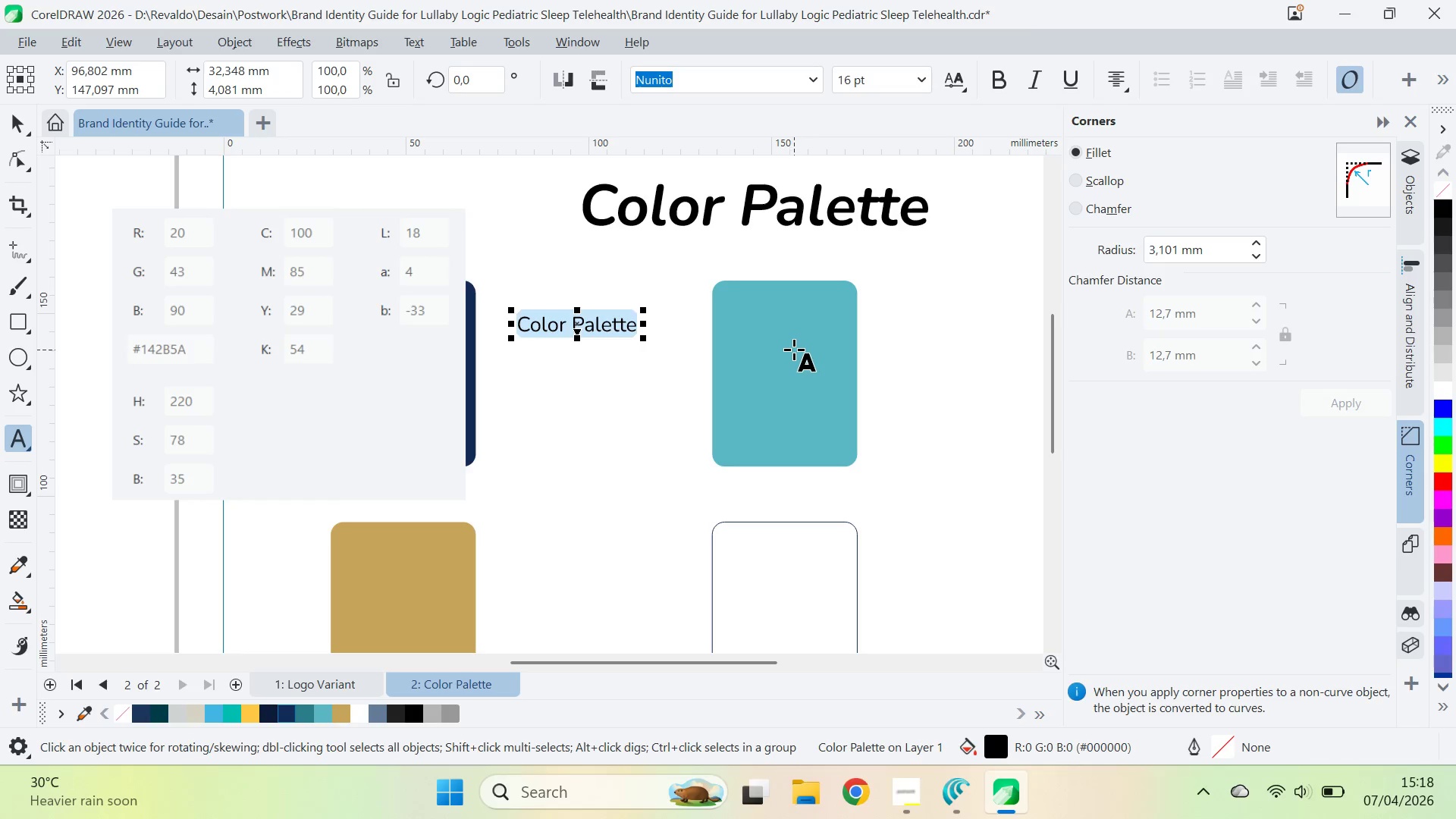 
type(Mif)
key(Backspace)
type(dnight Blue )
key(Backspace)
 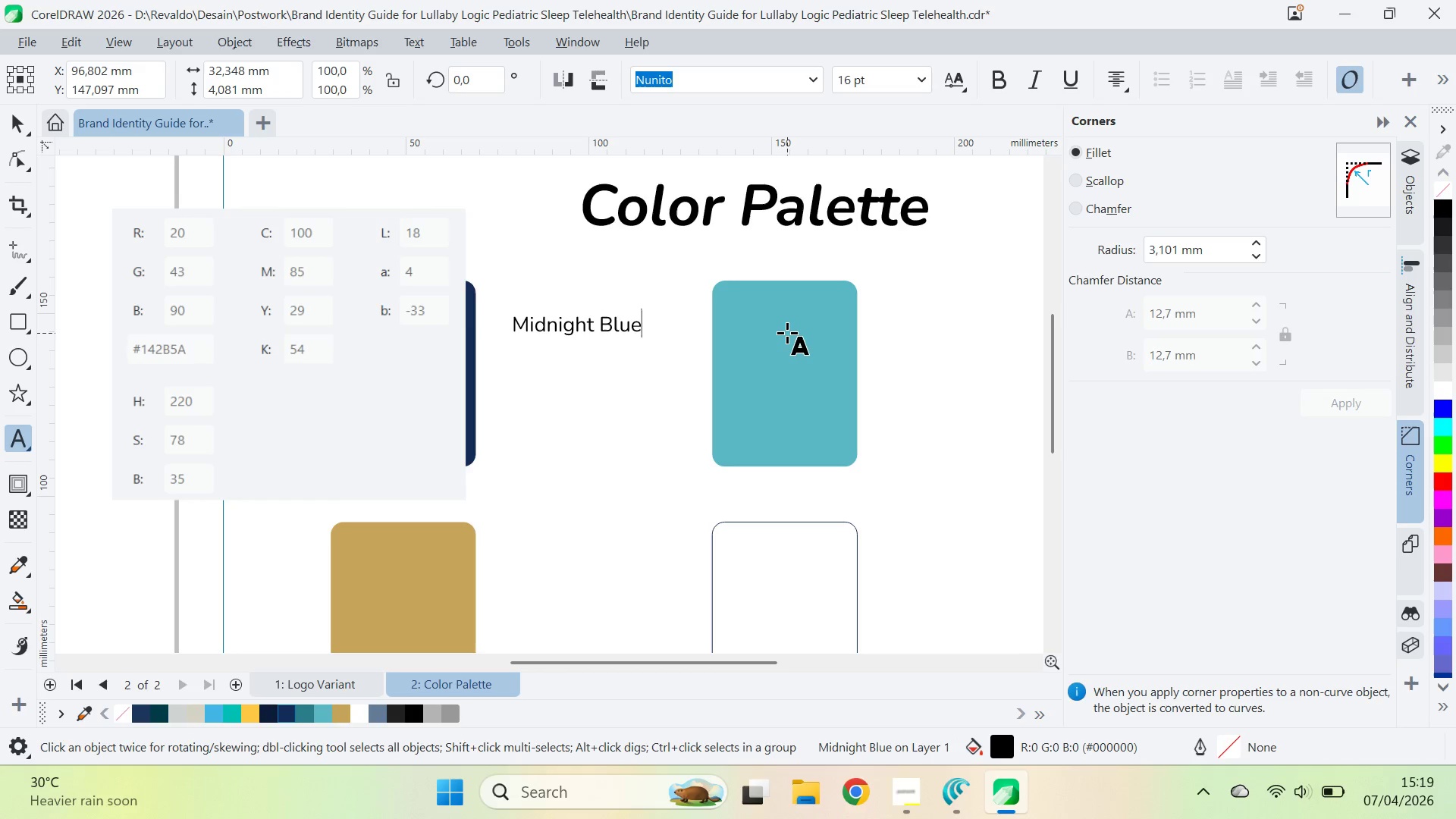 
key(Enter)
 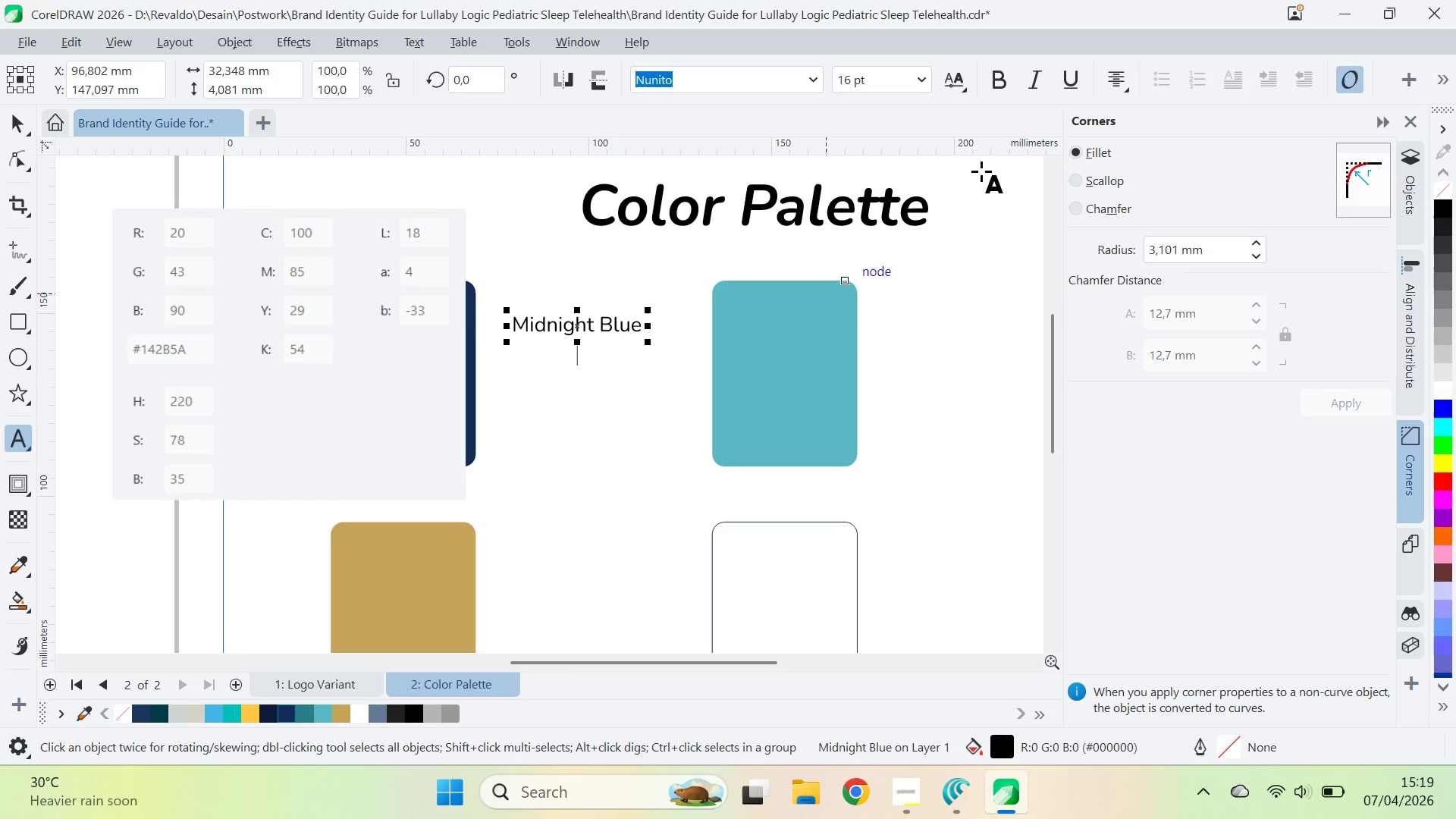 
left_click([1128, 62])
 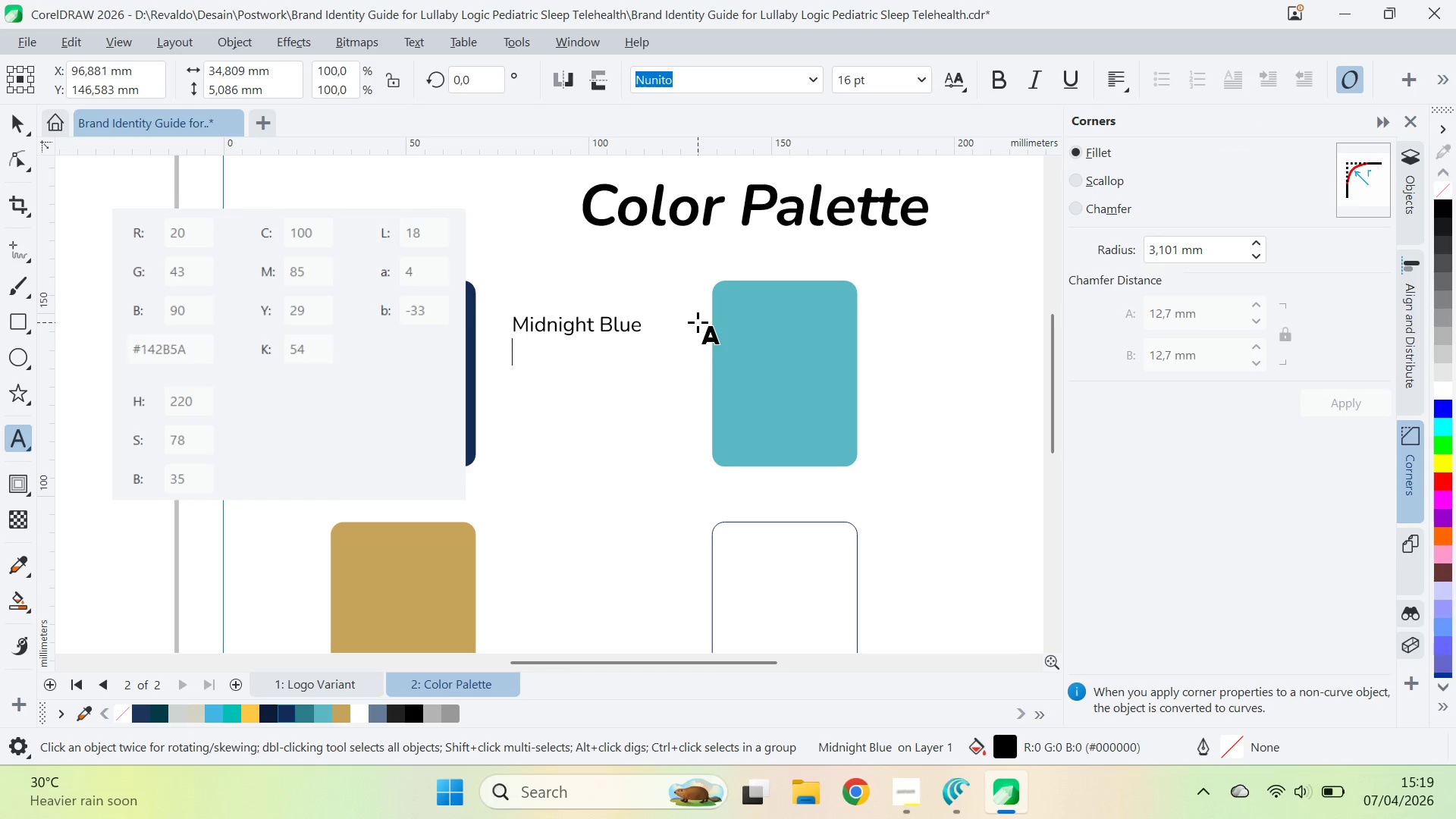 
wait(8.27)
 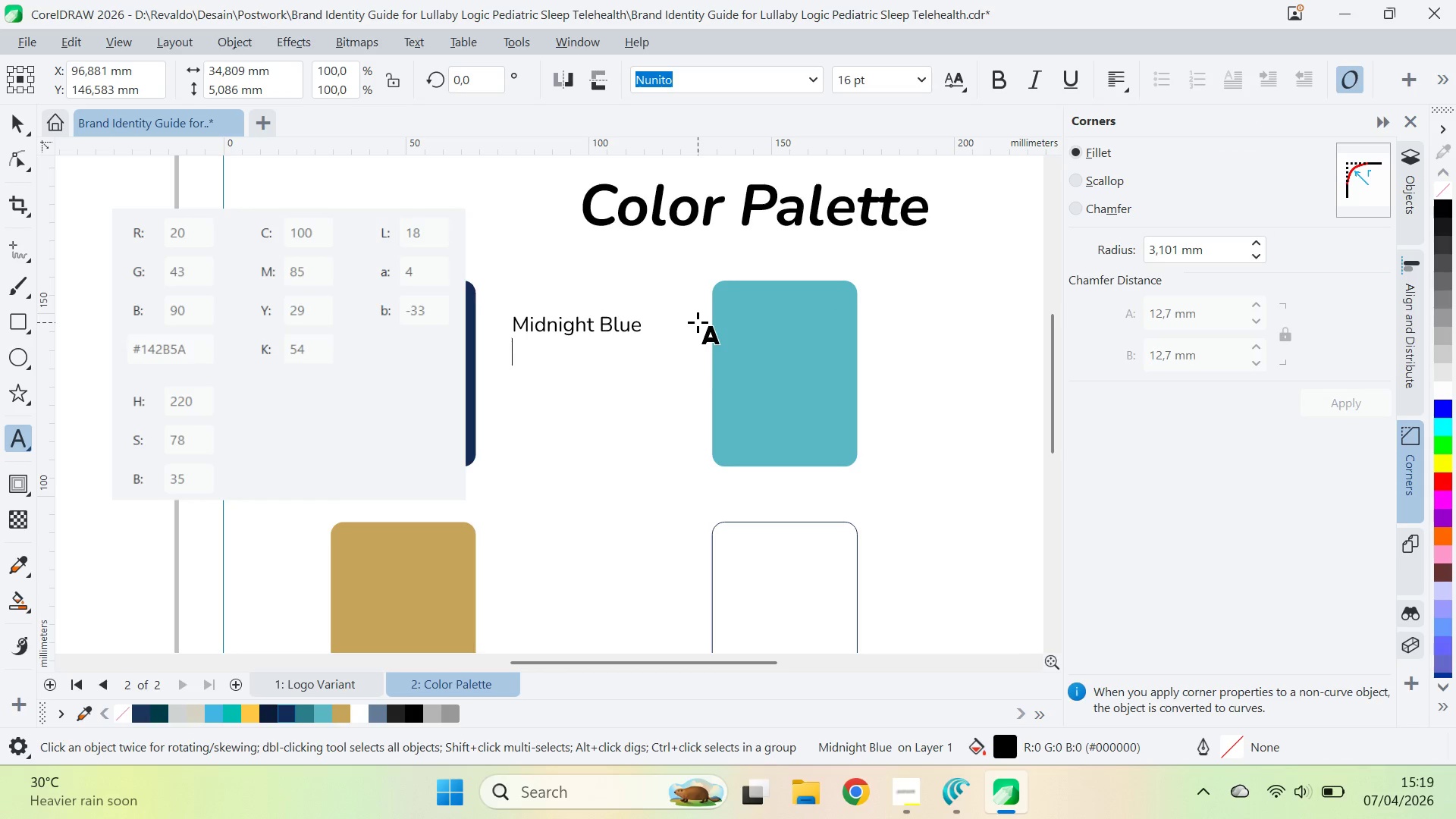 
type(#13)
key(Backspace)
type(42B5A)
 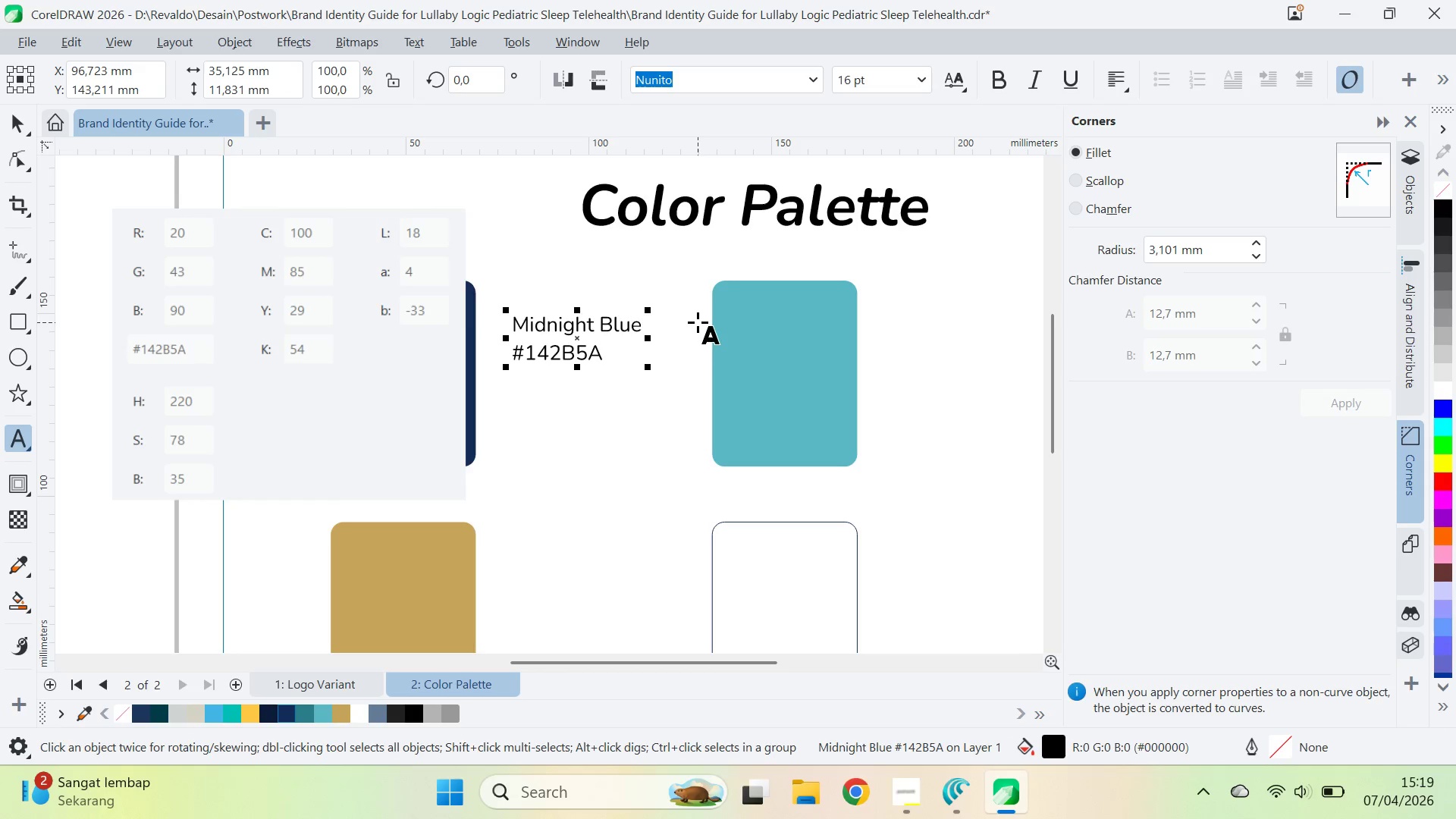 
key(Enter)
 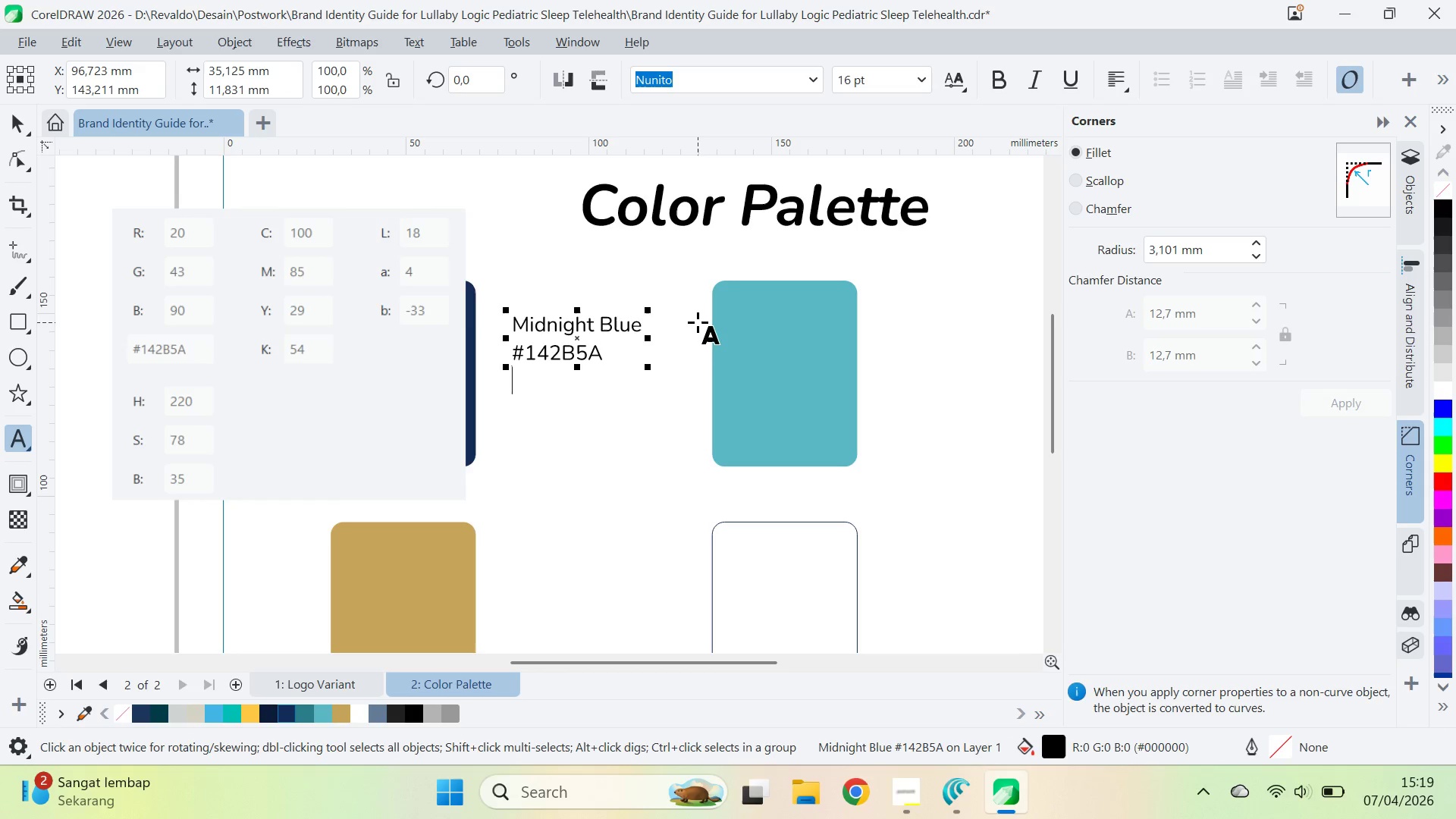 
type(RE)
key(Backspace)
type(GB)
 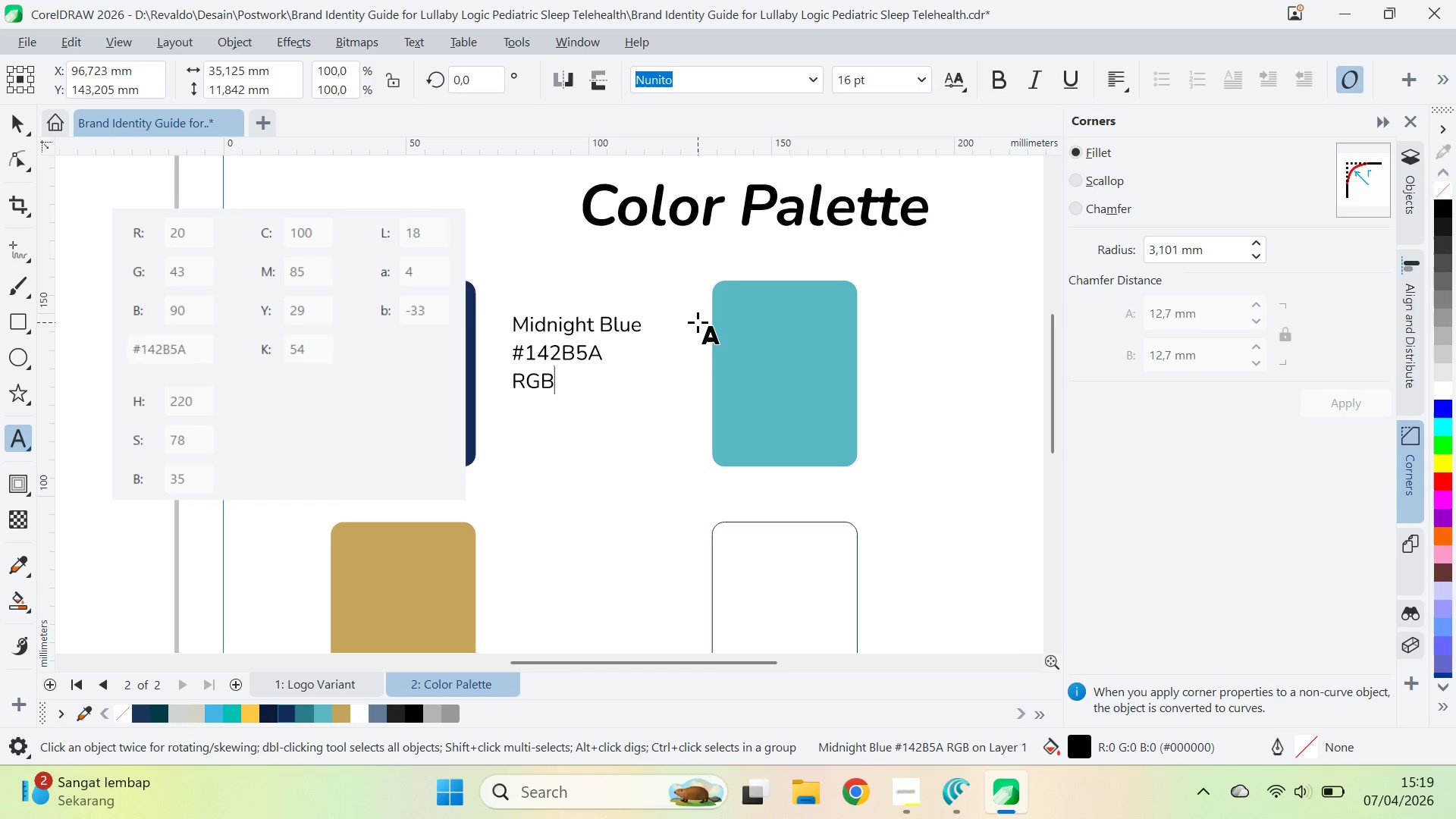 
key(ArrowUp)
 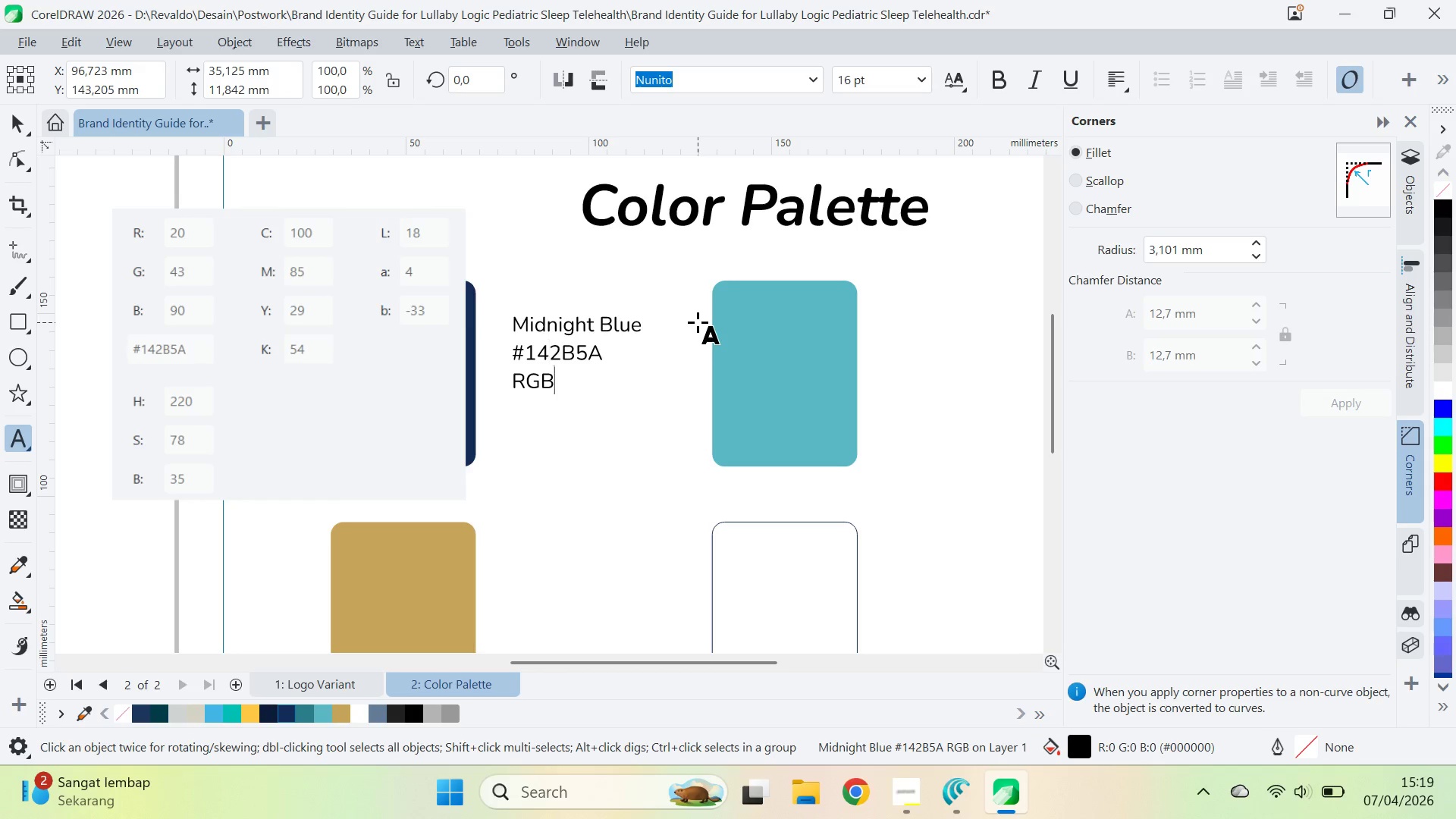 
key(ArrowDown)
 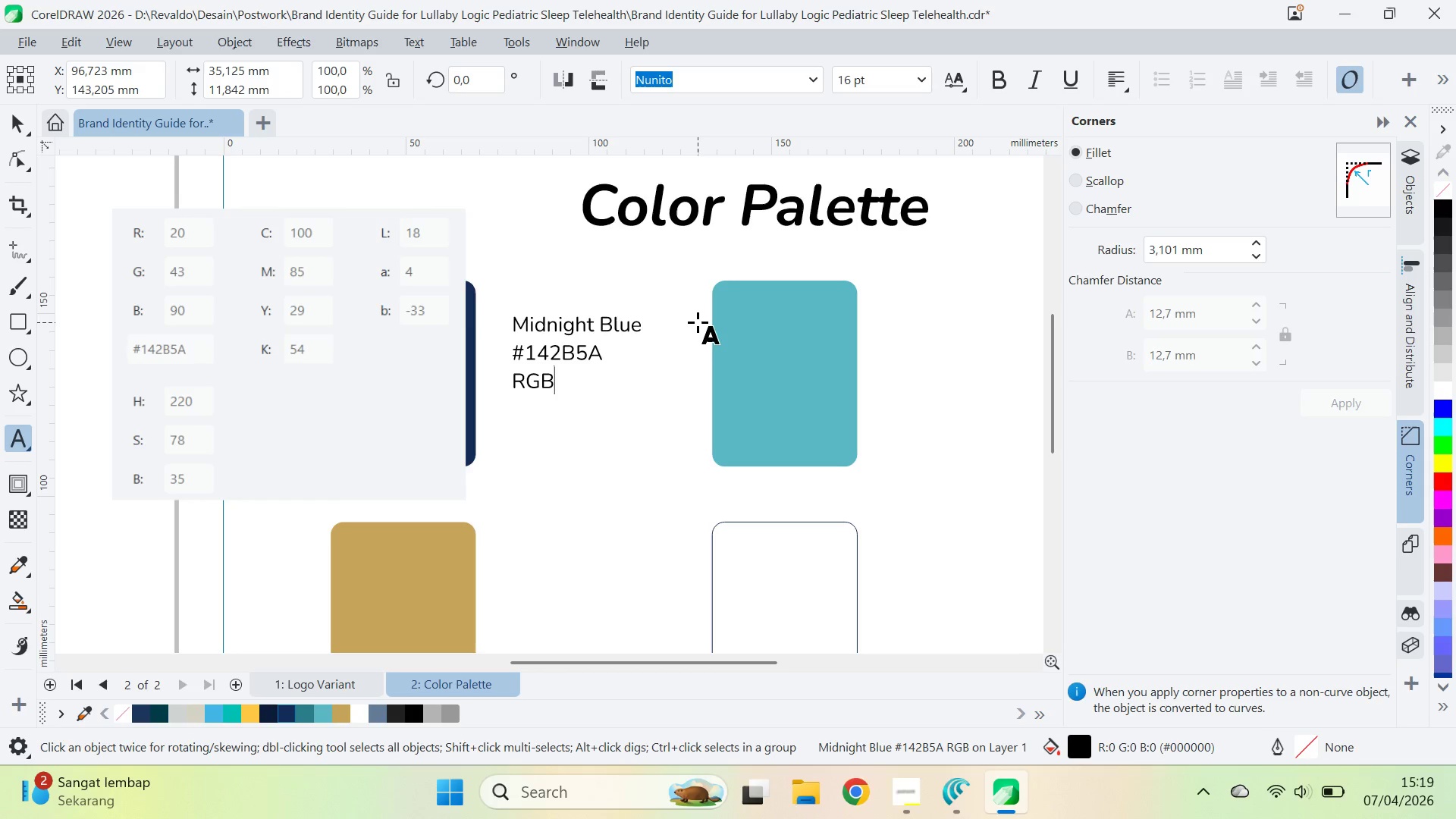 
key(ArrowUp)
 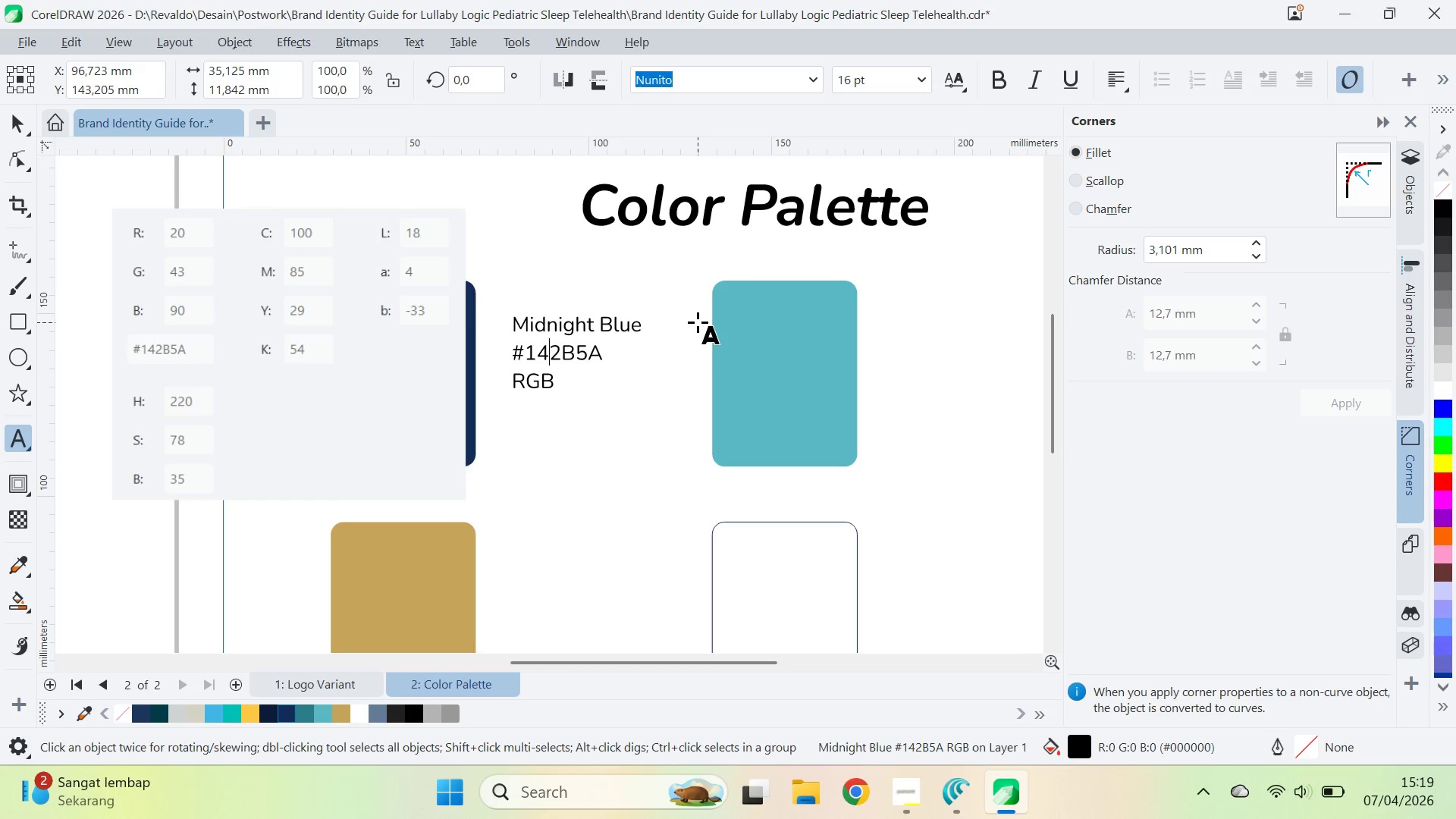 
key(Control+ArrowLeft)
 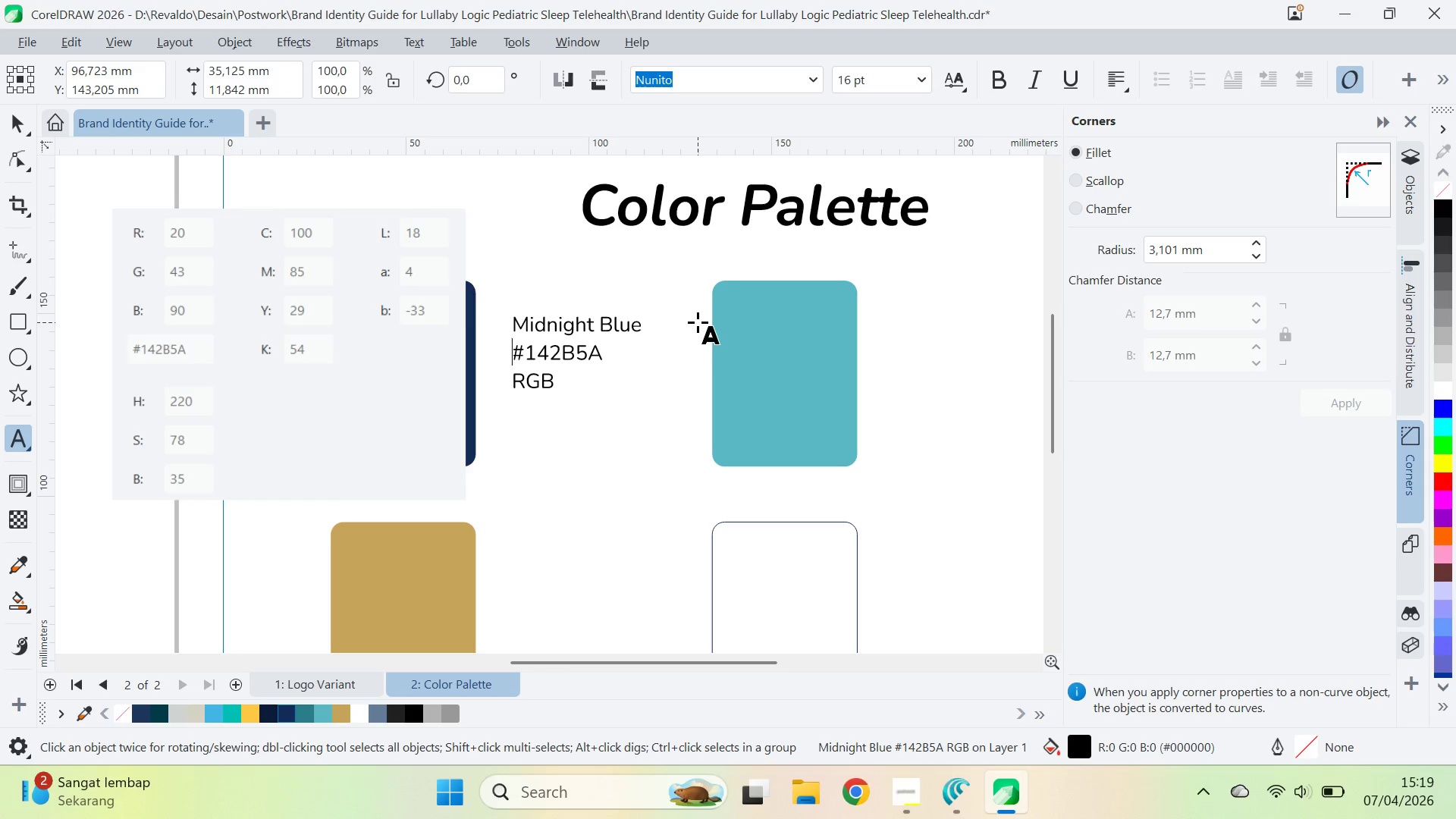 
type(HEX        )
 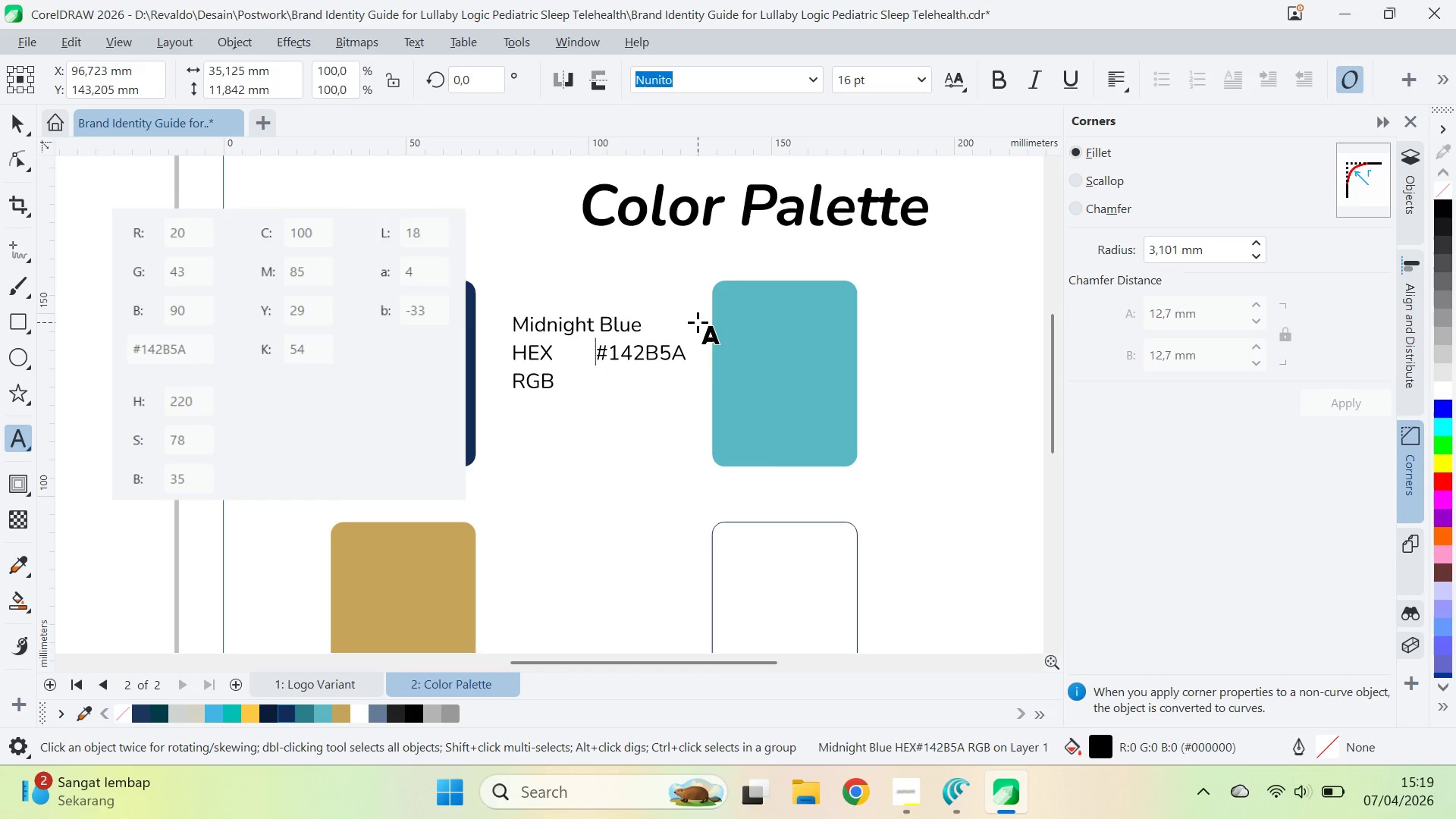 
key(ArrowDown)
 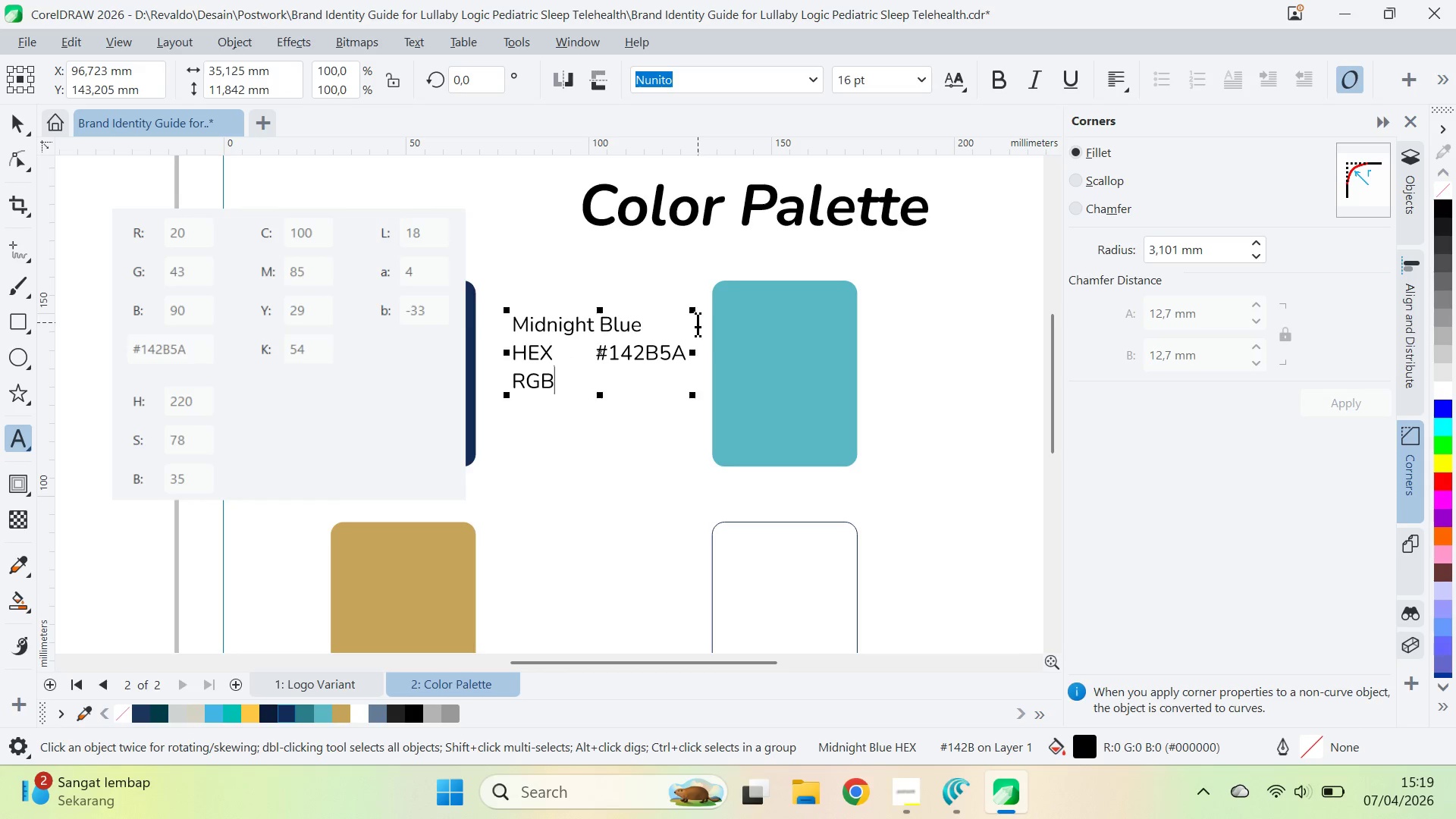 
type(        20,)
key(Backspace)
key(Backspace)
key(Backspace)
key(Backspace)
type(20)
key(Backspace)
key(Backspace)
type( 0)
key(Backspace)
type(20, )
 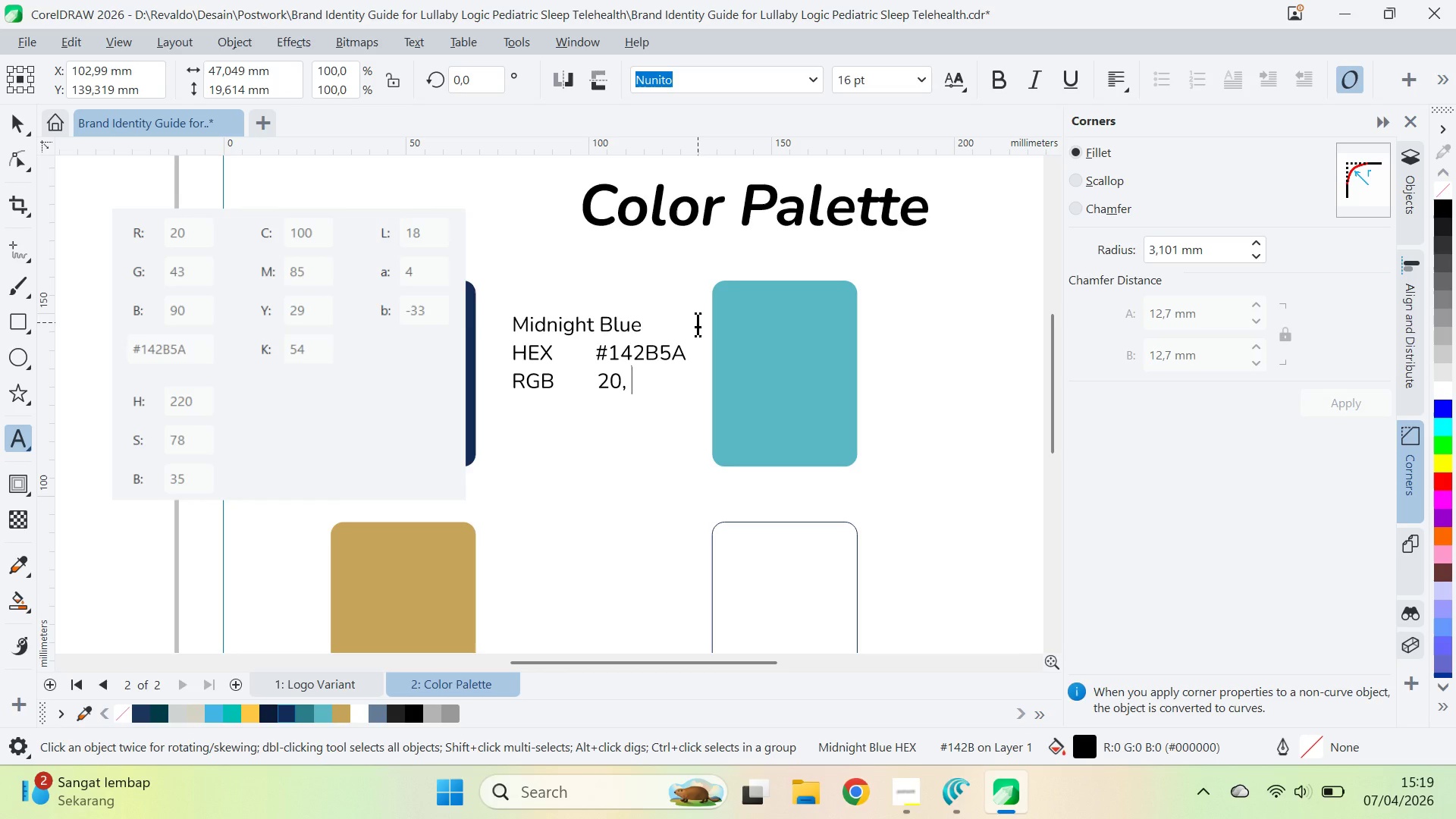 
key(ArrowUp)
 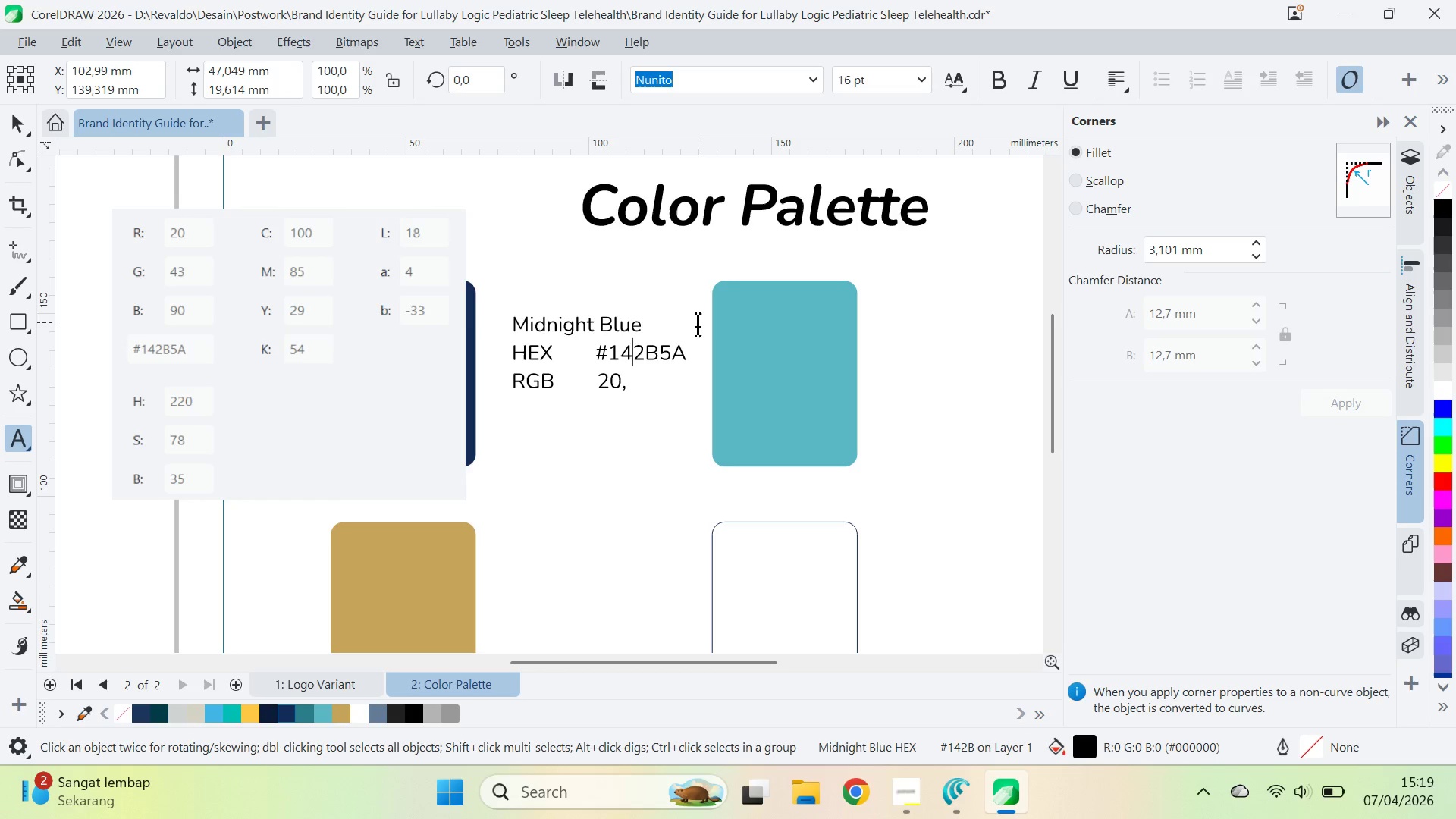 
key(Control+ArrowLeft)
 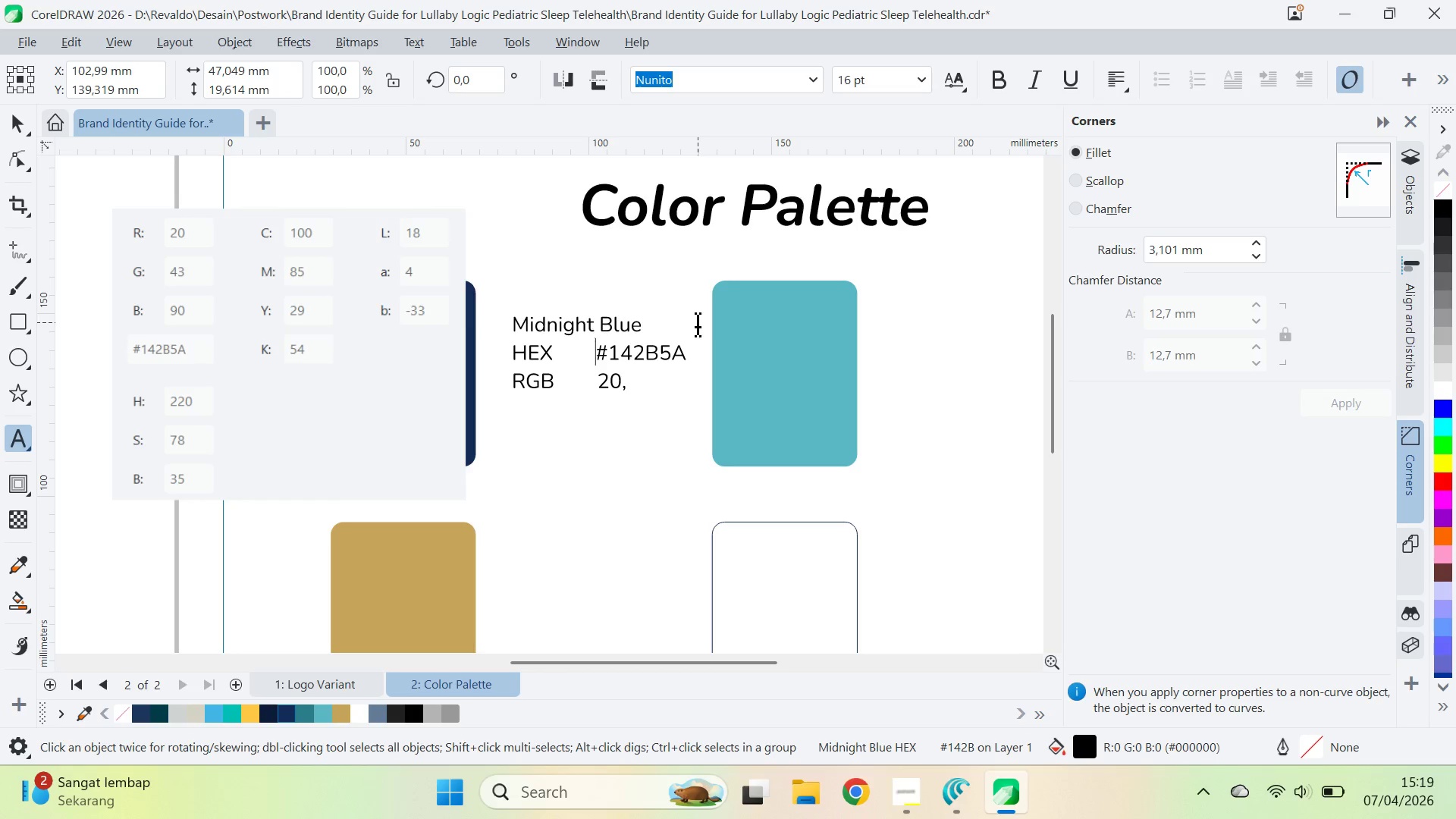 
key(Space)
 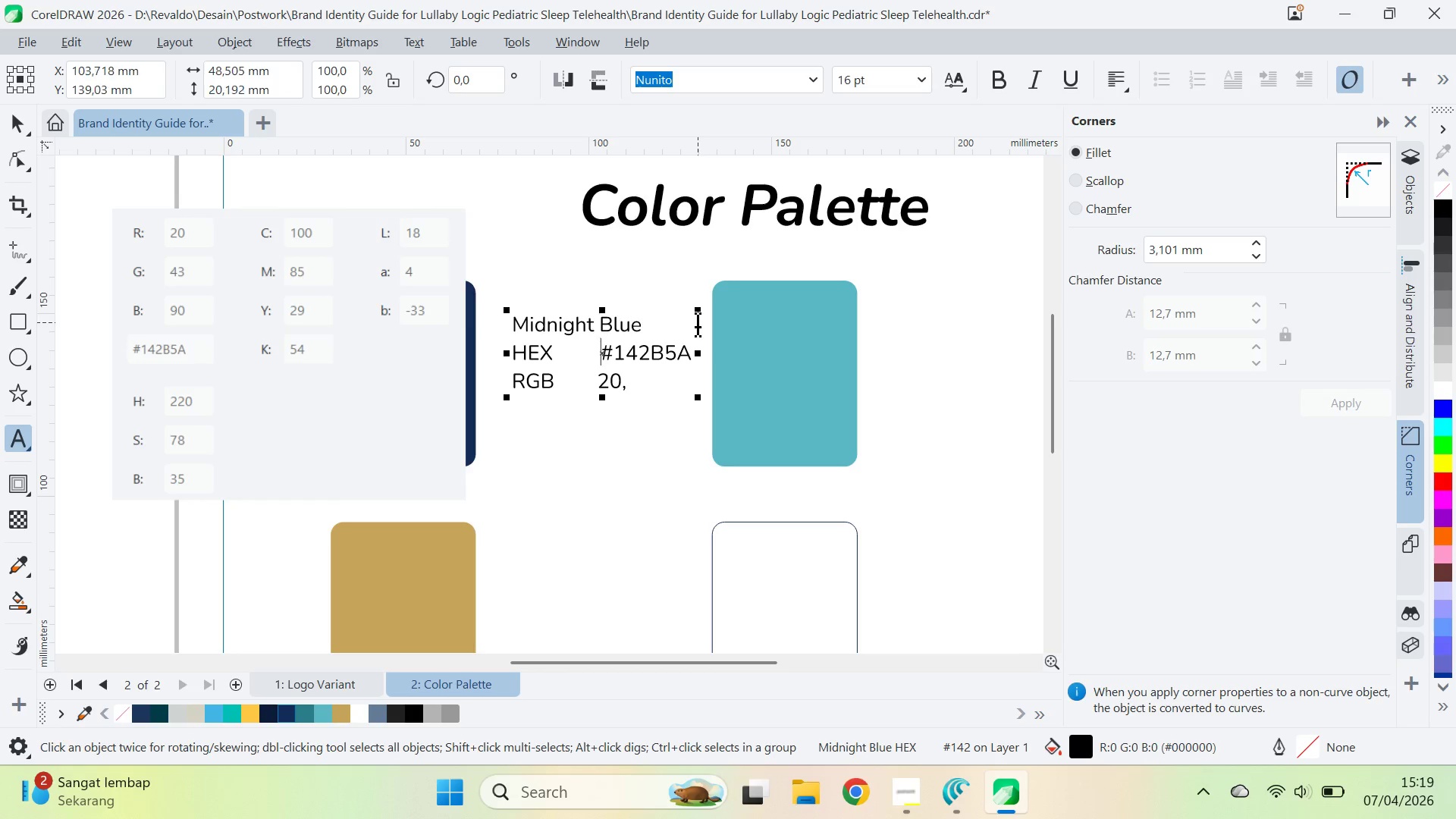 
key(ArrowDown)
 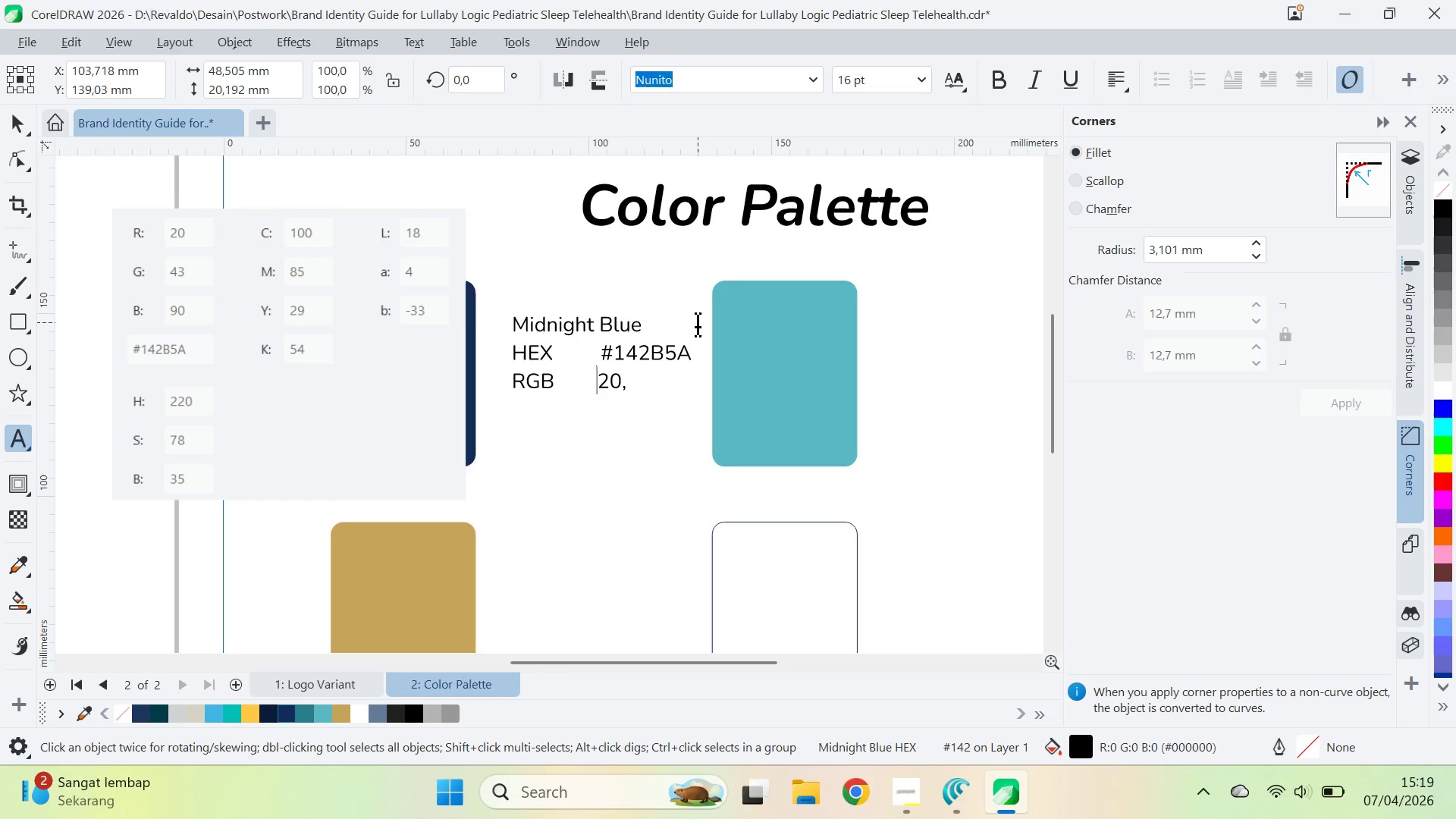 
key(Control+ArrowRight)
 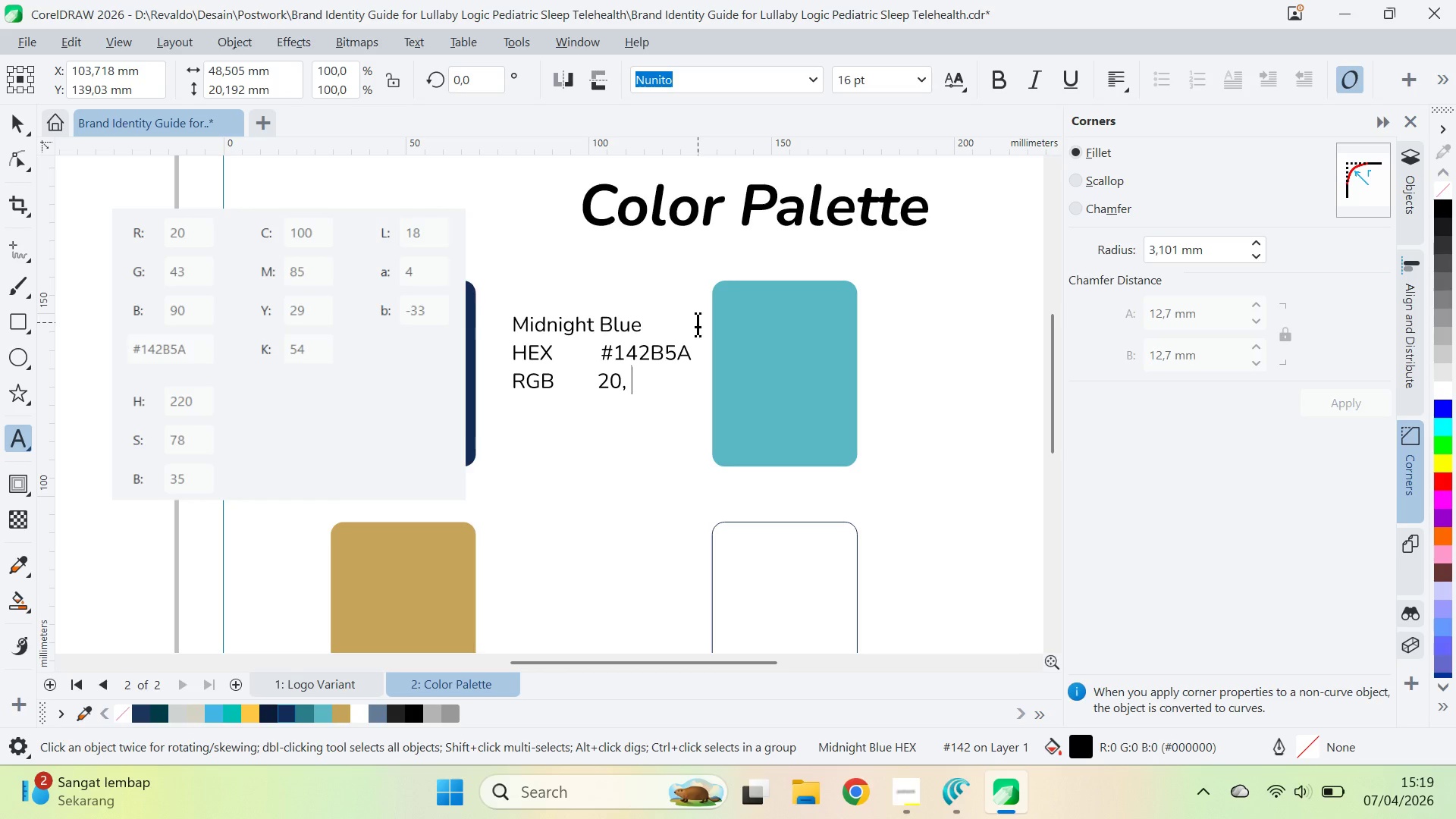 
type(43.)
key(Backspace)
type(, 90 )
key(Backspace)
 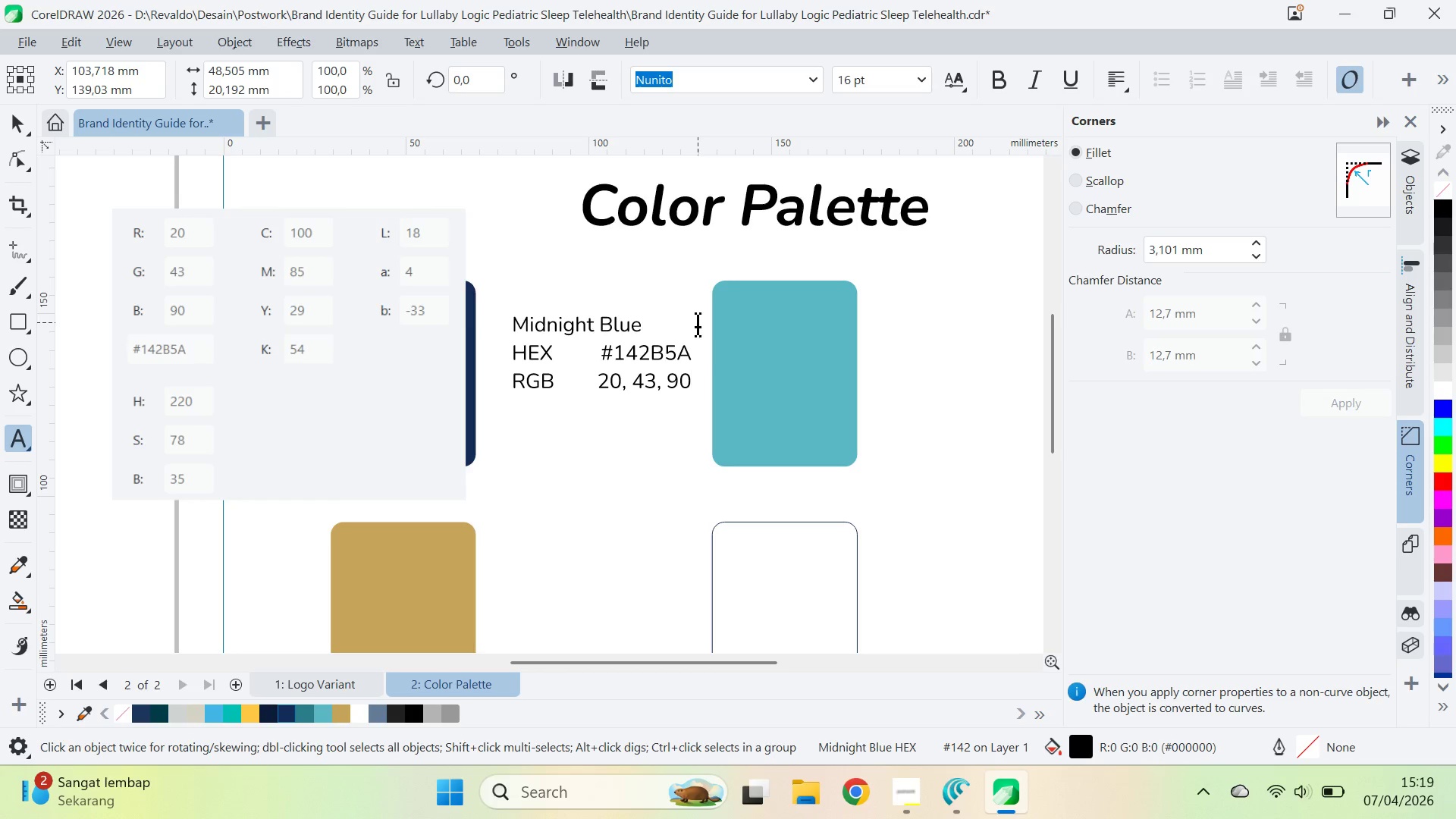 
key(Enter)
 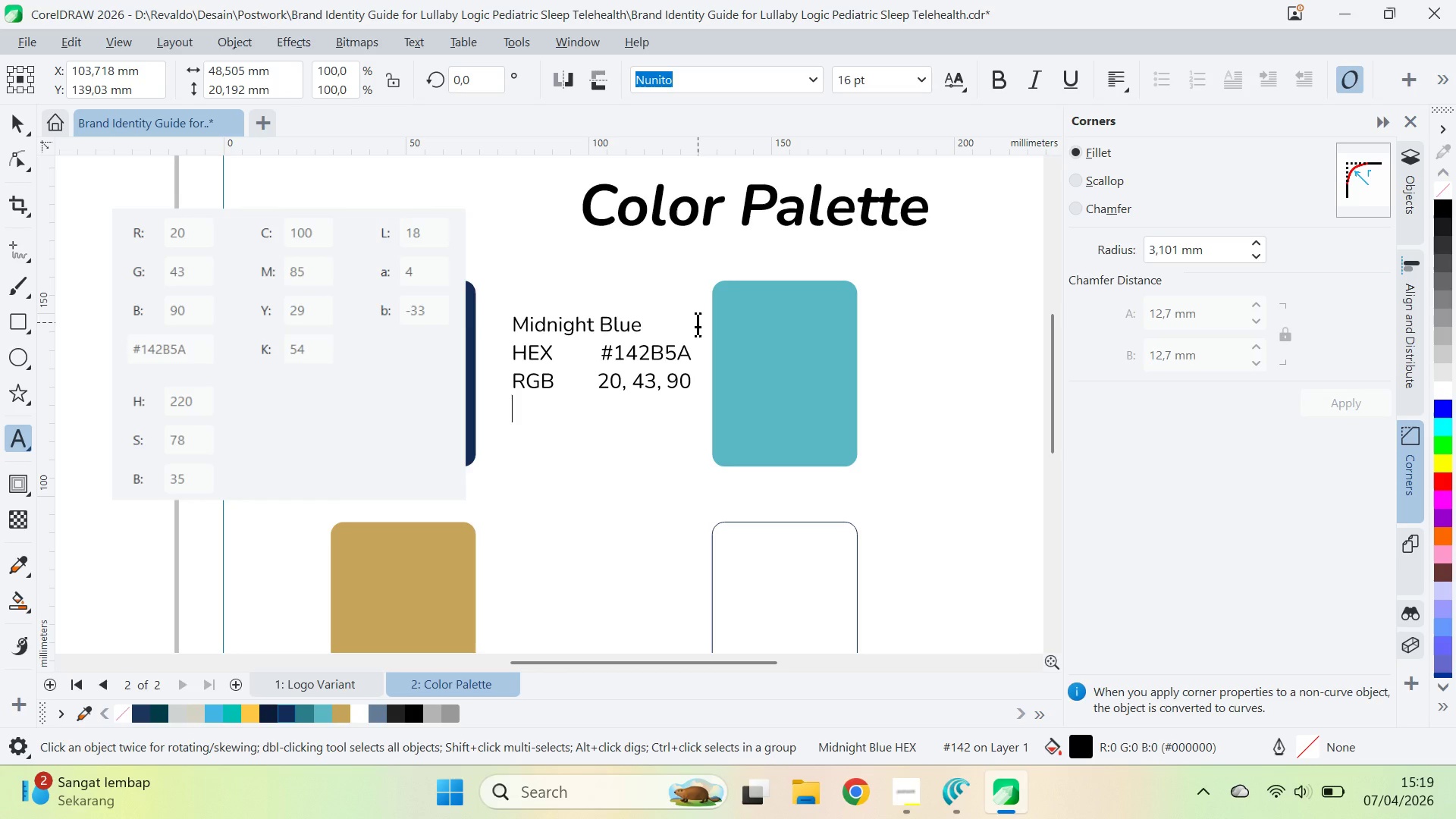 
type(CMYK      1)
key(Backspace)
key(Backspace)
type(100.)
key(Backspace)
type(, 85 )
key(Backspace)
type(, 29, 54)
 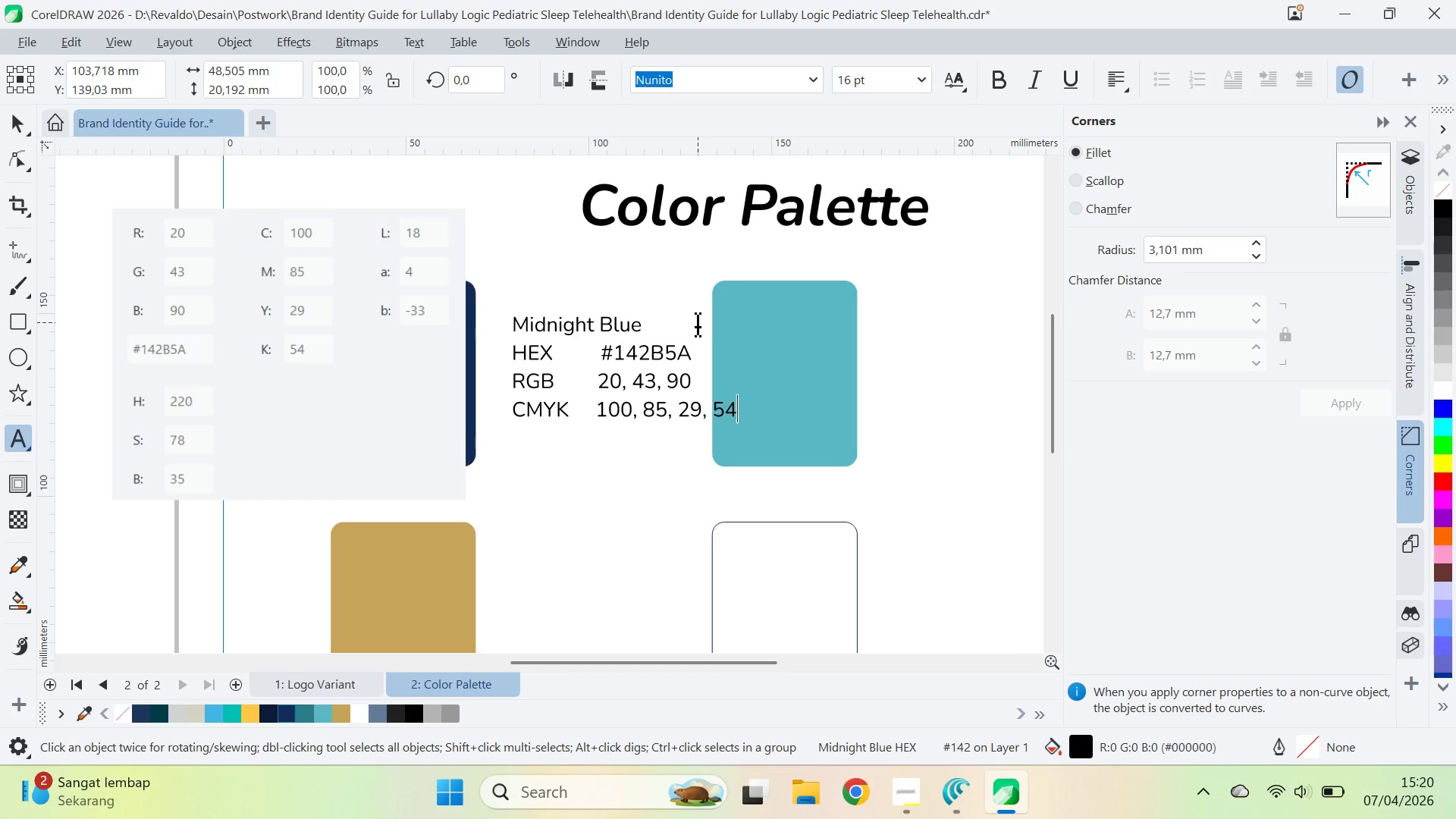 
key(ArrowUp)
 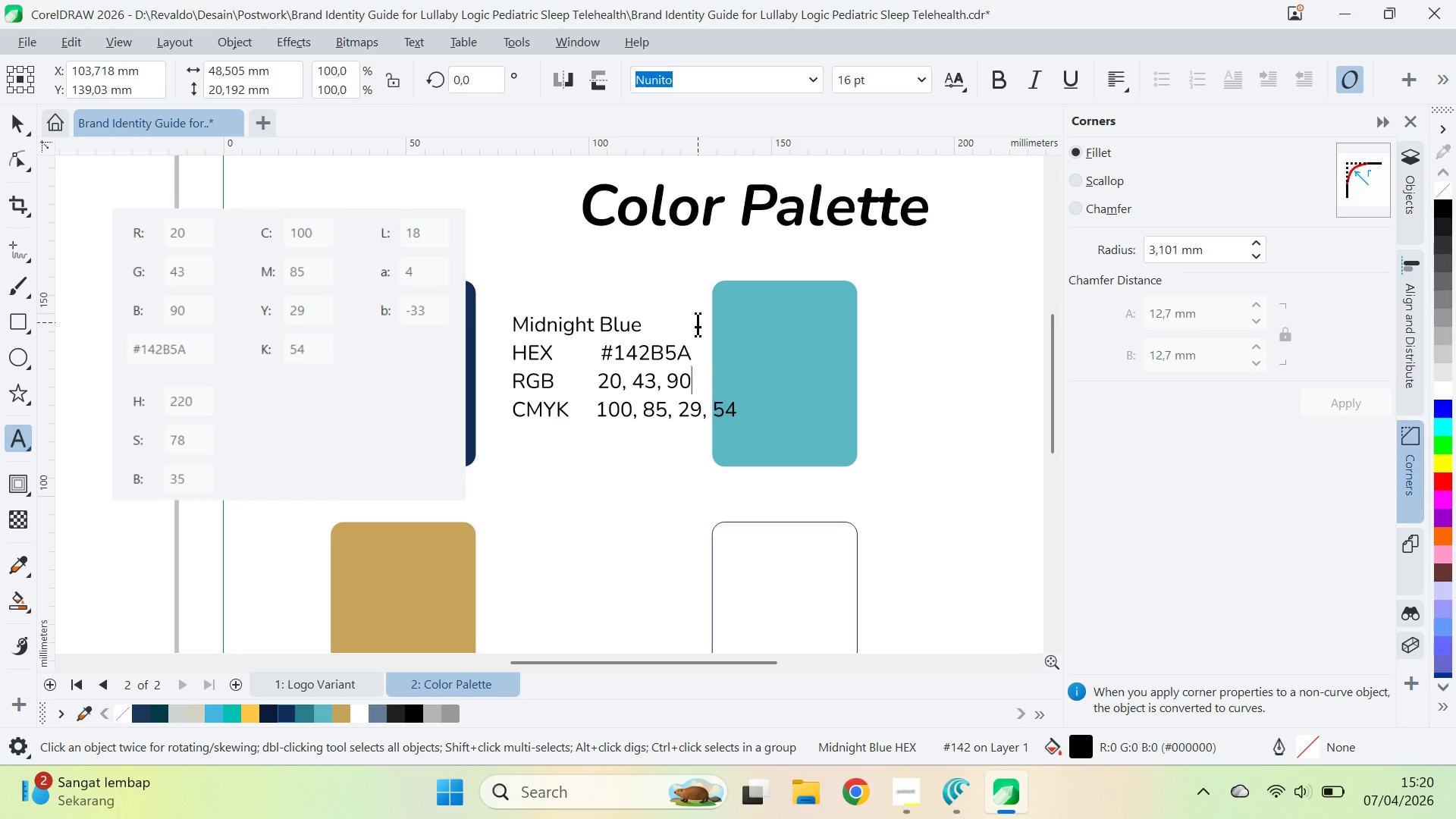 
key(Shift+ShiftRight)
 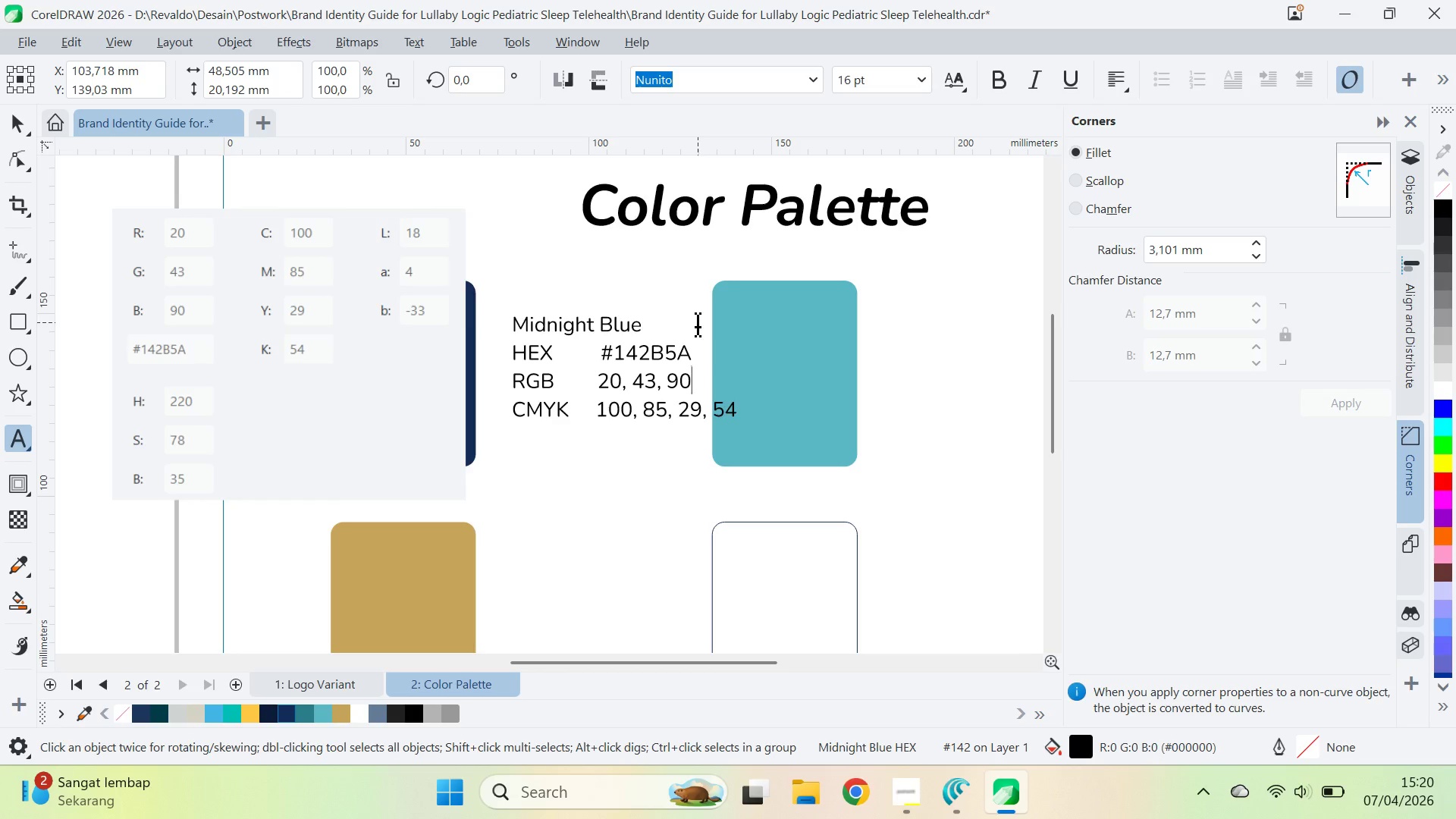 
key(ArrowUp)
 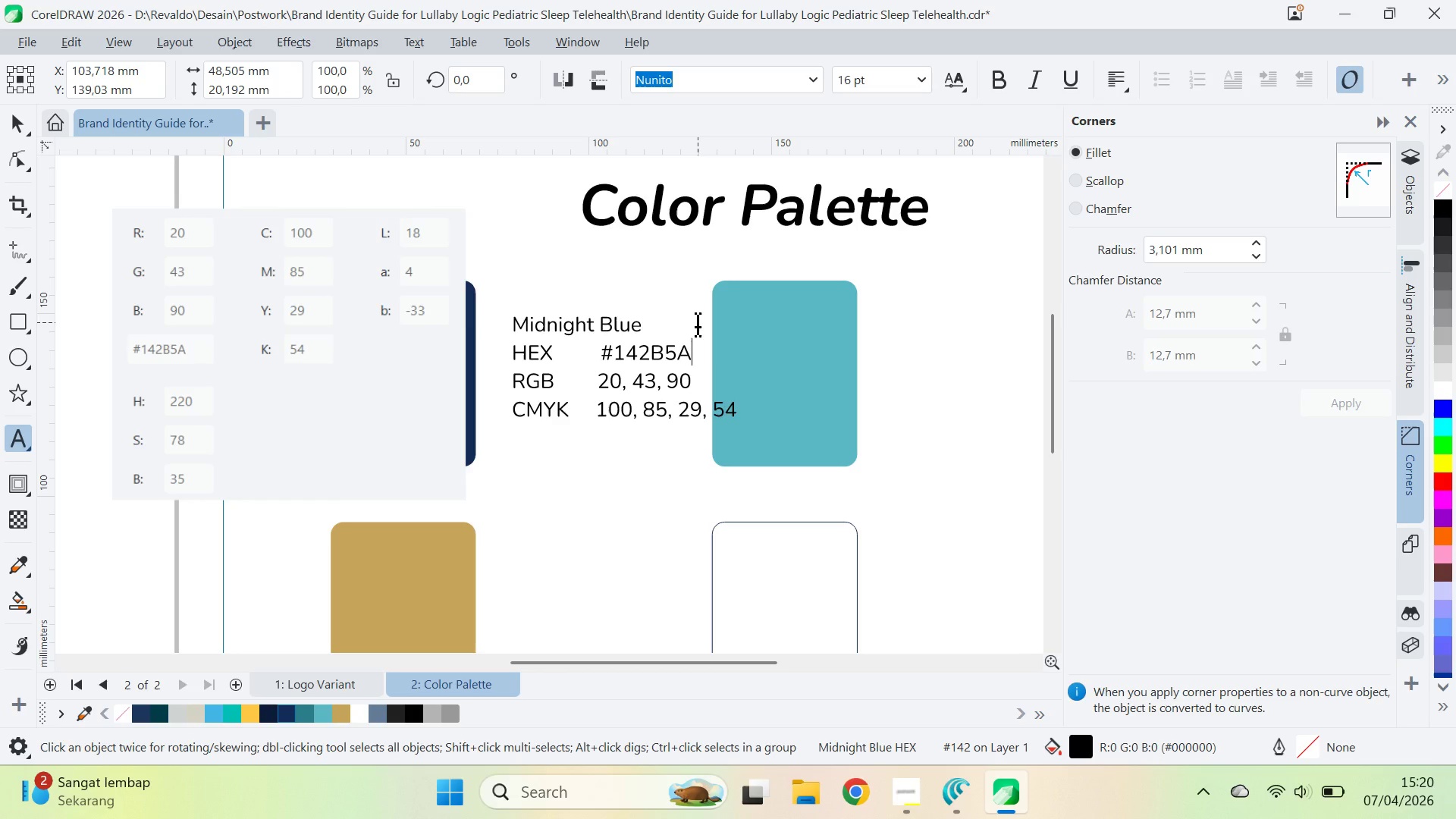 
key(ArrowDown)
 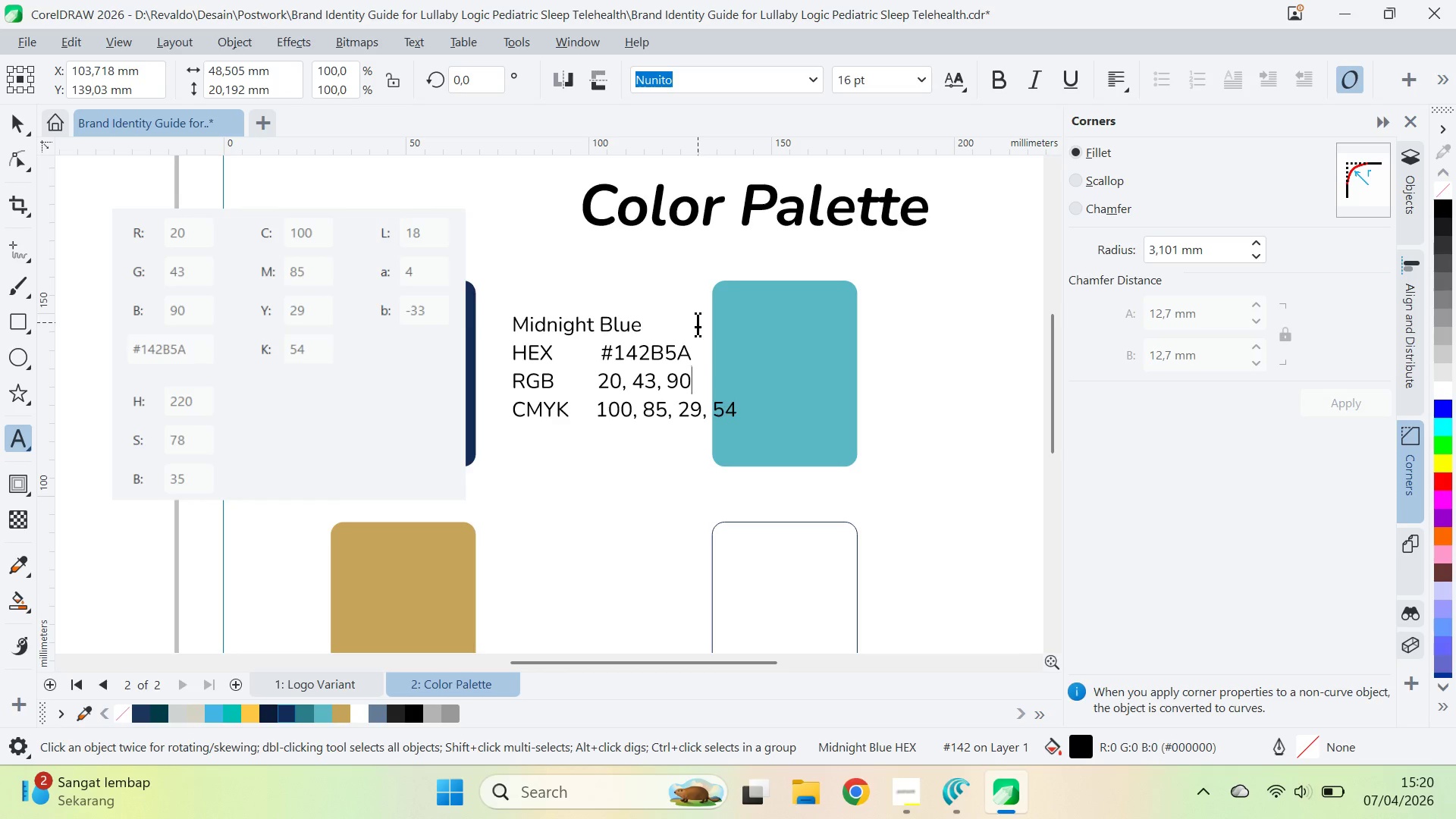 
key(ArrowDown)
 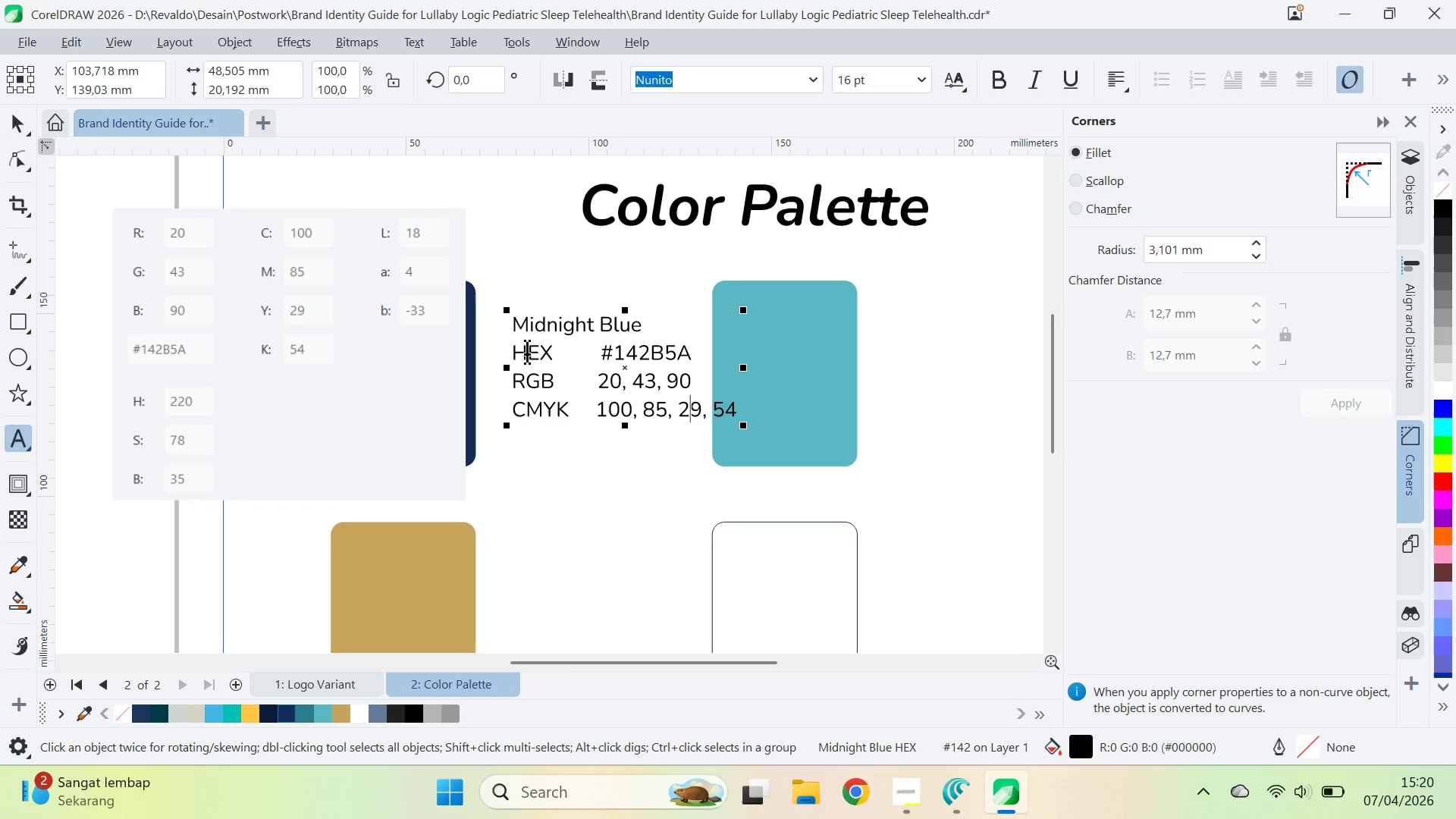 
left_click_drag(start_coordinate=[648, 328], to_coordinate=[485, 326])
 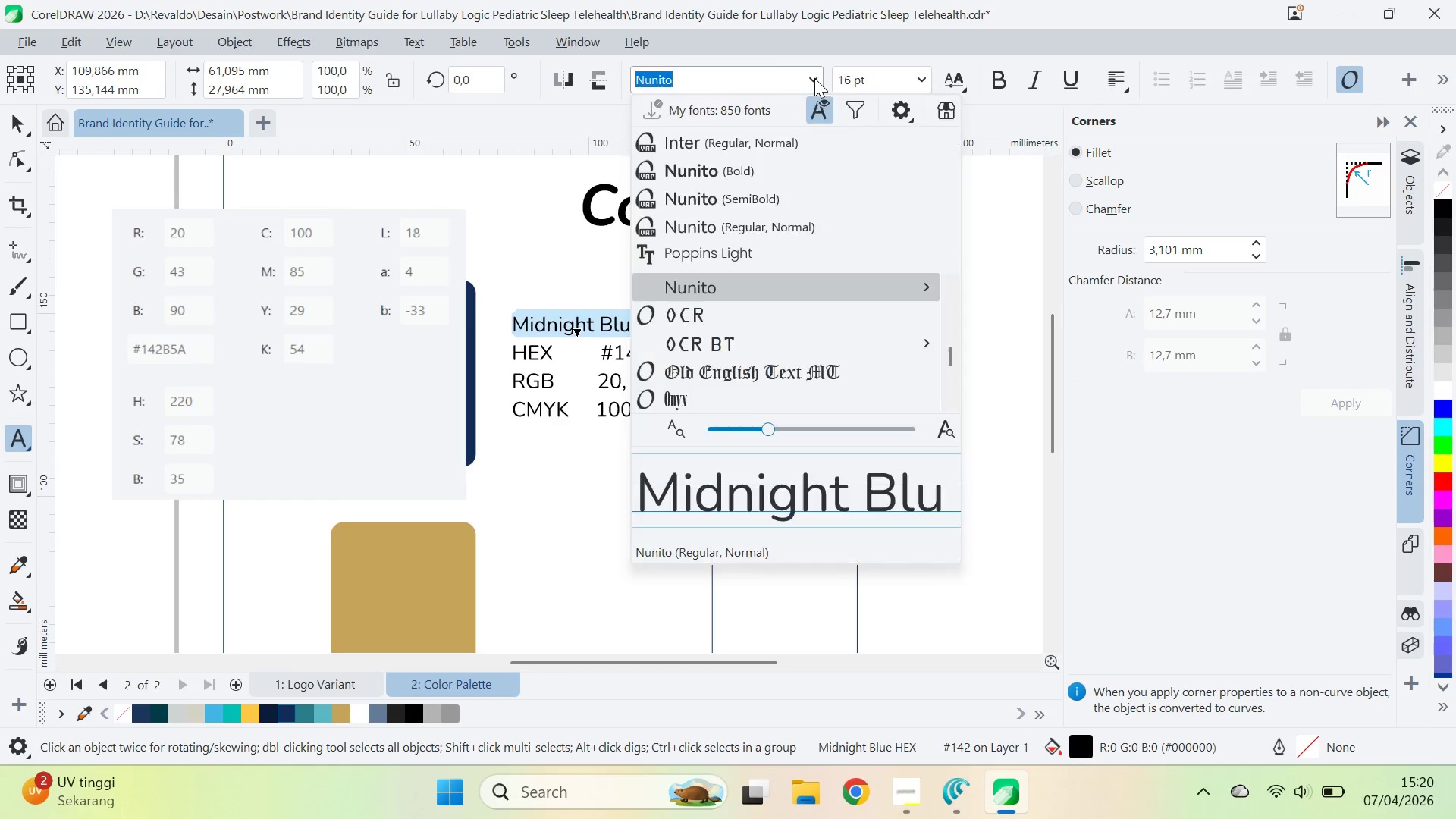 
left_click([813, 205])
 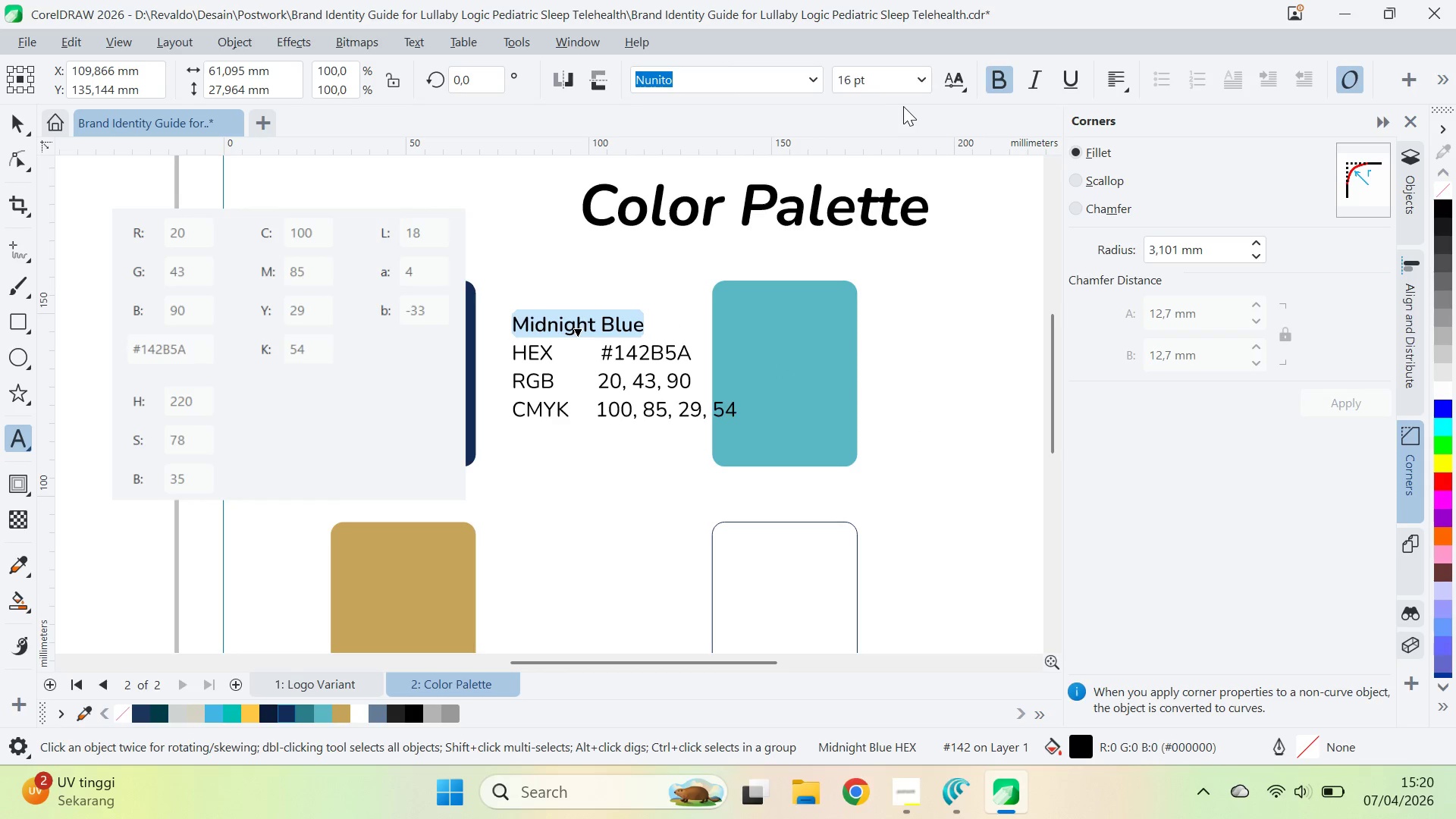 
left_click([918, 95])
 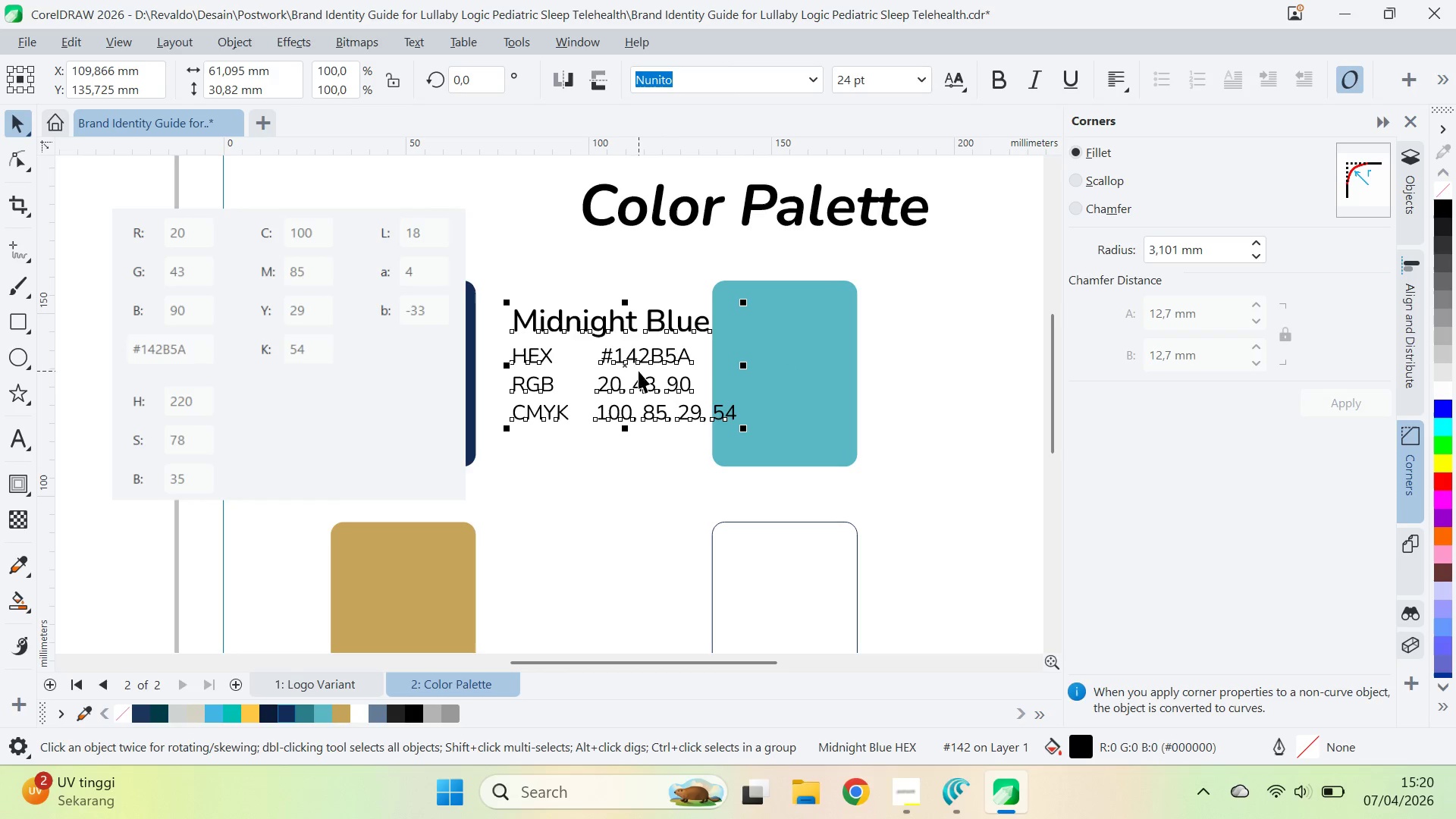 
wait(6.47)
 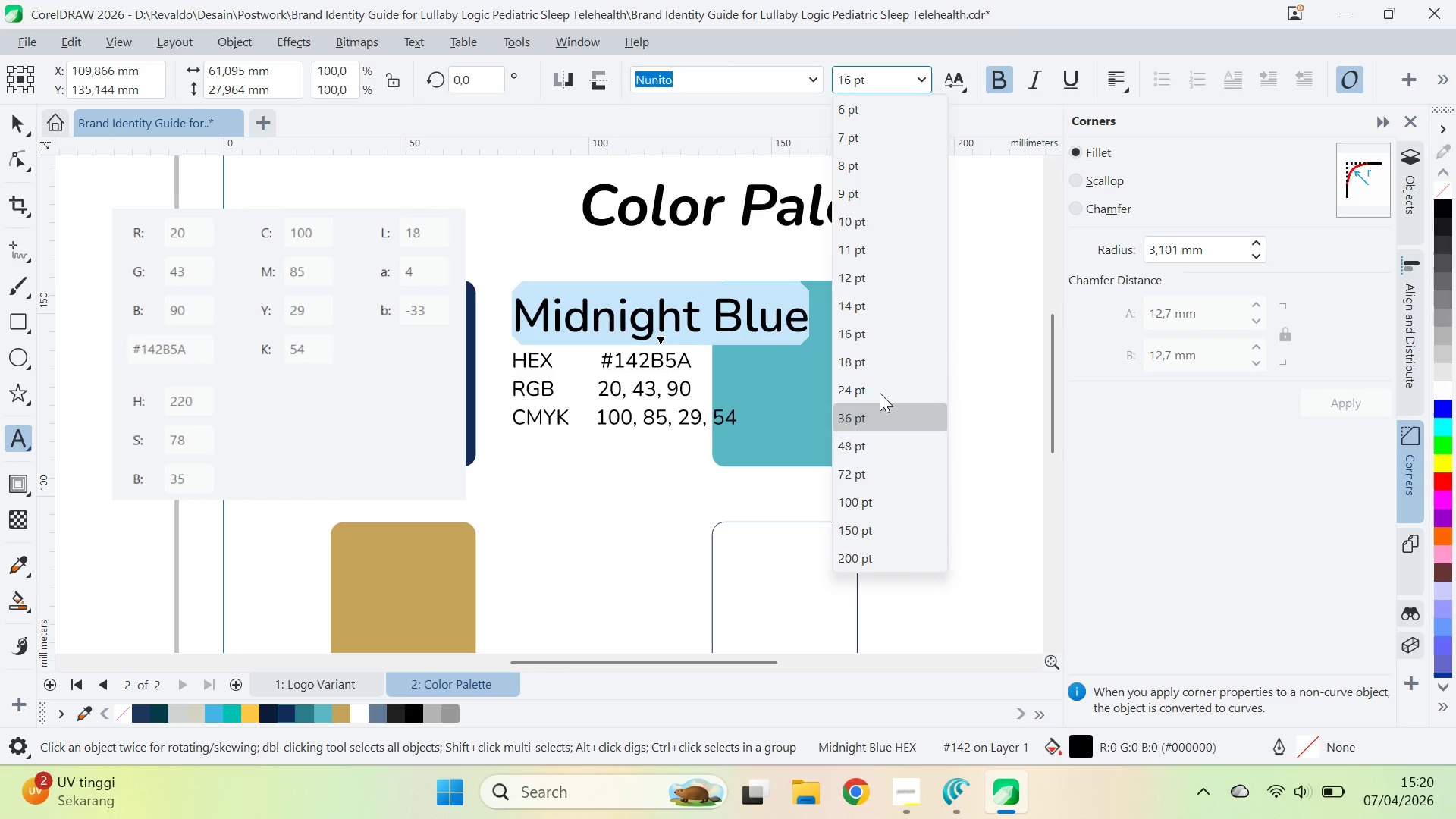 
key(Delete)
 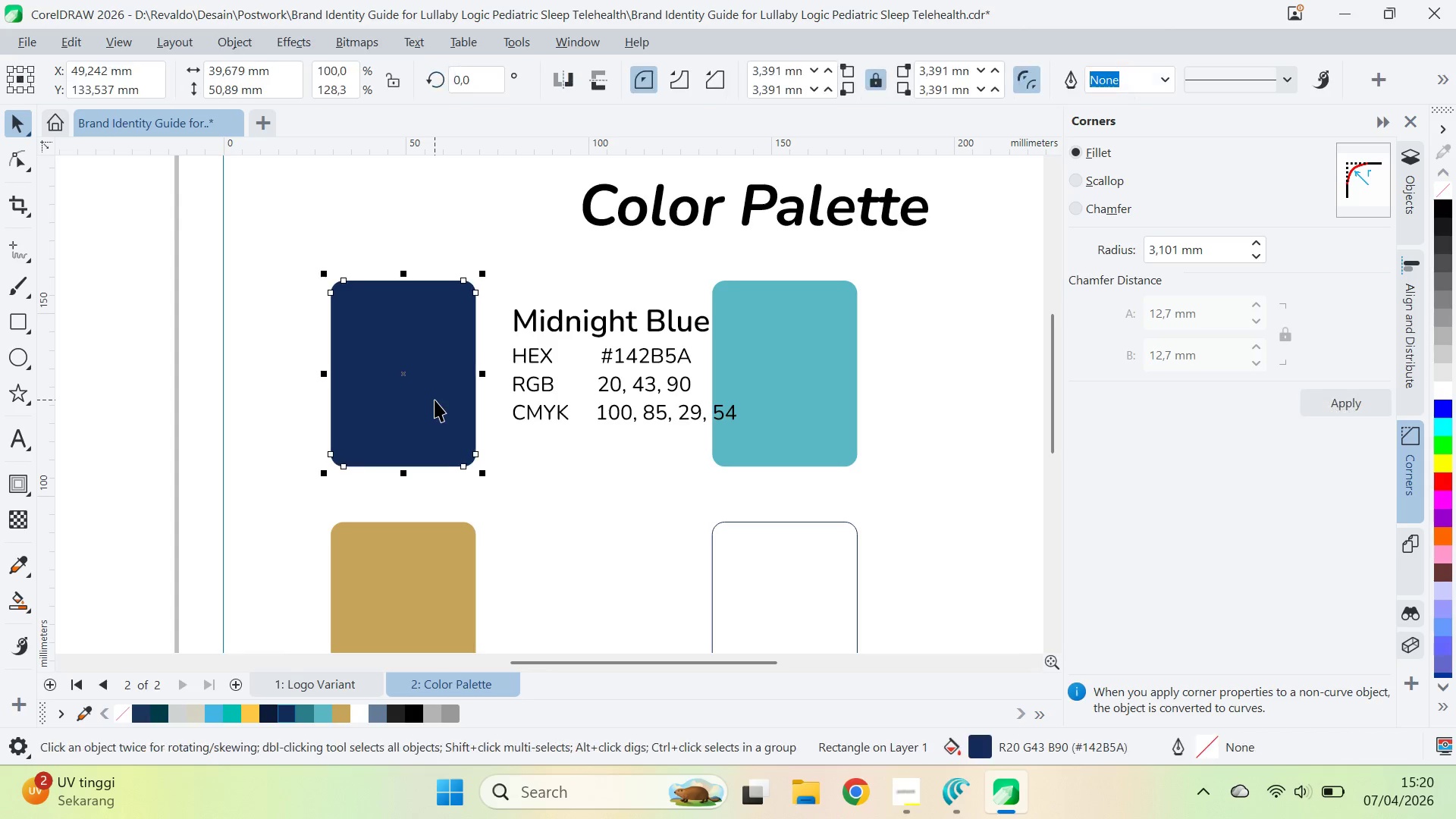 
double_click([592, 416])
 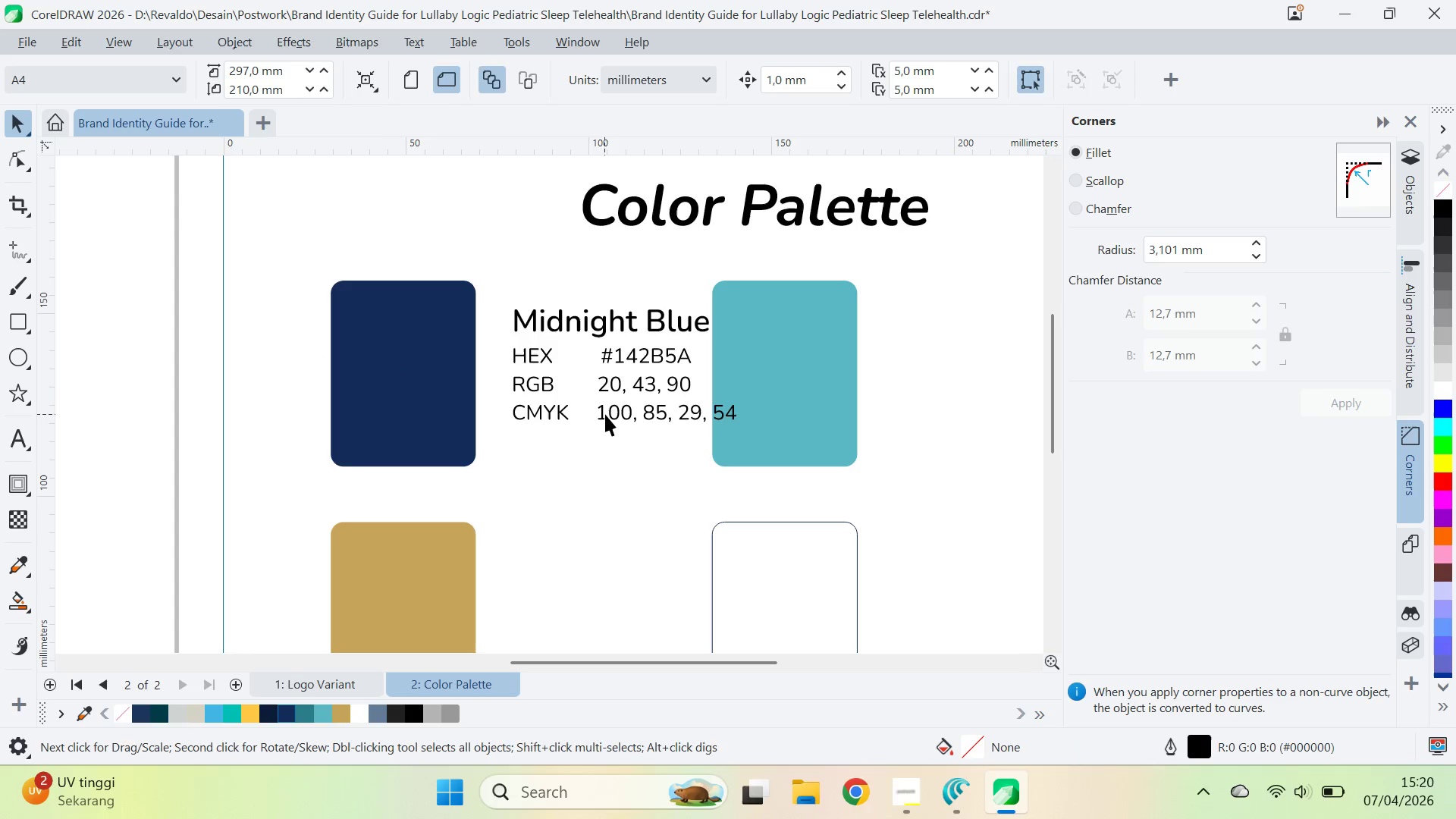 
triple_click([611, 414])
 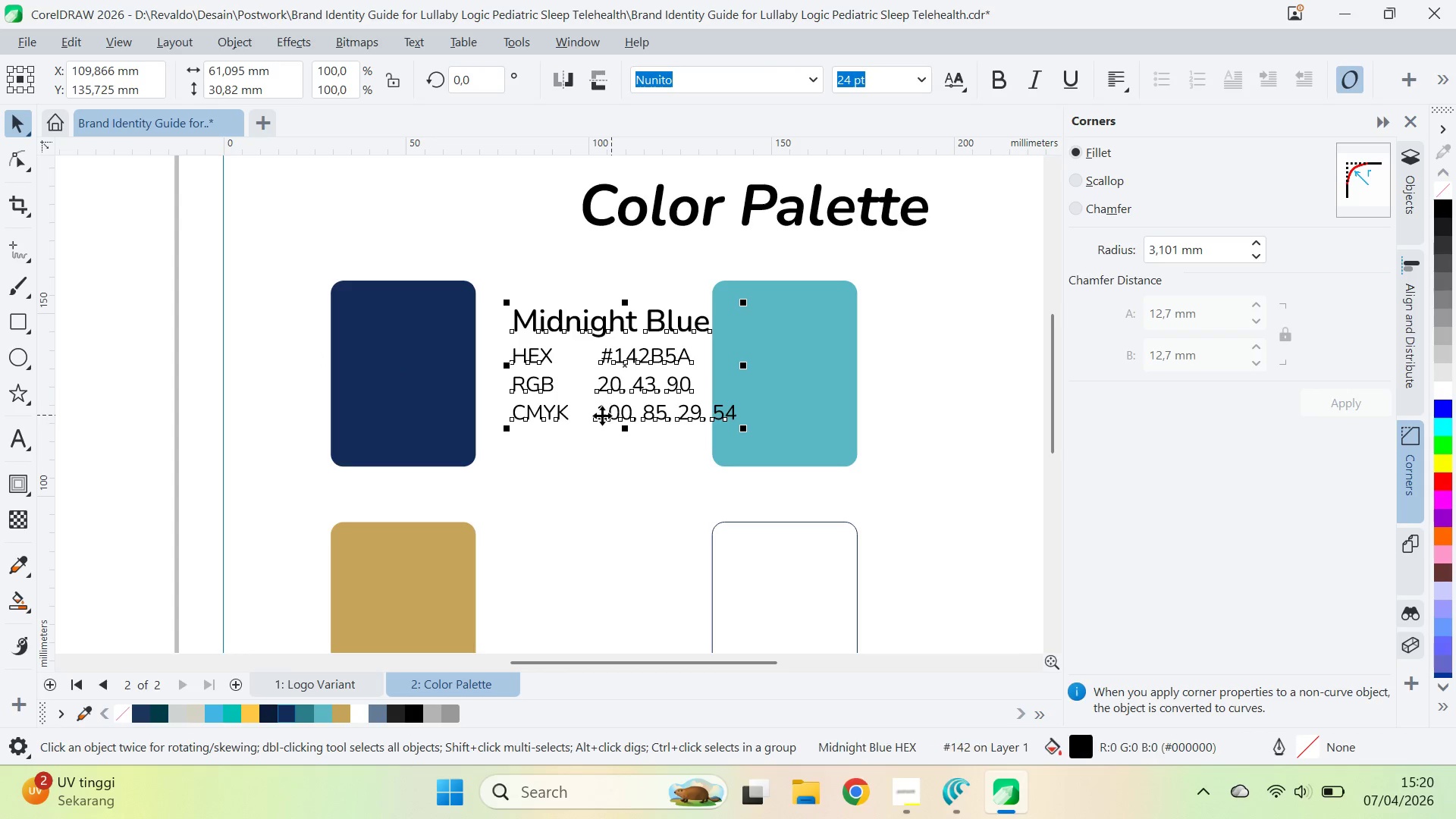 
hold_key(key=ShiftLeft, duration=0.36)
 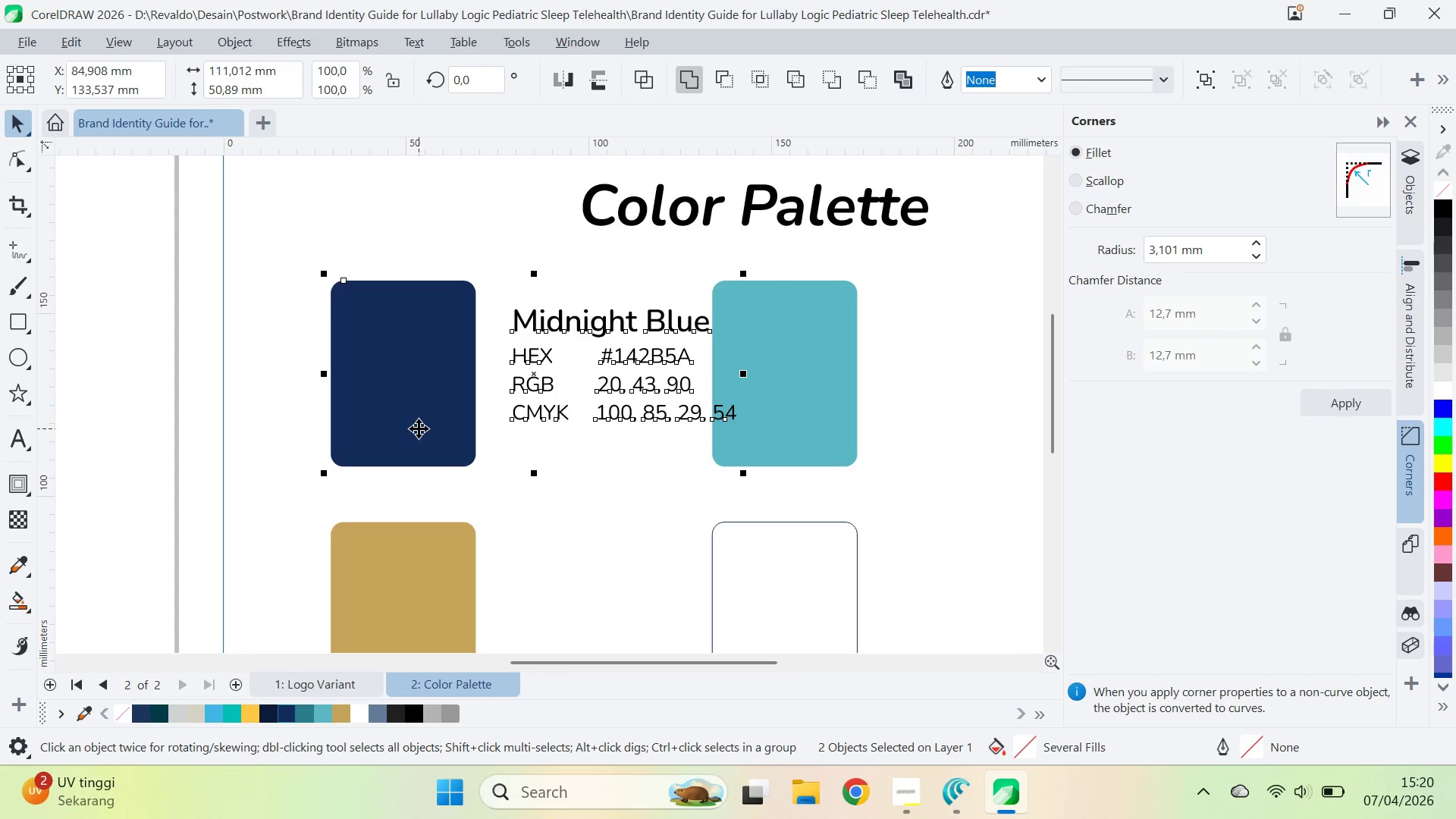 
key(B)
 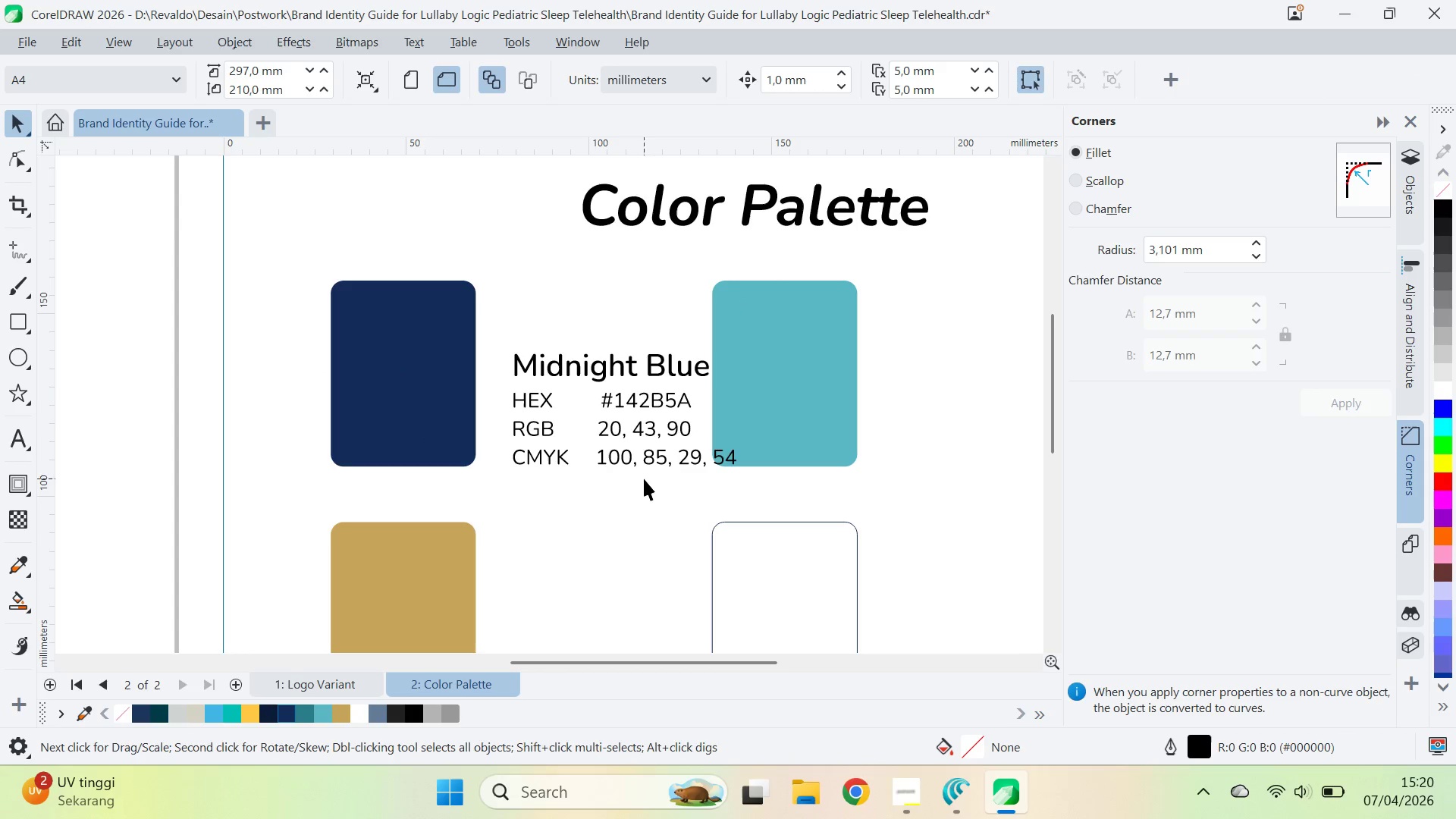 
left_click_drag(start_coordinate=[640, 463], to_coordinate=[612, 466])
 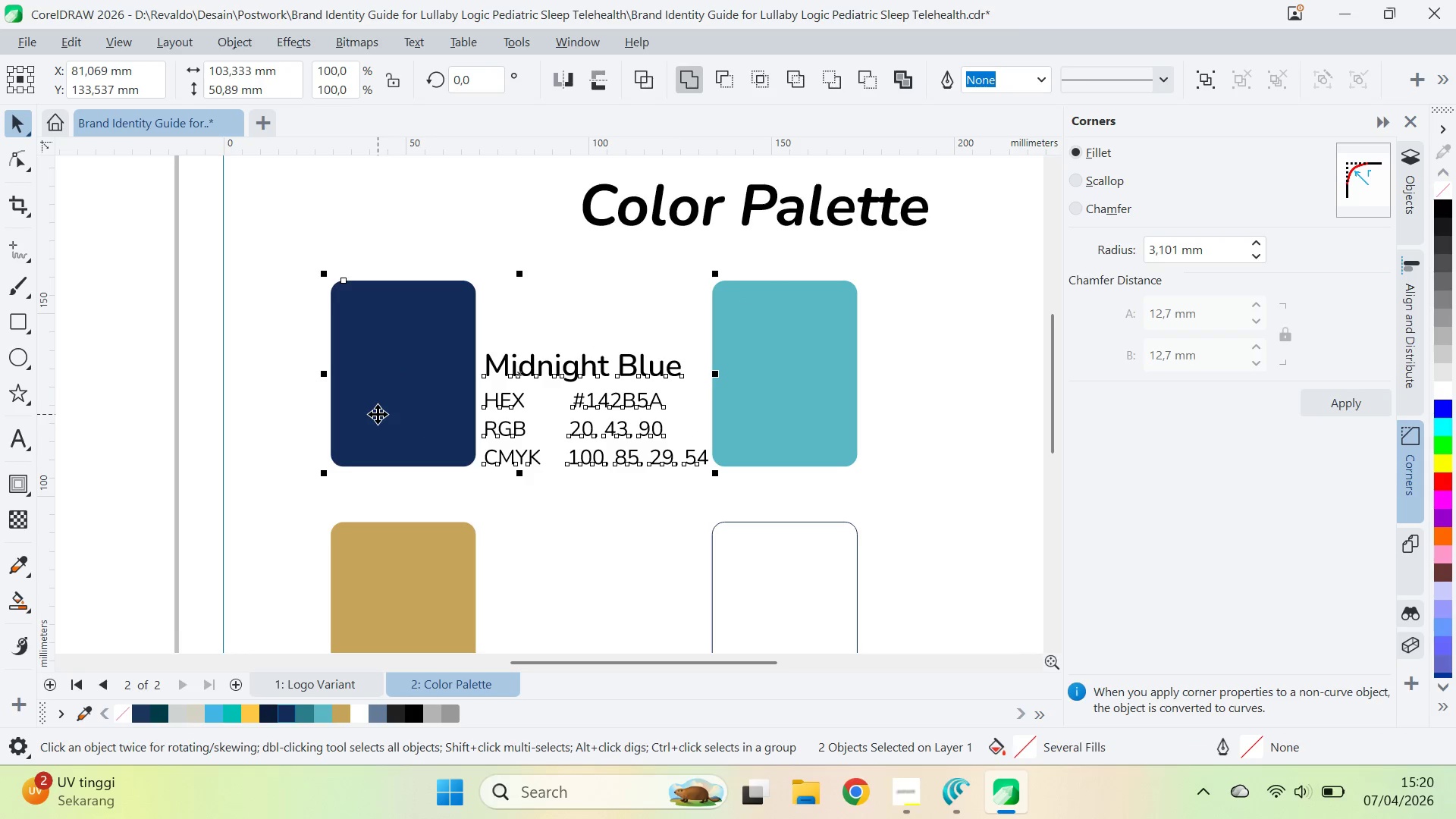 
hold_key(key=ShiftLeft, duration=1.3)
 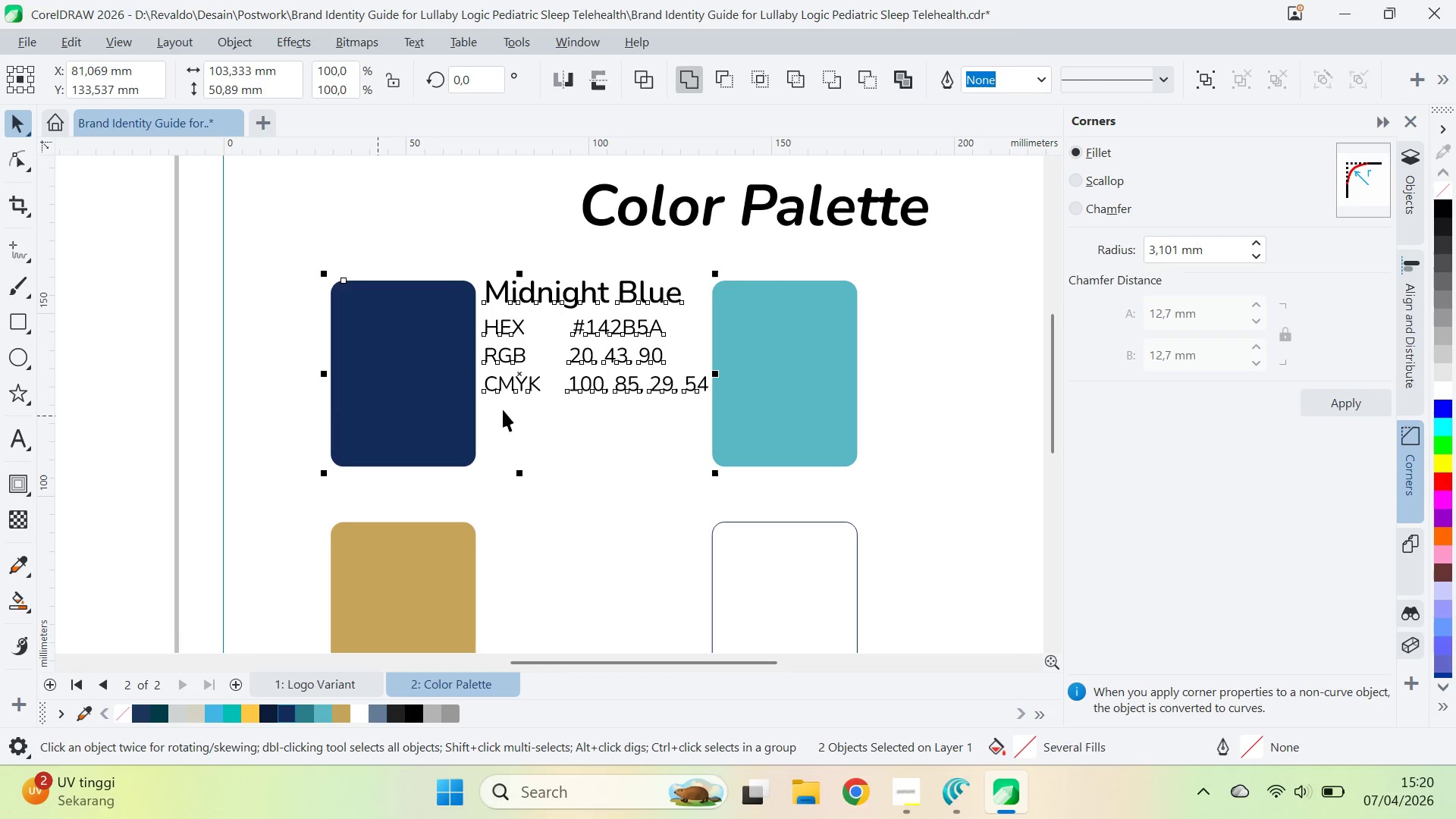 
hold_key(key=ShiftLeft, duration=3.91)
 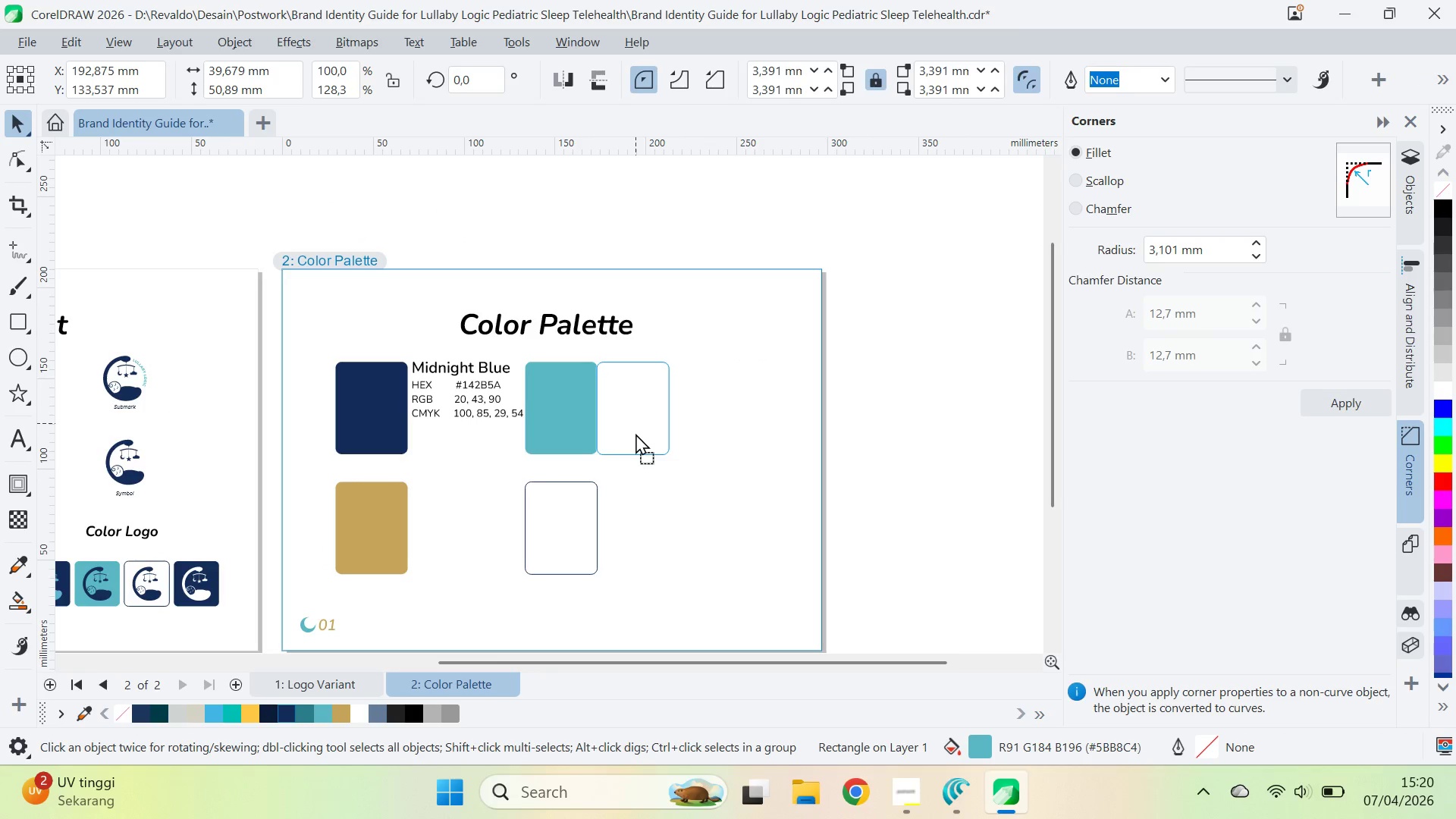 
key(T)
 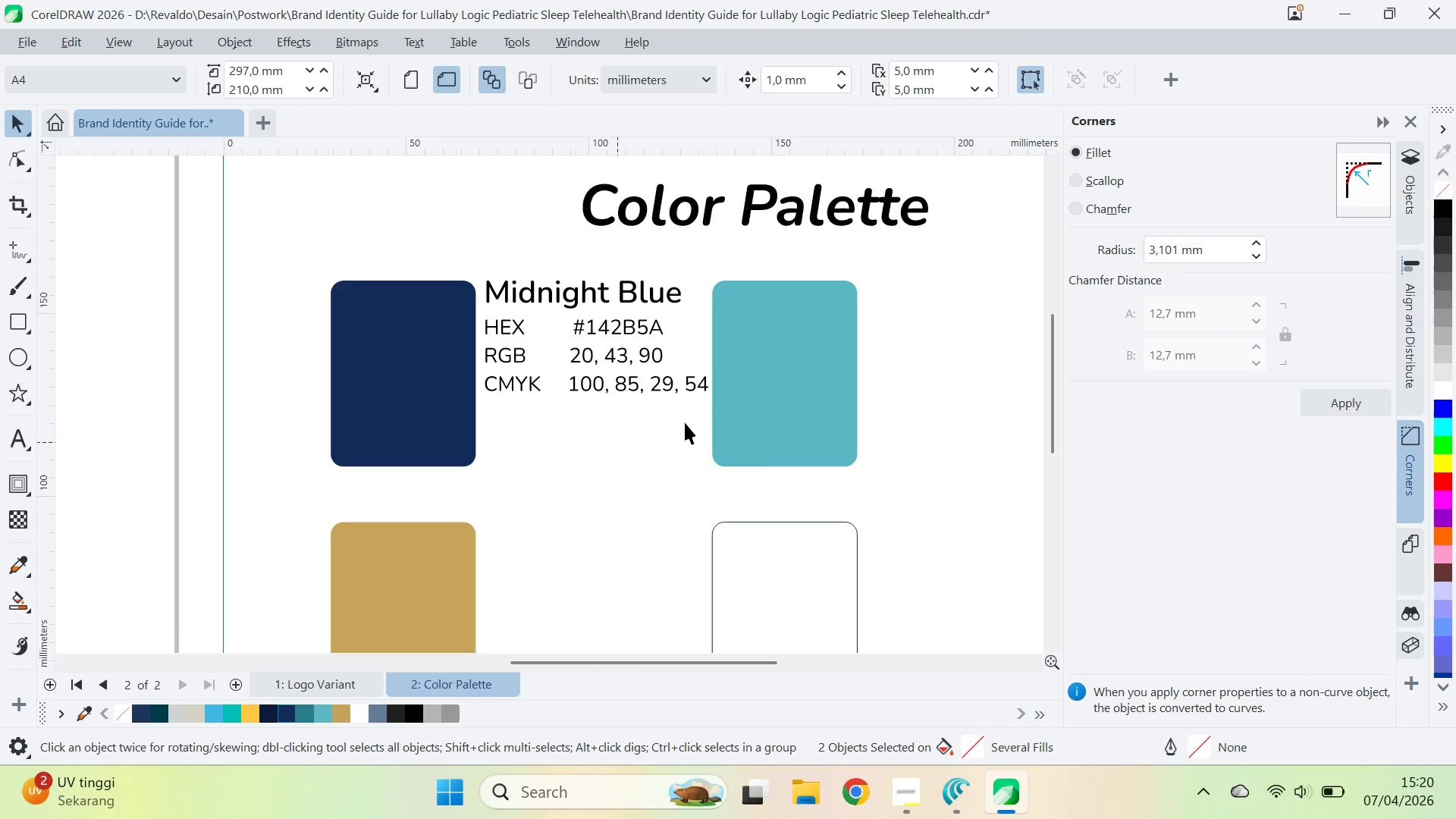 
double_click([777, 408])
 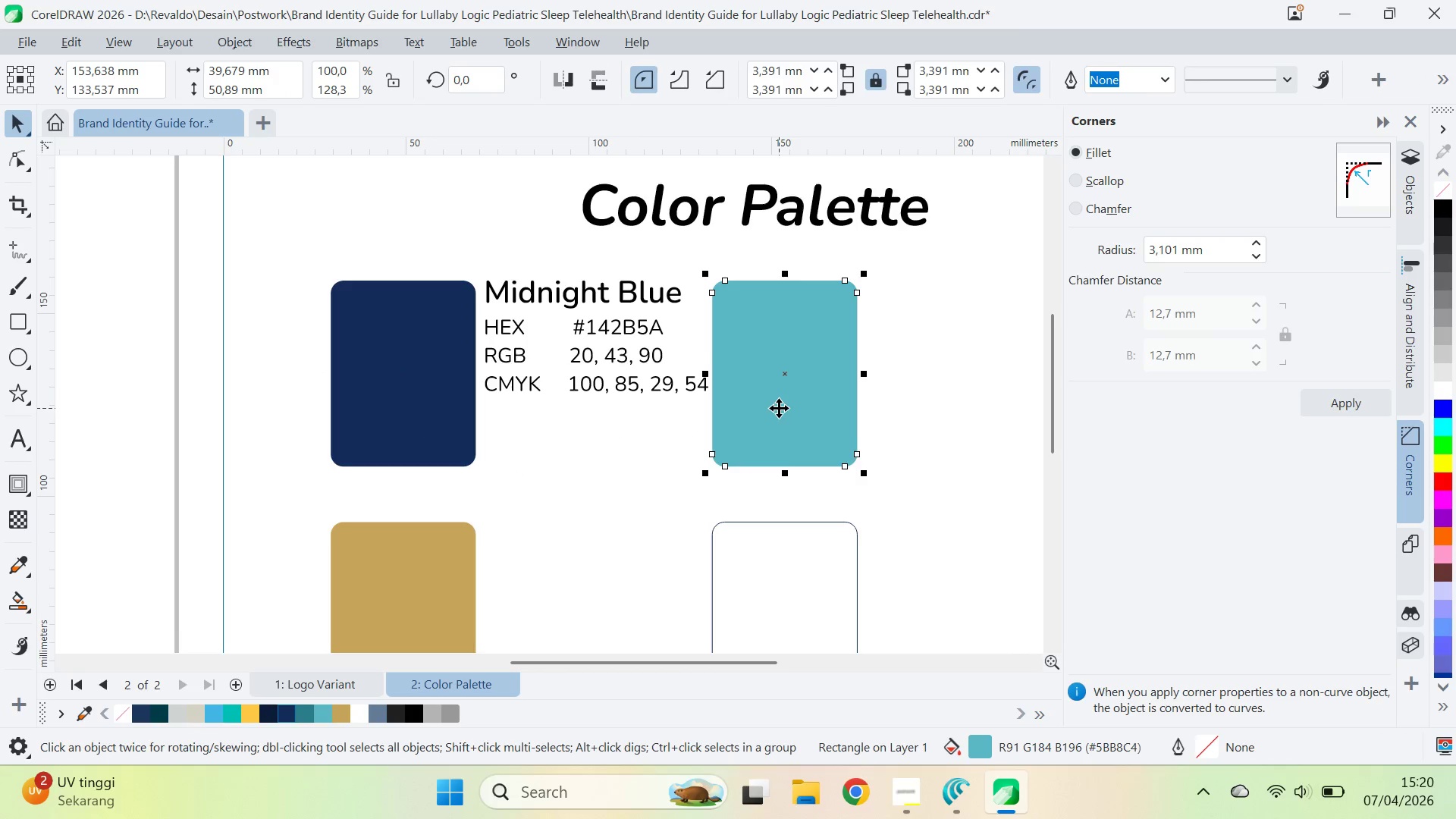 
scroll: coordinate [787, 415], scroll_direction: down, amount: 5.0
 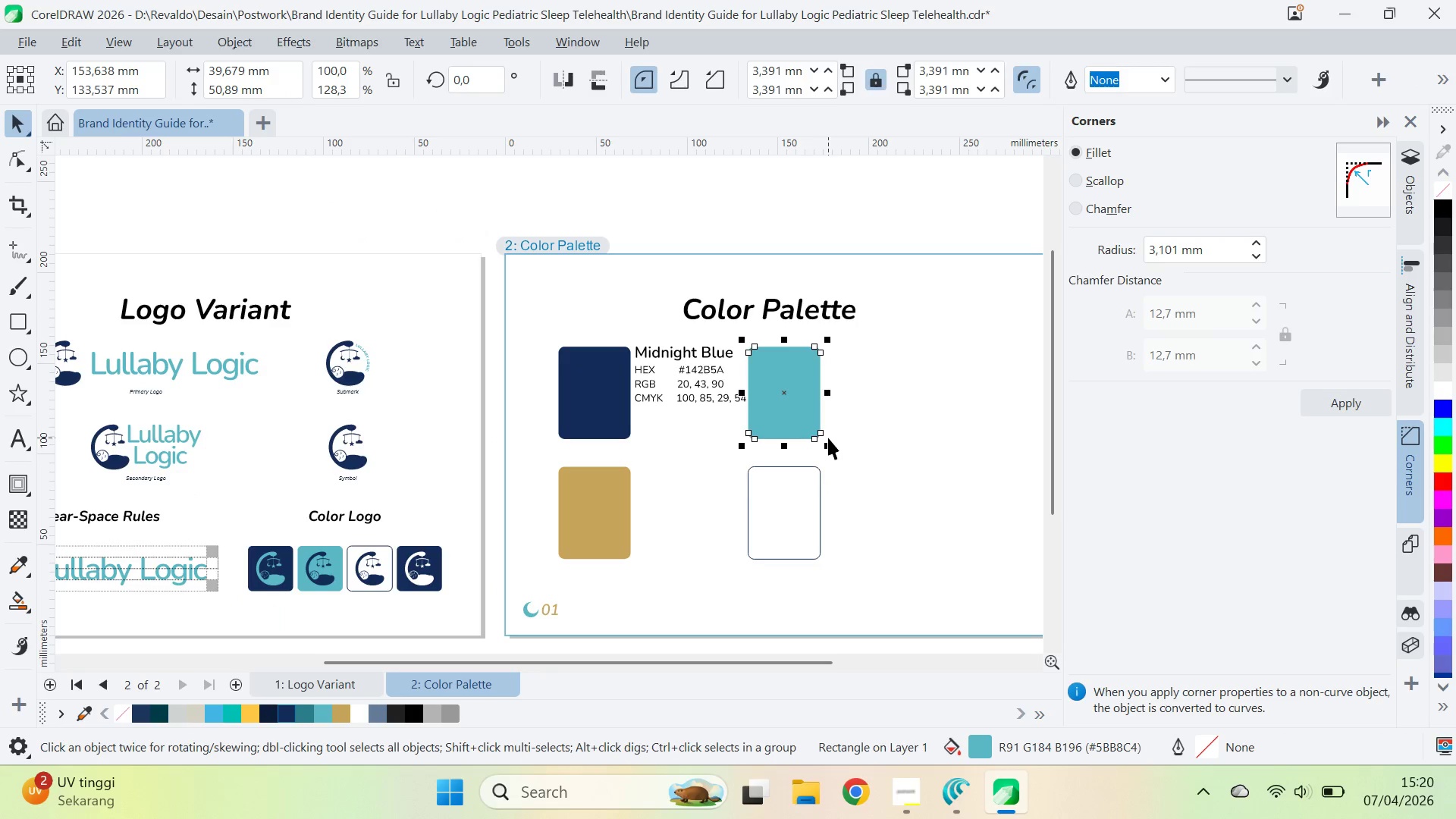 
type(qv)
 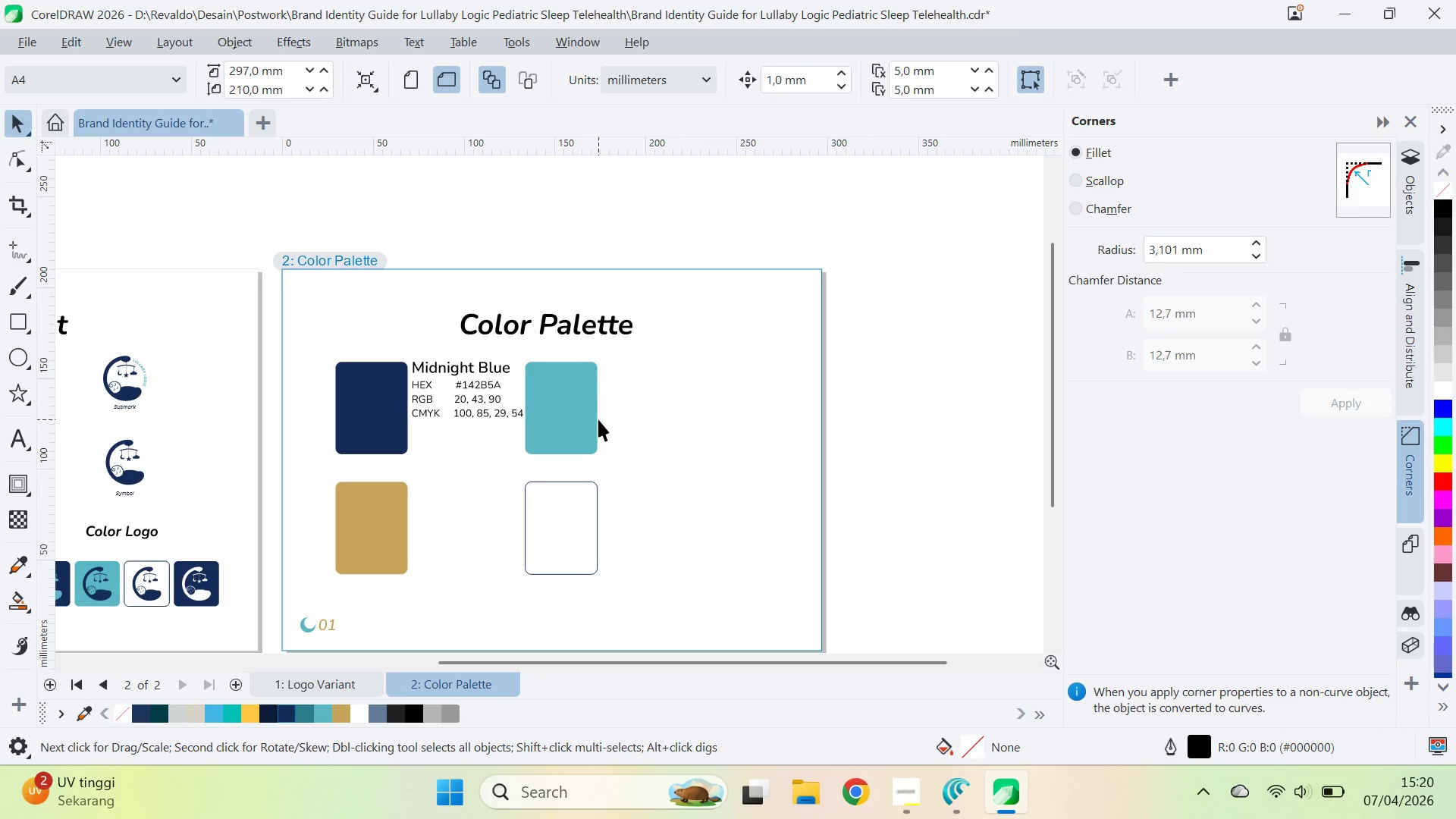 
left_click_drag(start_coordinate=[817, 432], to_coordinate=[594, 447])
 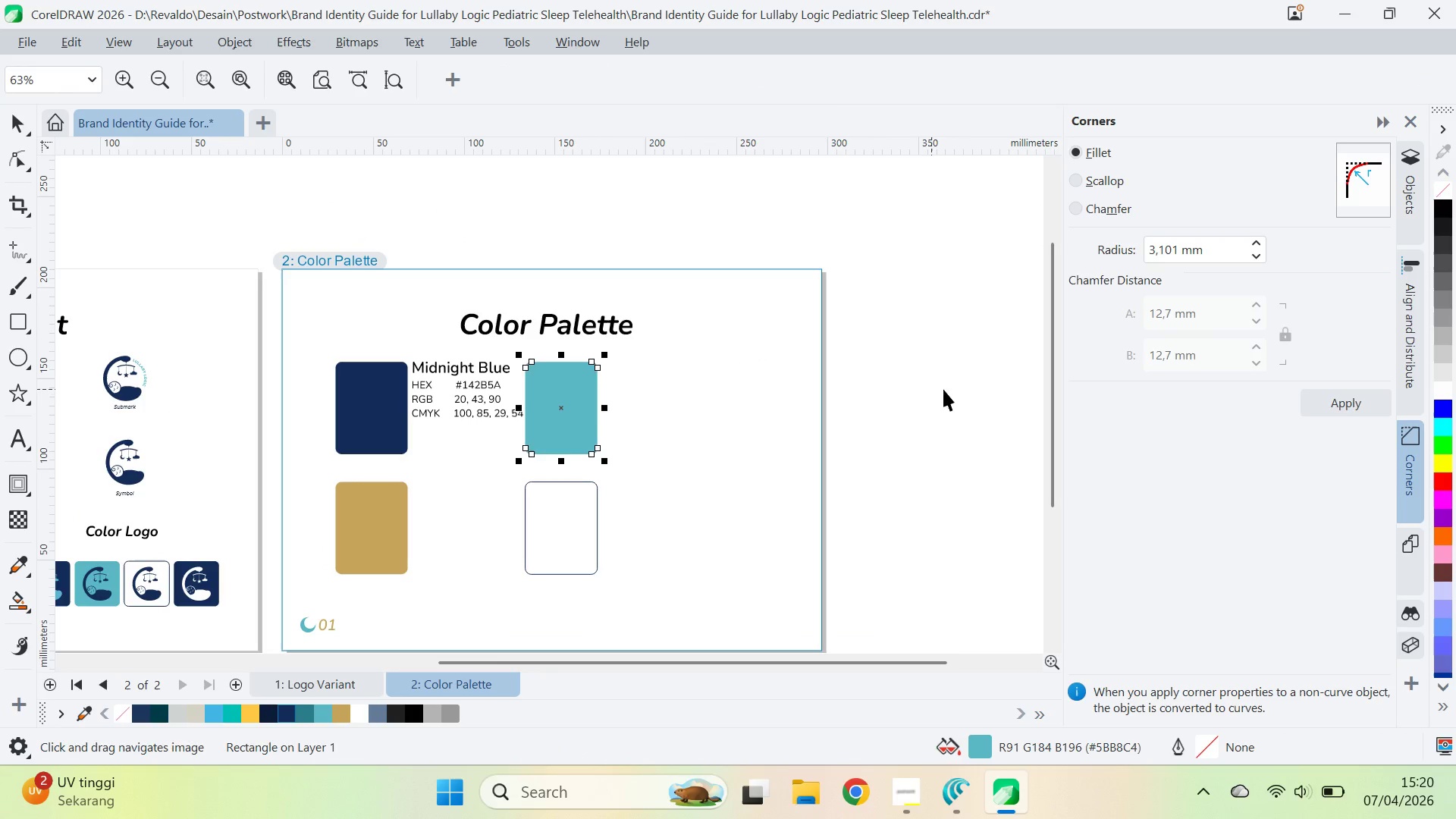 
left_click_drag(start_coordinate=[957, 387], to_coordinate=[938, 384])
 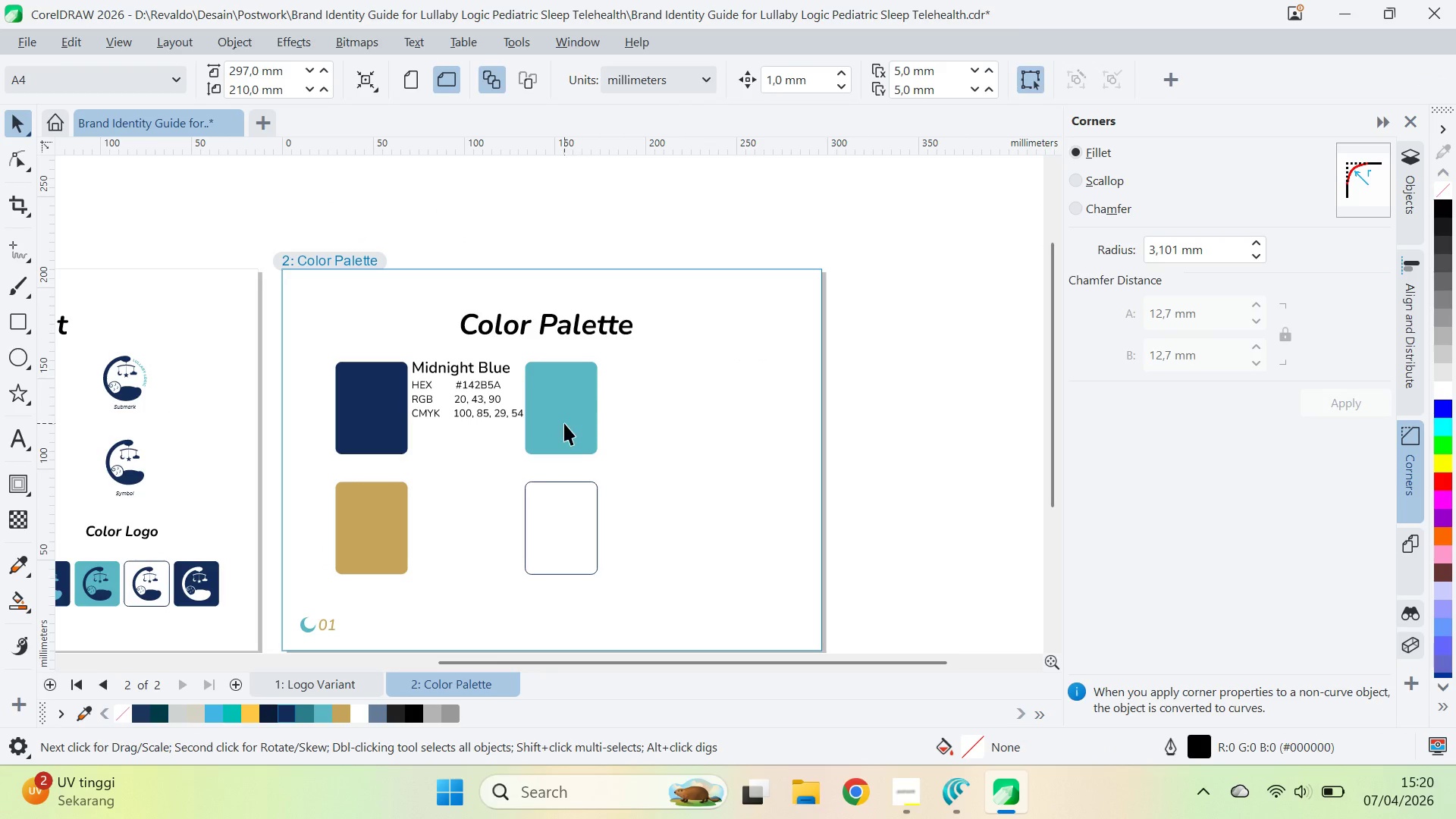 
left_click_drag(start_coordinate=[564, 423], to_coordinate=[635, 433])
 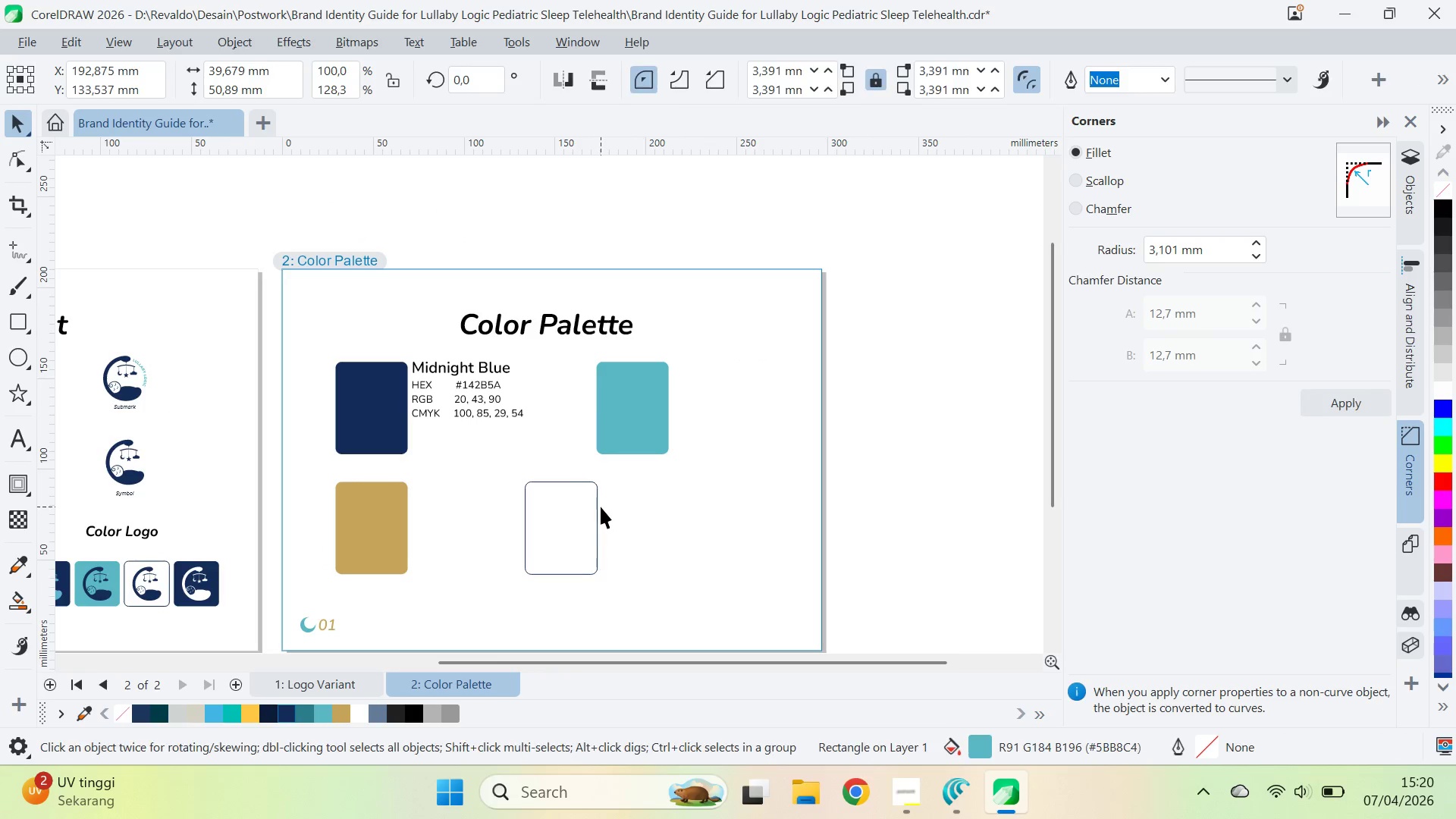 
hold_key(key=ShiftLeft, duration=0.69)
 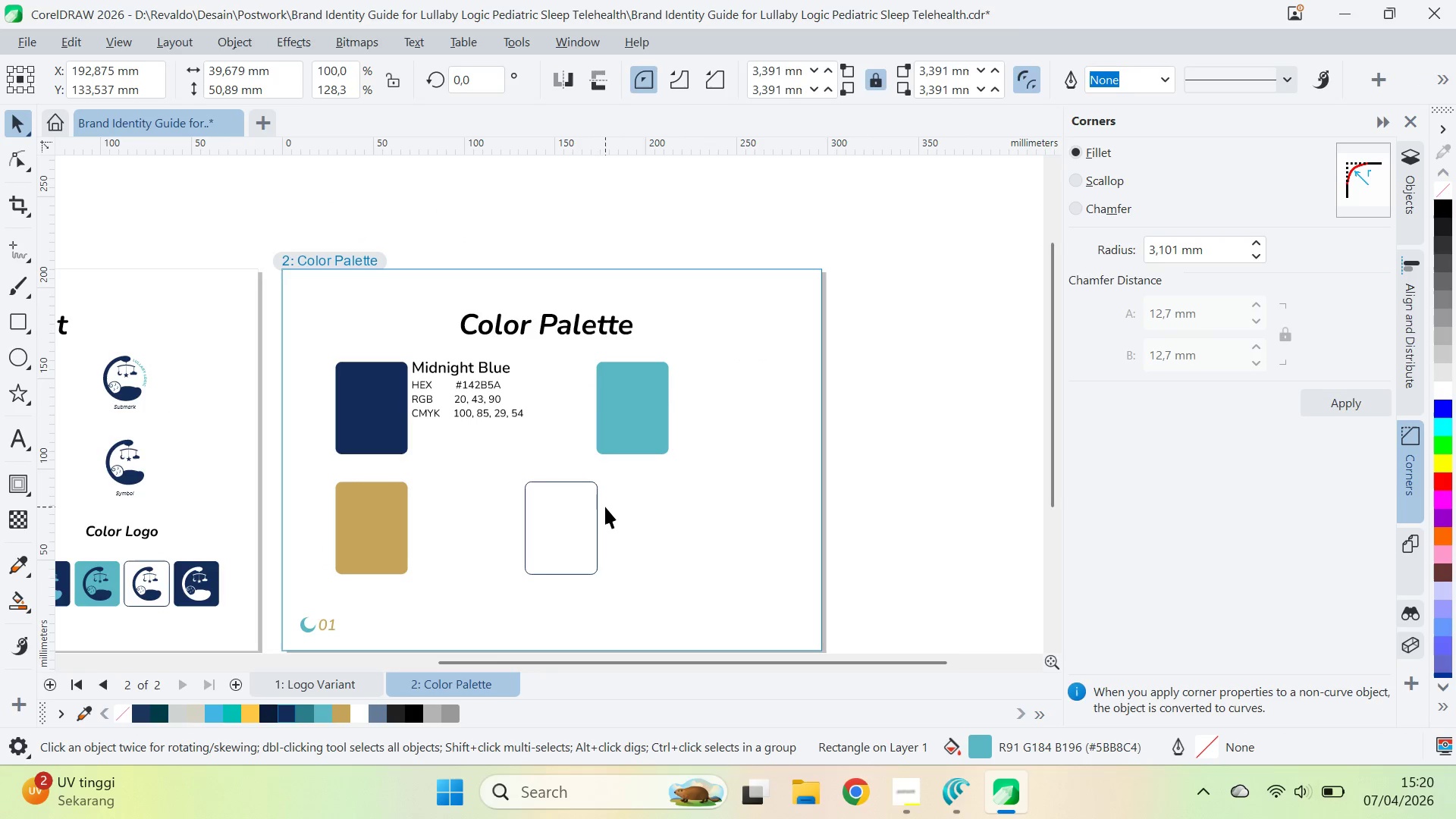 
left_click_drag(start_coordinate=[605, 507], to_coordinate=[601, 507])
 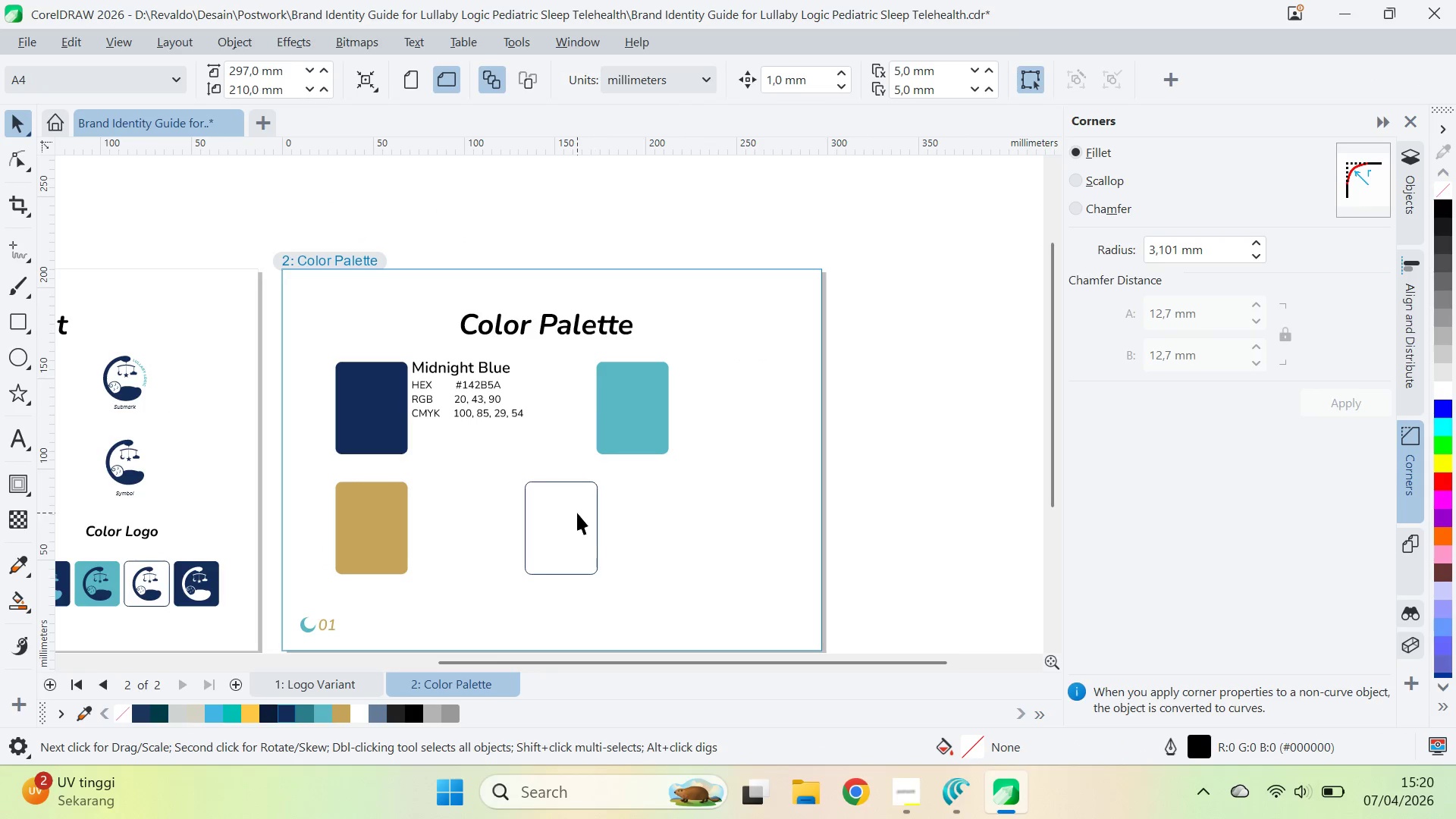 
left_click([577, 513])
 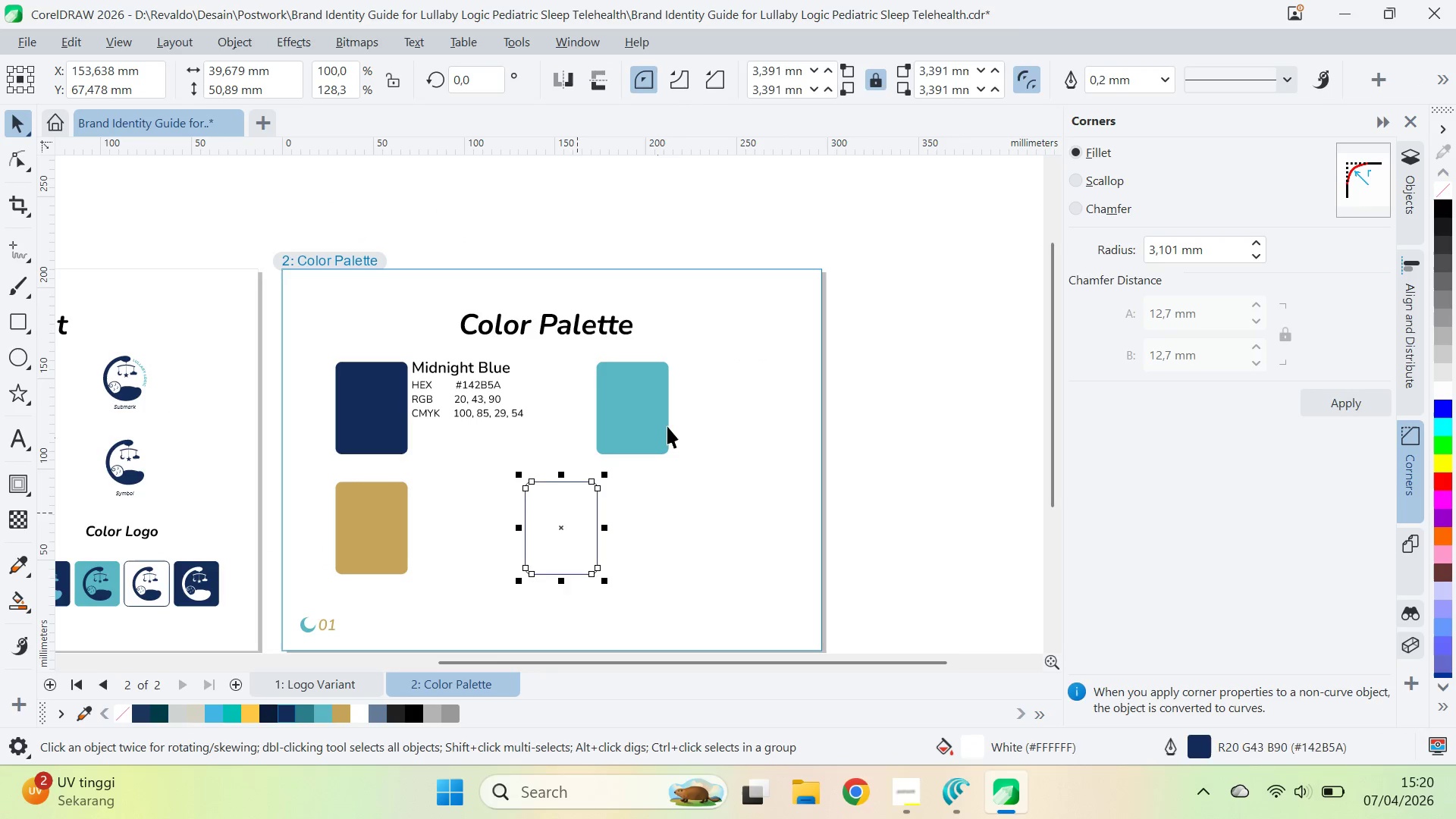 
key(Shift+ShiftLeft)
 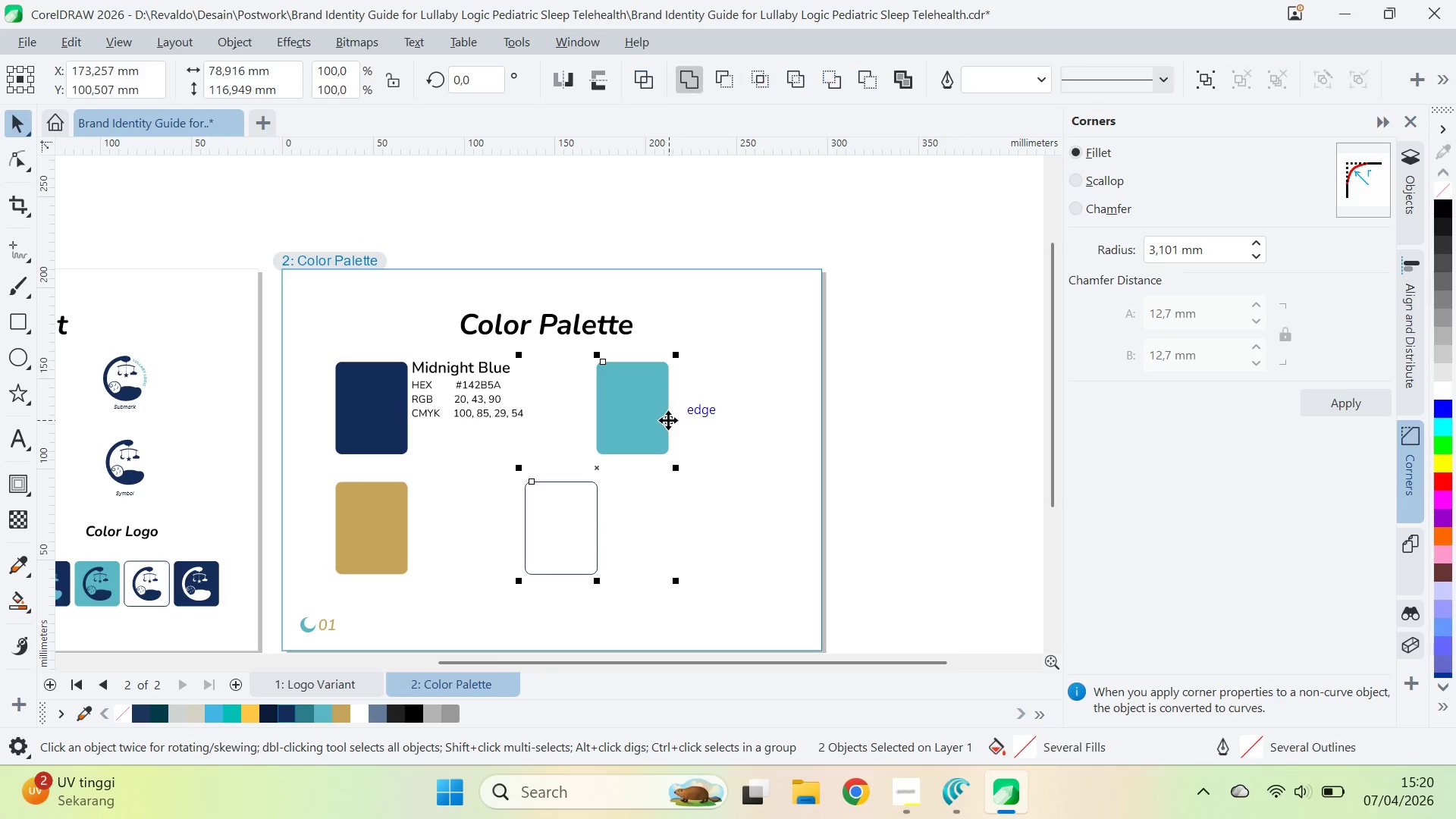 
key(C)
 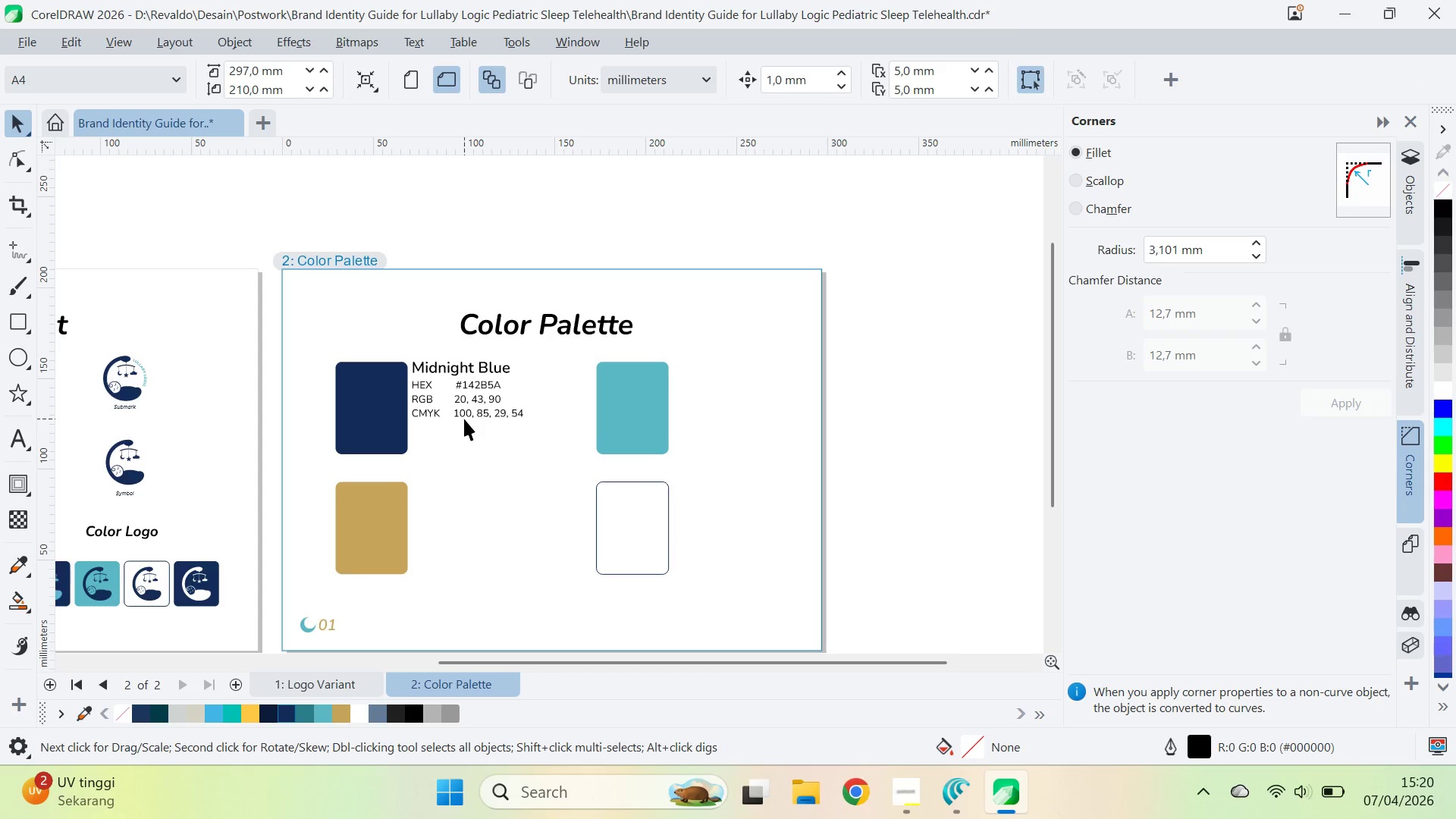 
left_click_drag(start_coordinate=[471, 419], to_coordinate=[482, 422])
 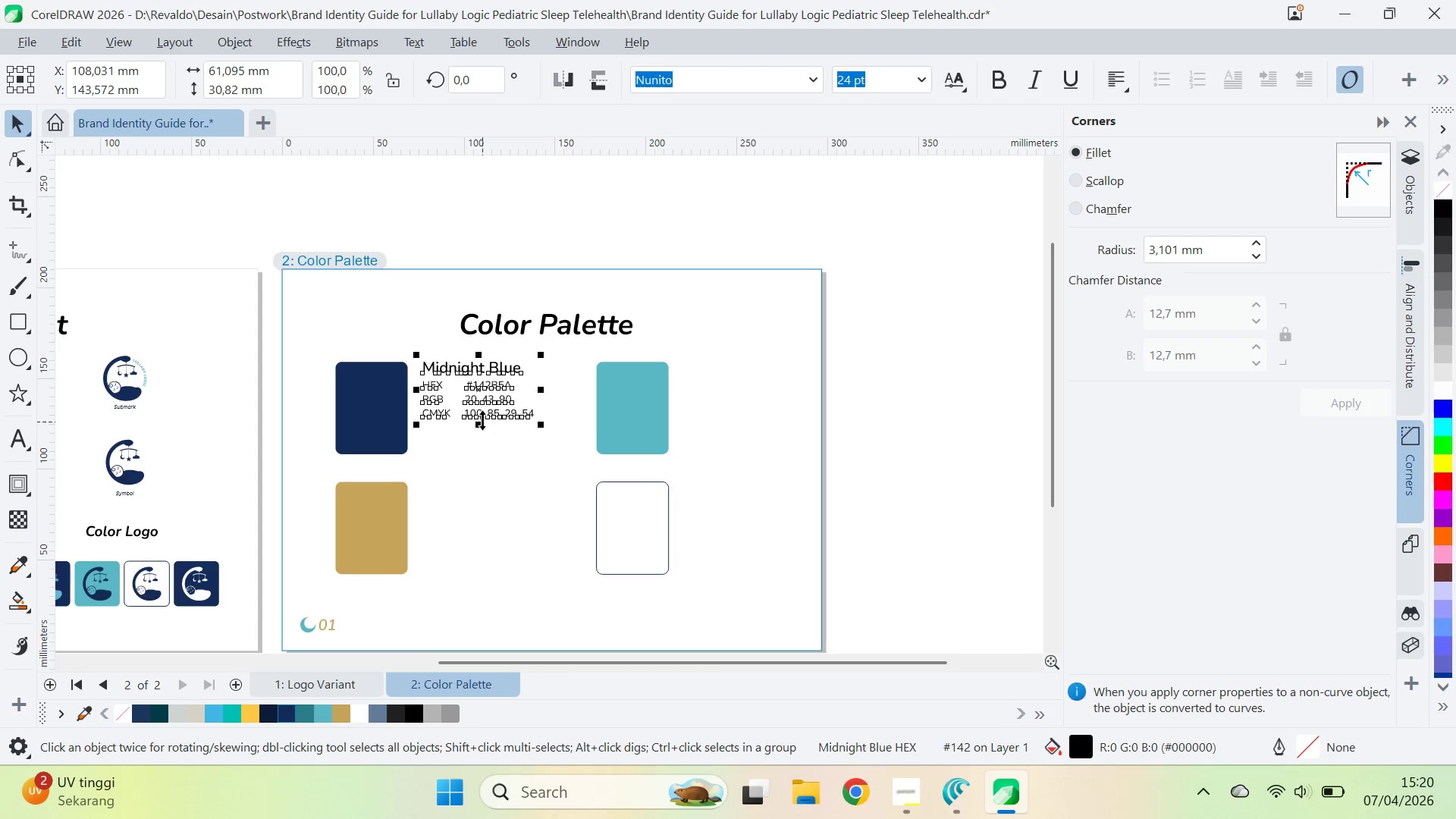 
hold_key(key=ShiftLeft, duration=1.19)
 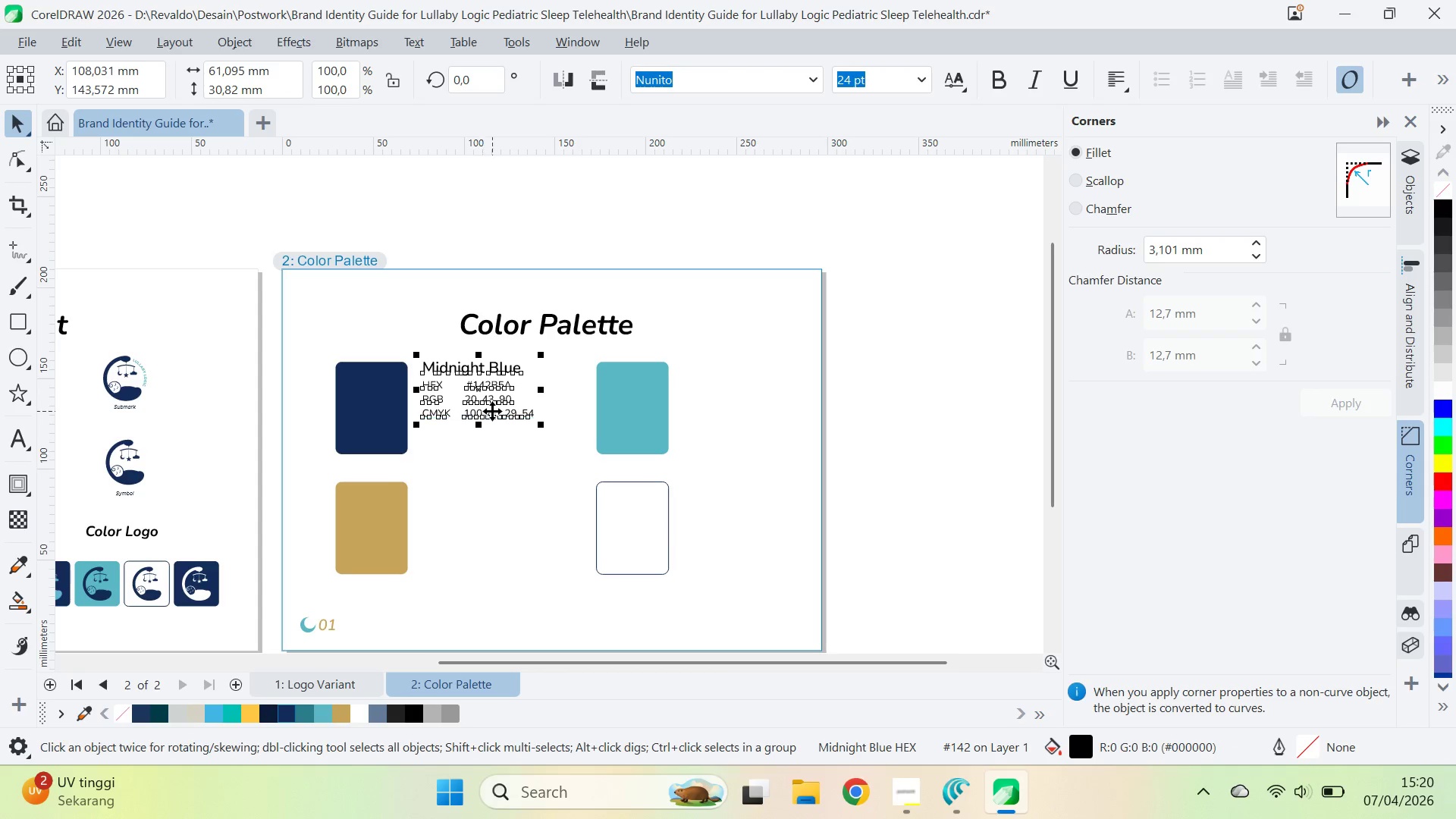 
left_click_drag(start_coordinate=[492, 411], to_coordinate=[485, 411])
 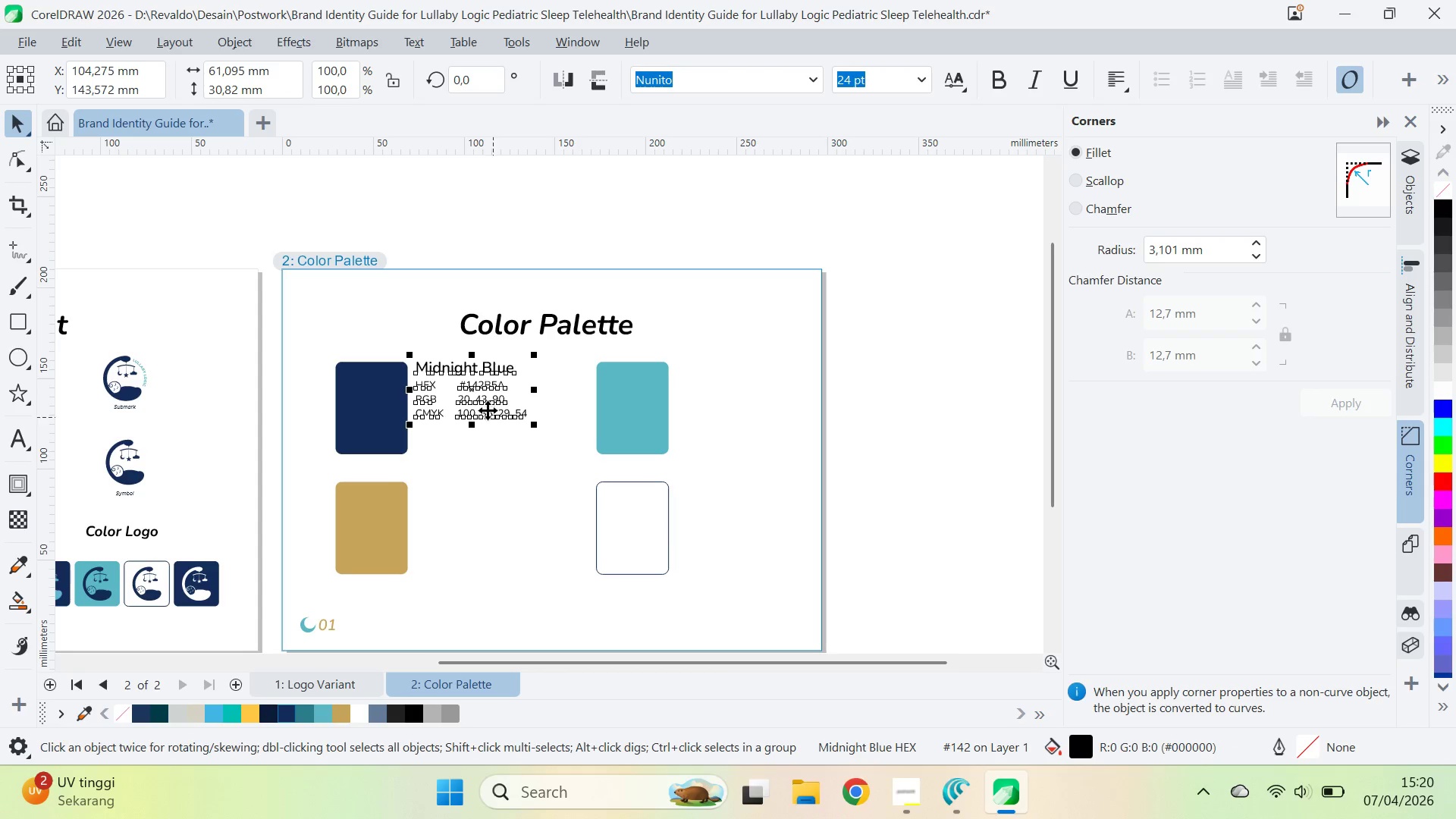 
hold_key(key=ShiftLeft, duration=1.5)
 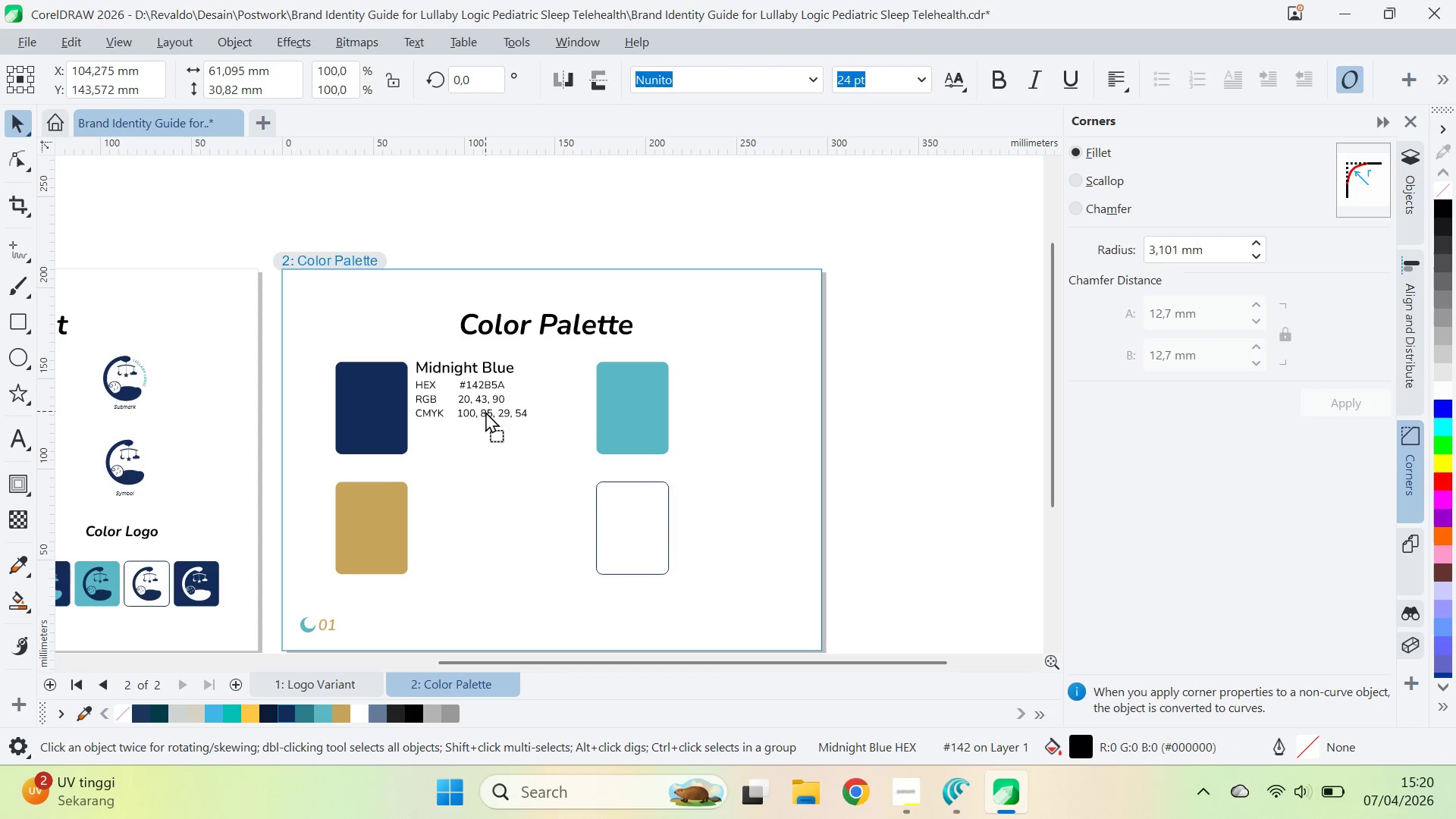 
hold_key(key=ShiftLeft, duration=1.05)
 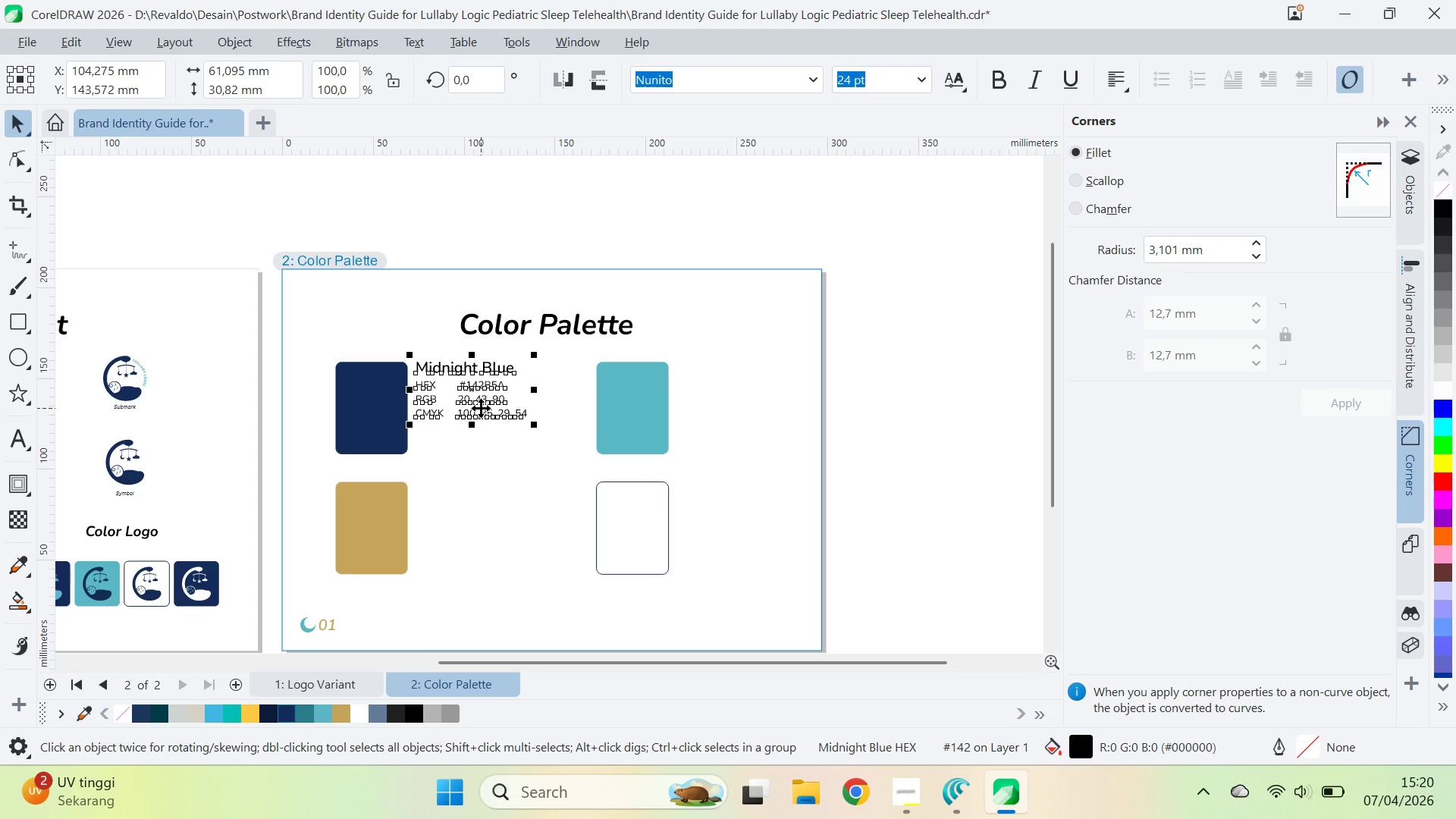 
left_click_drag(start_coordinate=[481, 407], to_coordinate=[742, 431])
 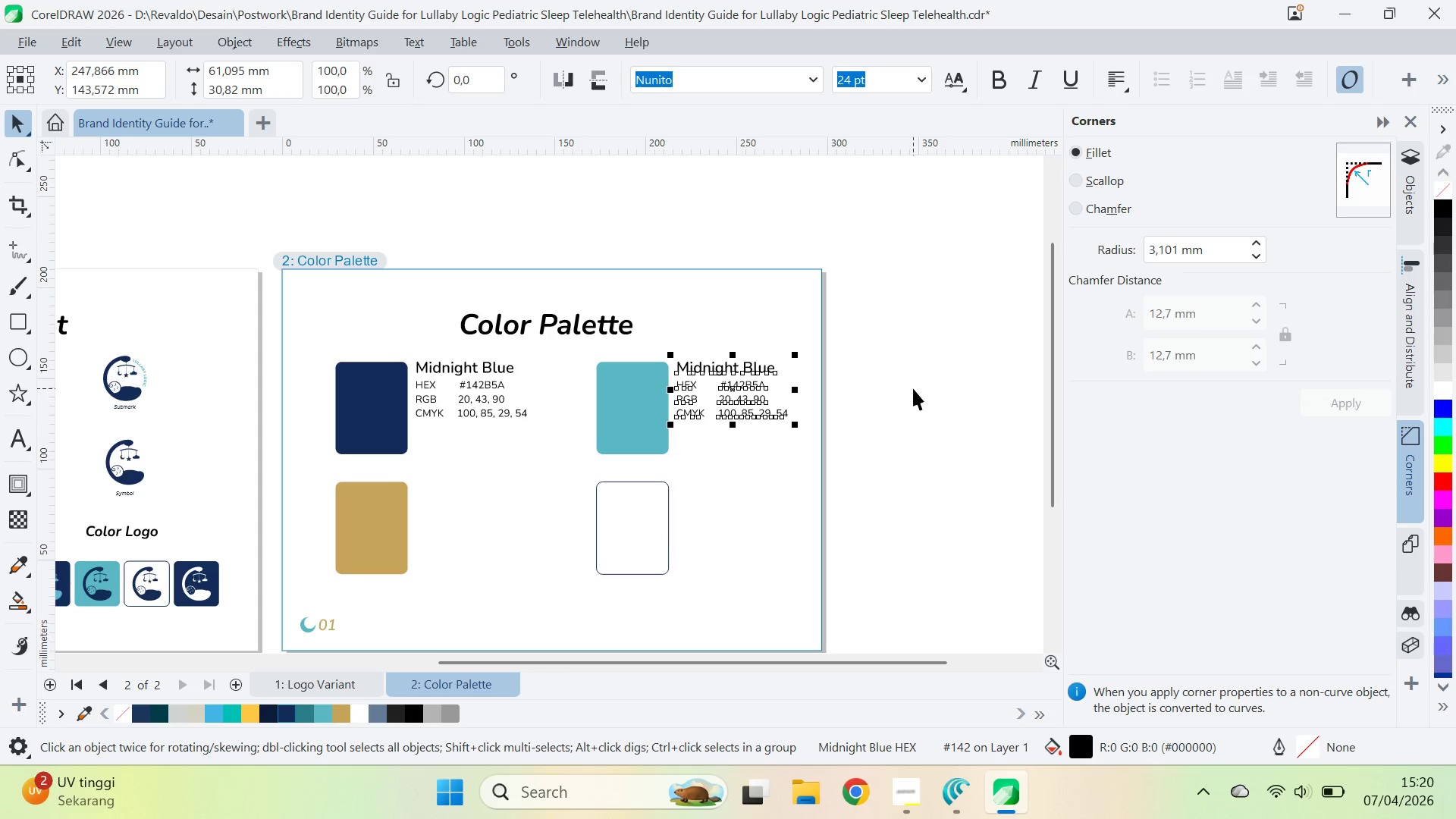 
hold_key(key=ShiftLeft, duration=1.5)
right_click([720, 419])
 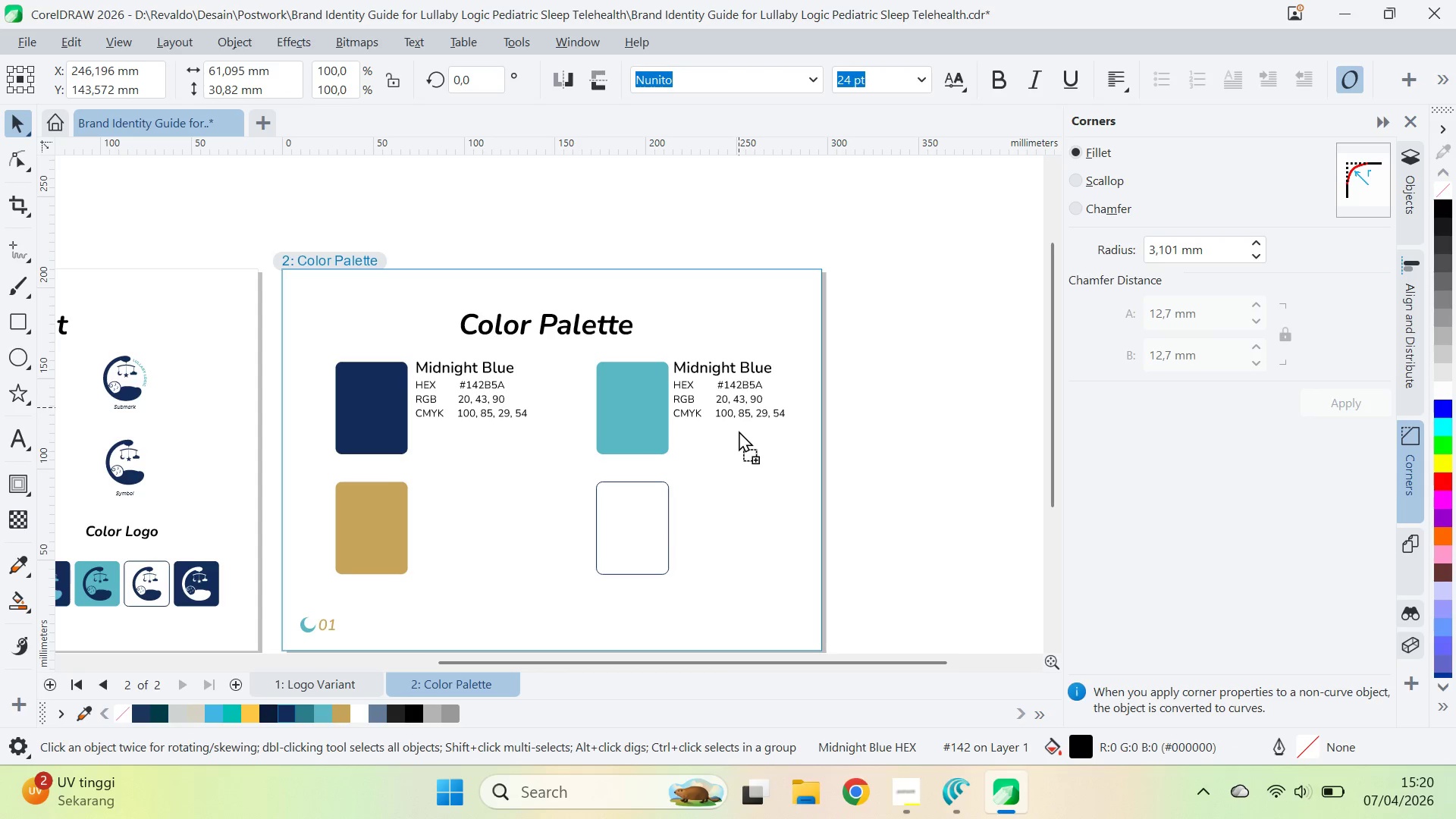 
hold_key(key=ShiftLeft, duration=1.5)
 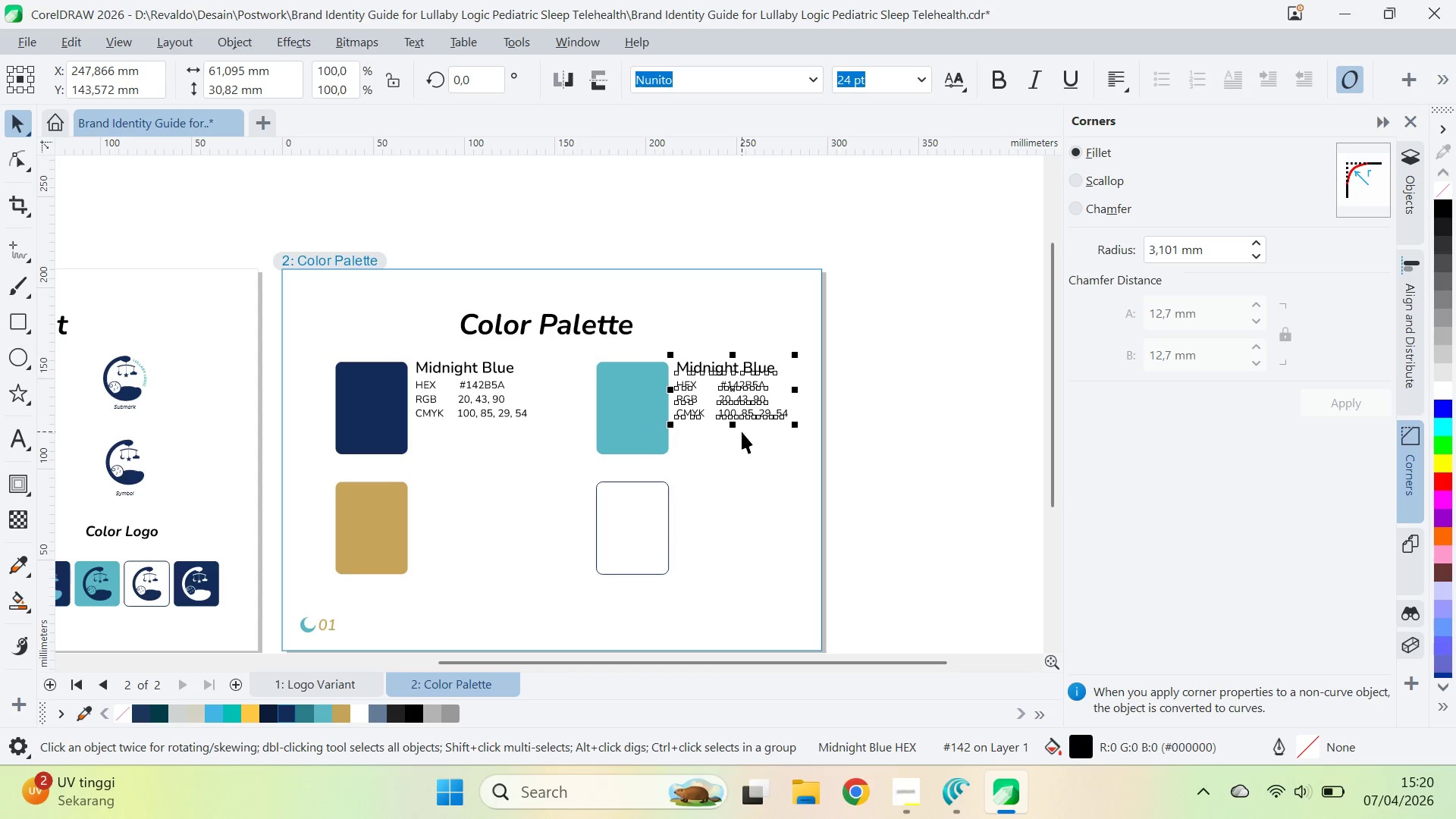 
hold_key(key=ShiftLeft, duration=0.55)
 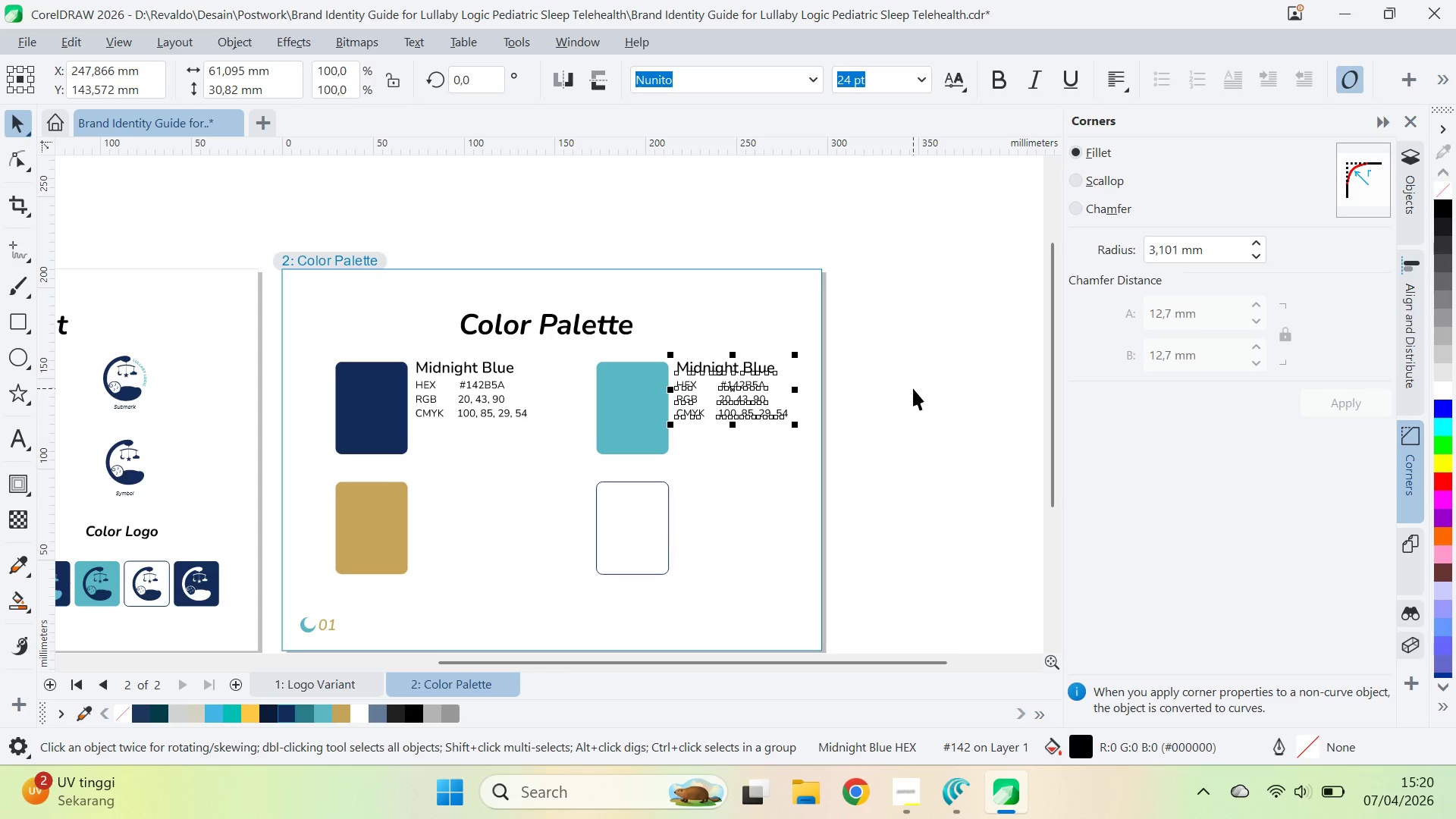 
left_click([913, 388])
 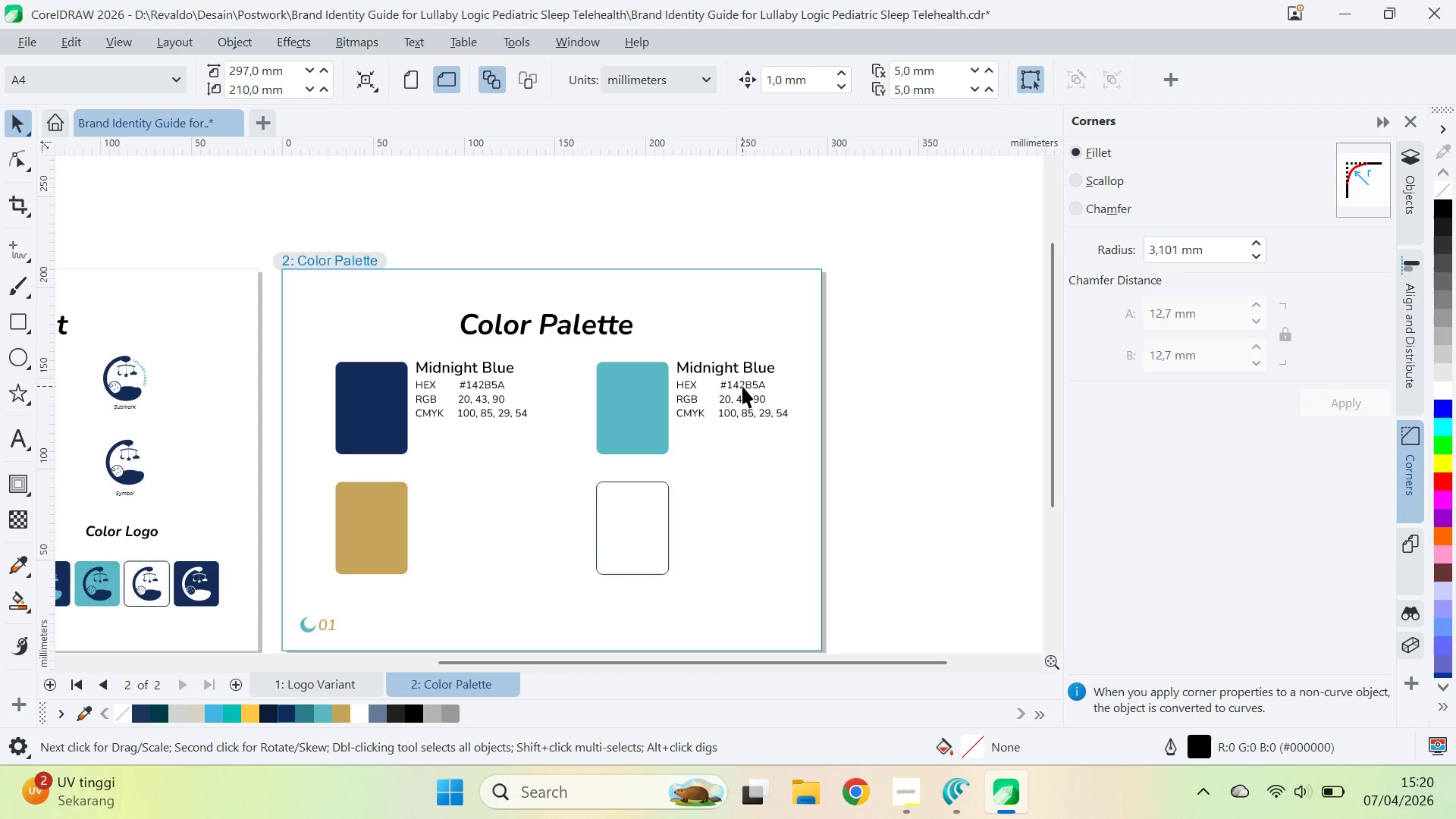 
left_click([618, 395])
 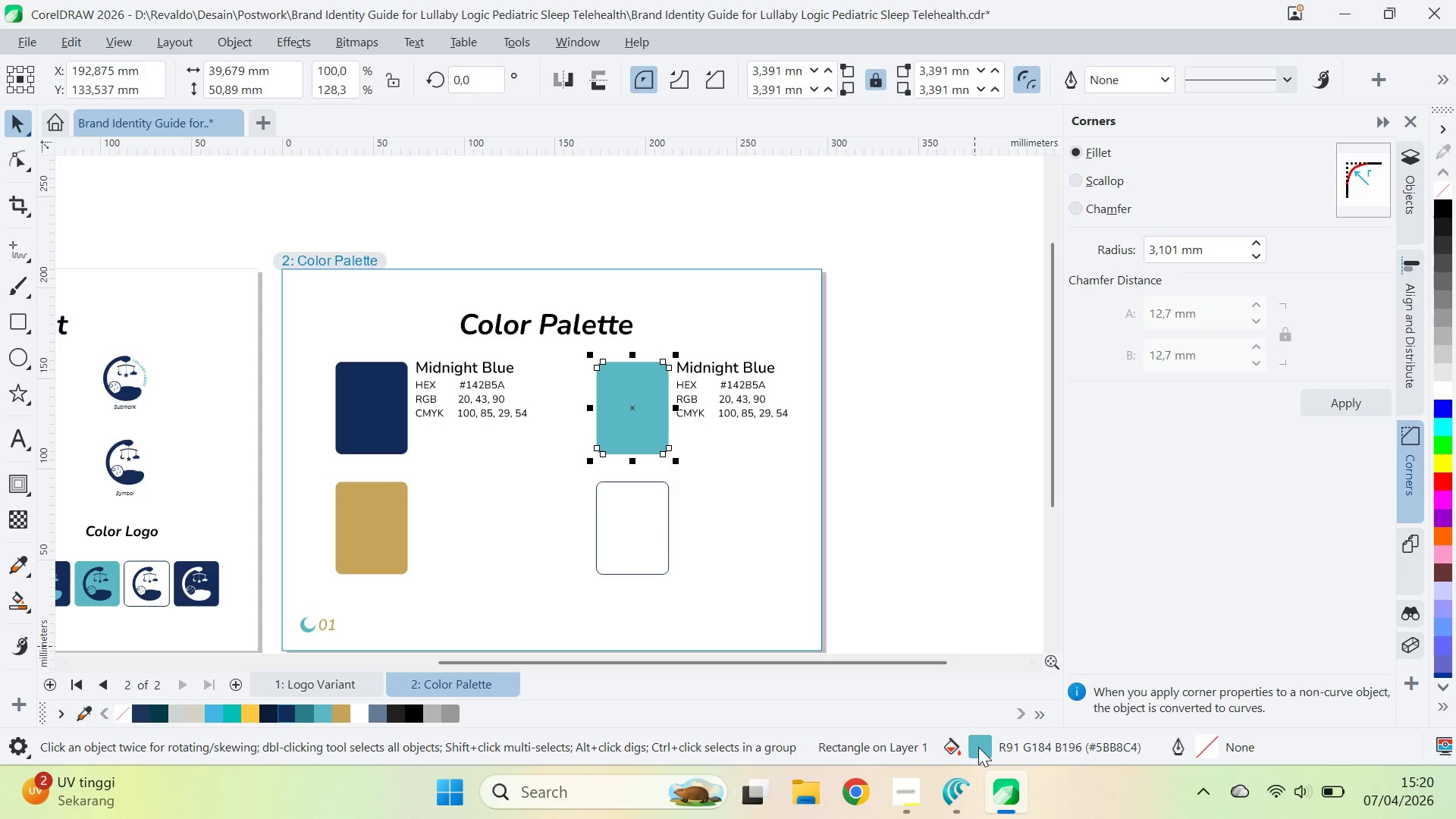 
double_click([980, 746])
 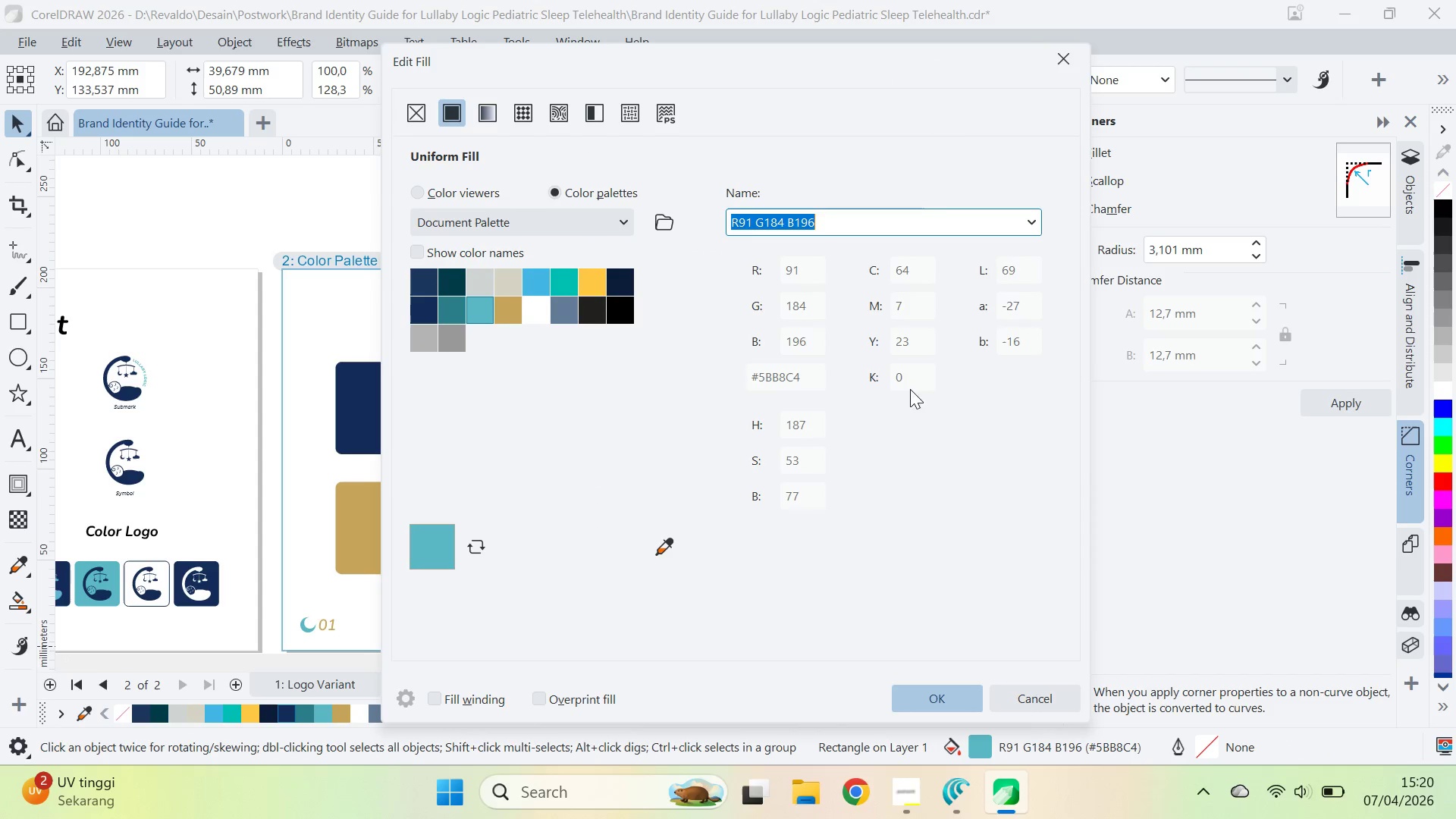 
key(Meta+Shift+S)
 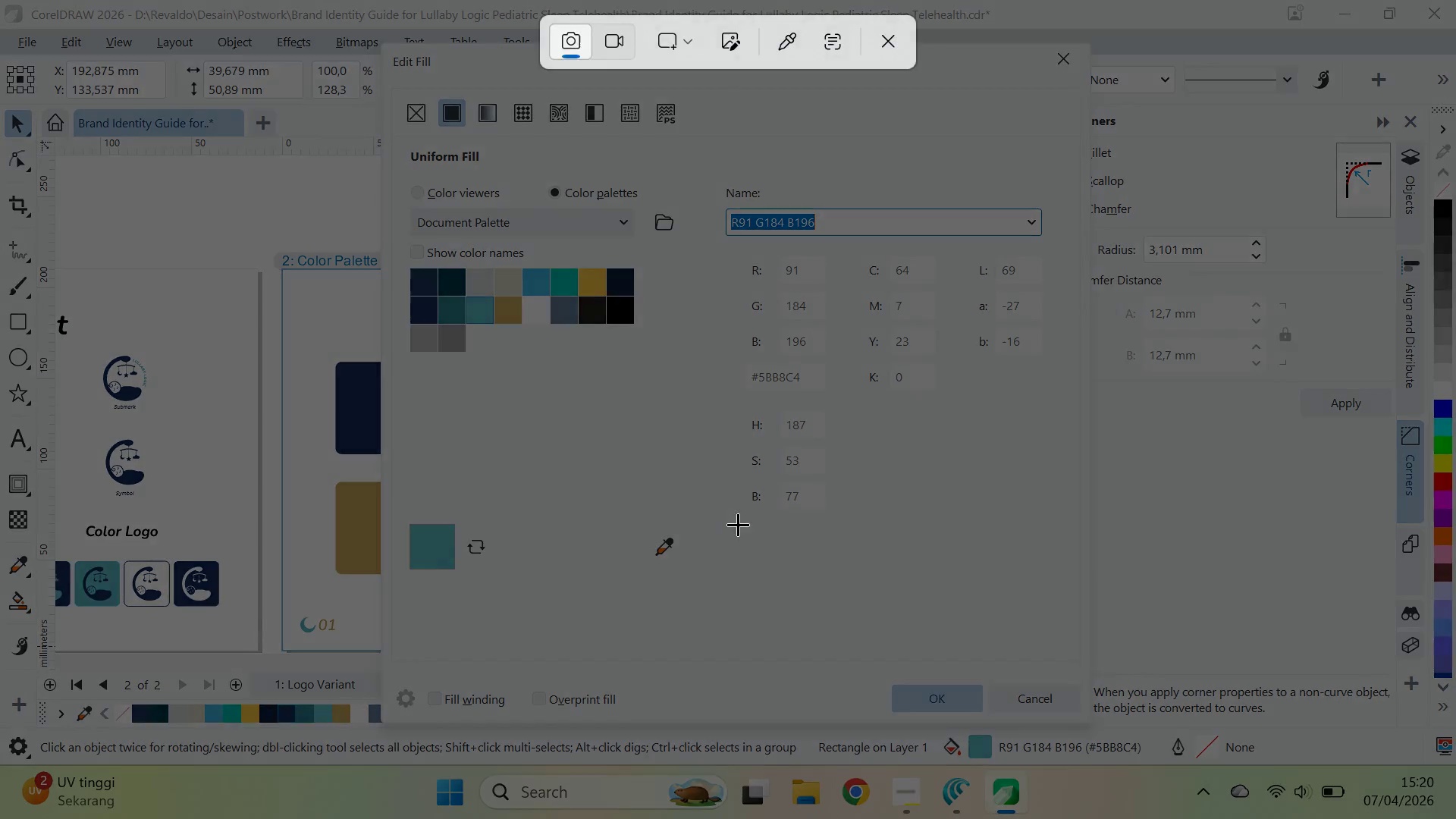 
left_click_drag(start_coordinate=[738, 522], to_coordinate=[1050, 245])
 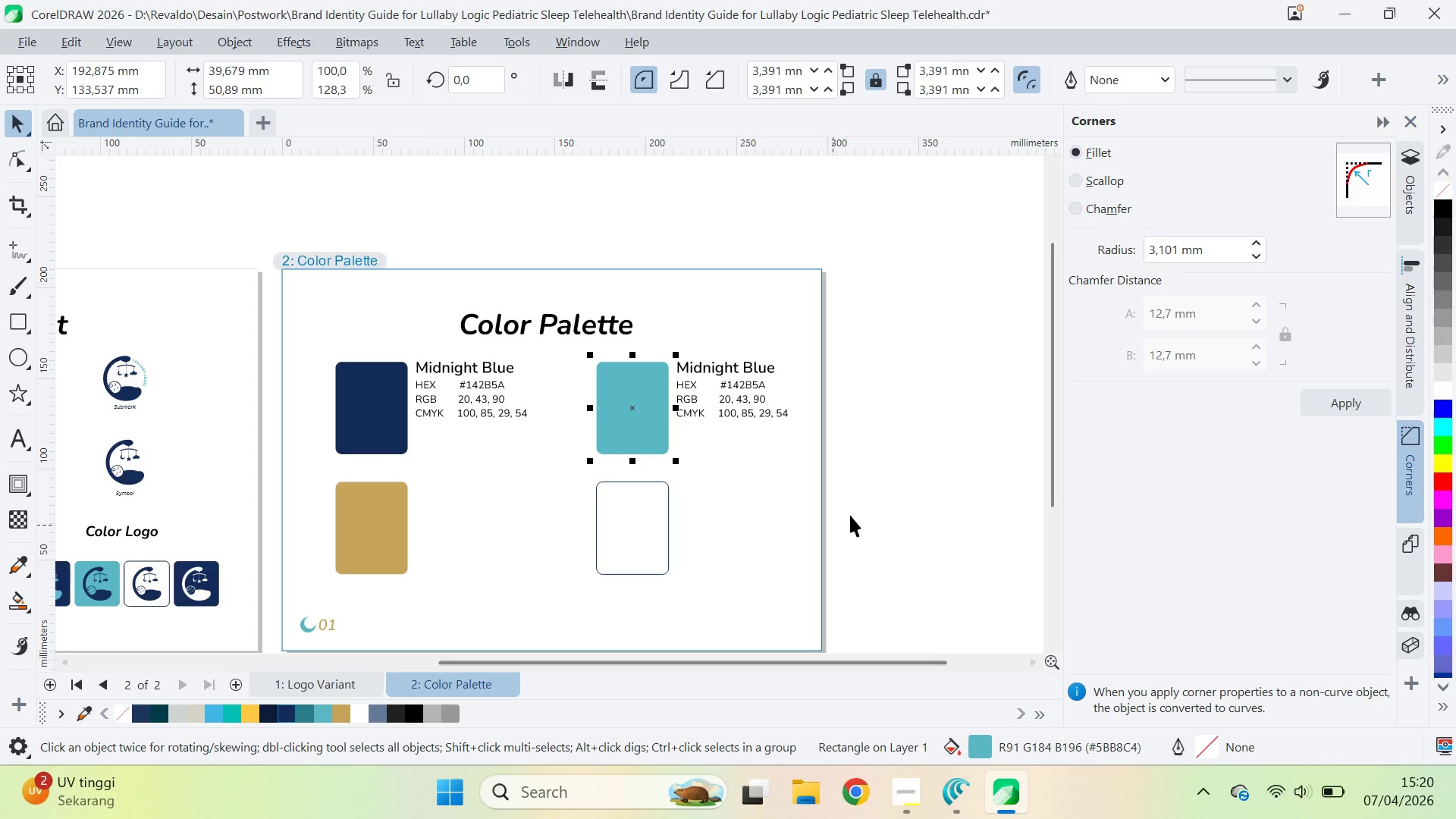 
key(Control+ControlLeft)
 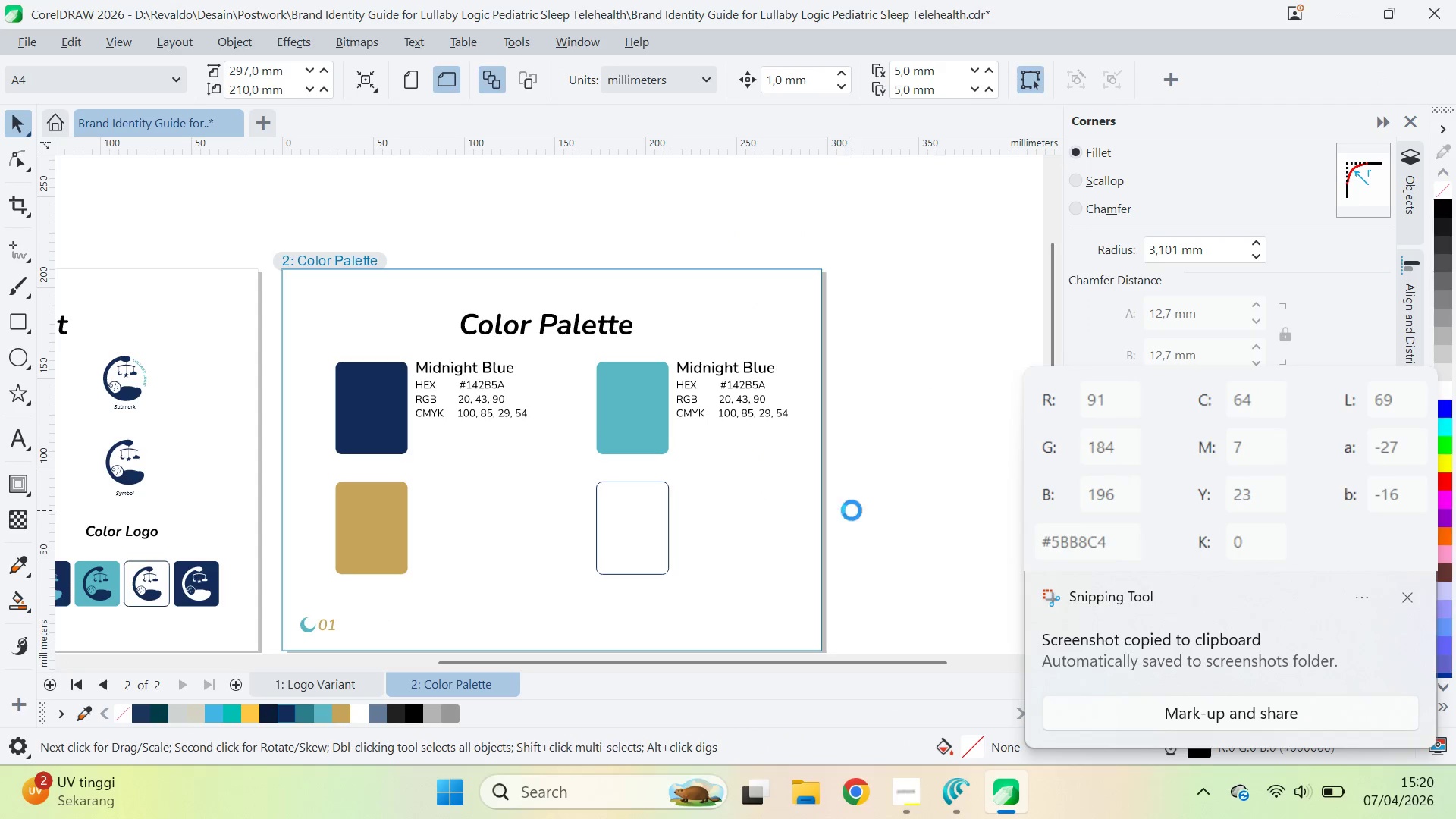 
key(Control+V)
 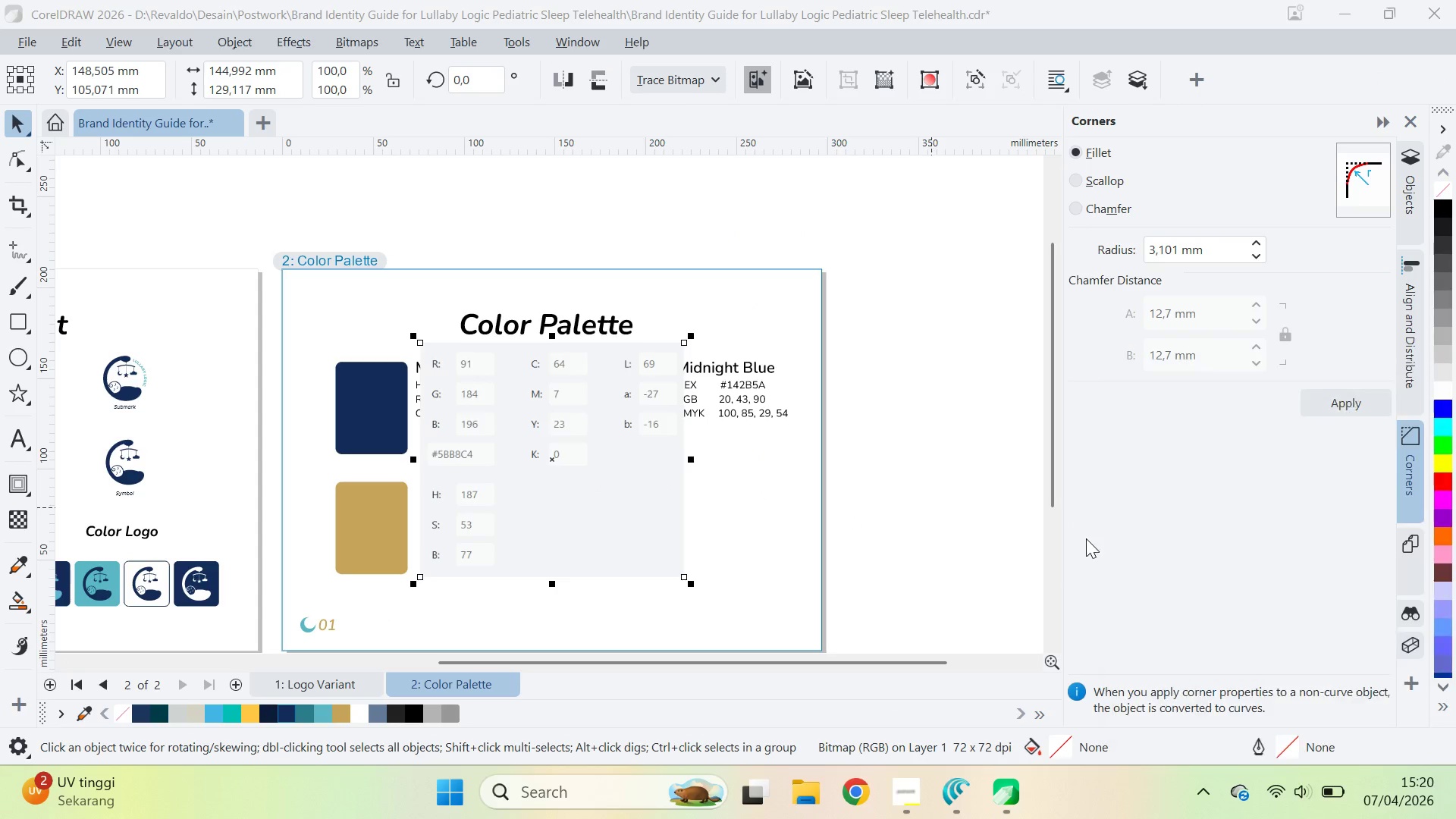 
left_click_drag(start_coordinate=[632, 500], to_coordinate=[582, 506])
 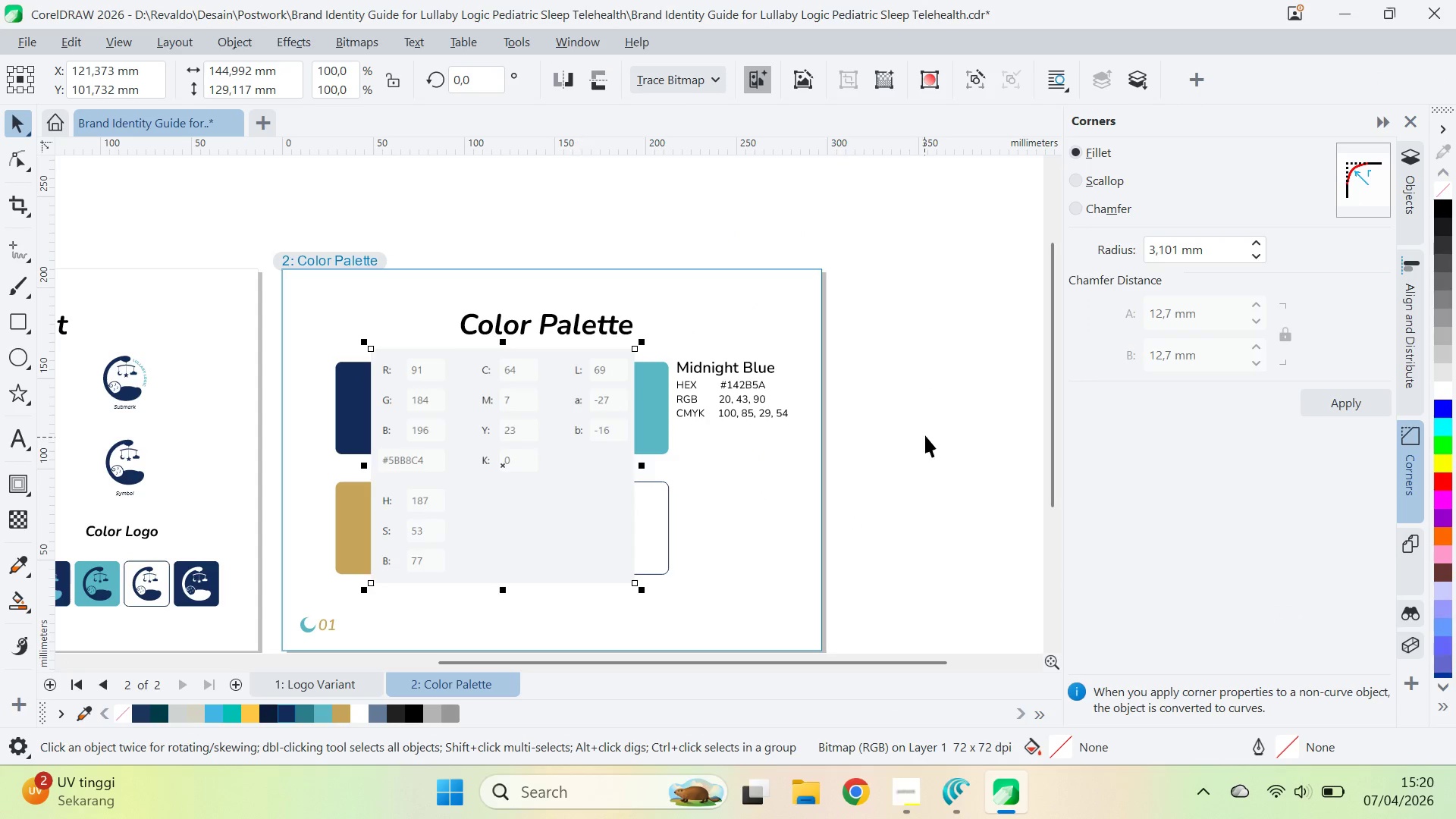 
left_click_drag(start_coordinate=[924, 436], to_coordinate=[918, 432])
 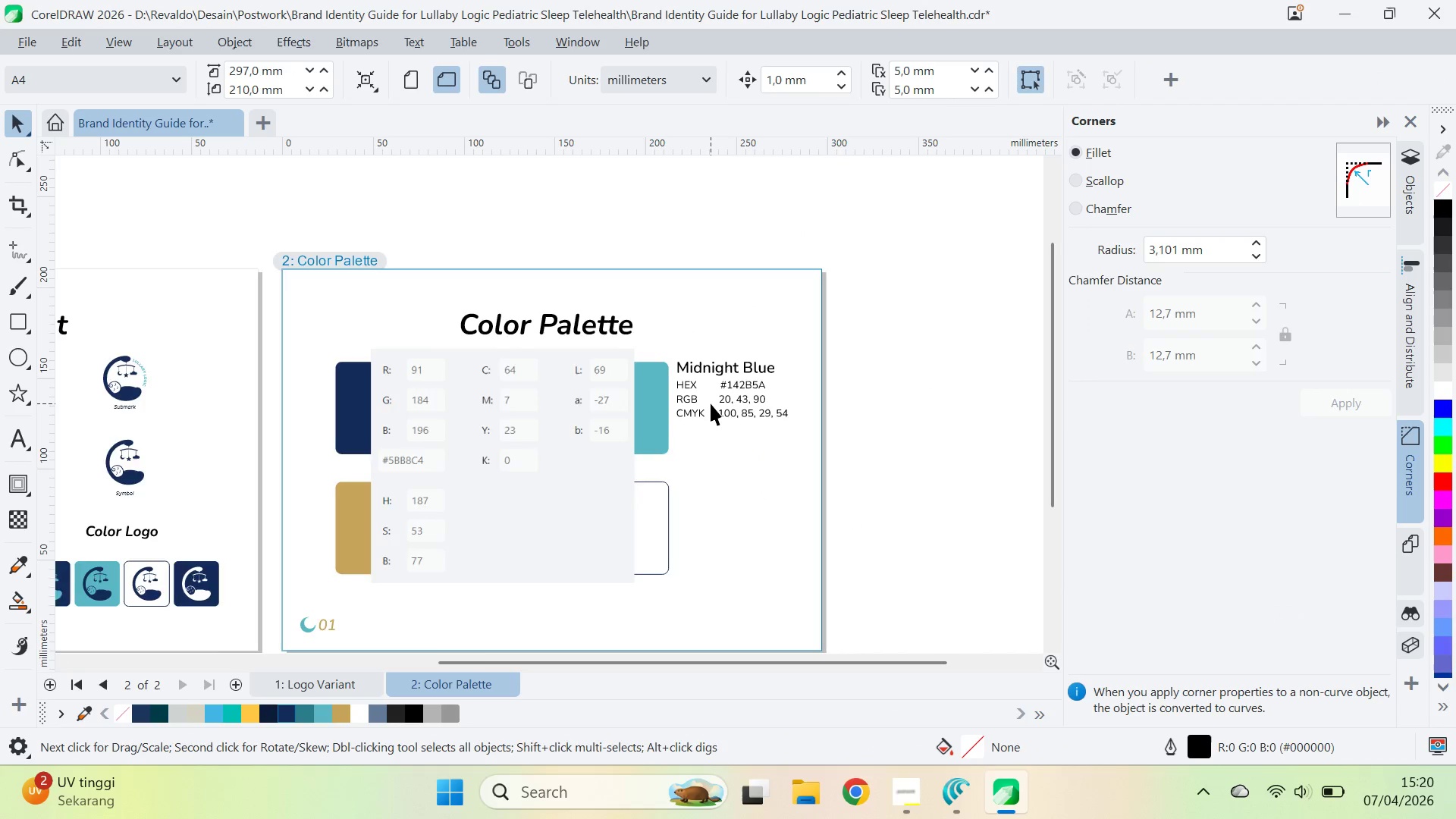 
scroll: coordinate [709, 401], scroll_direction: up, amount: 7.0
 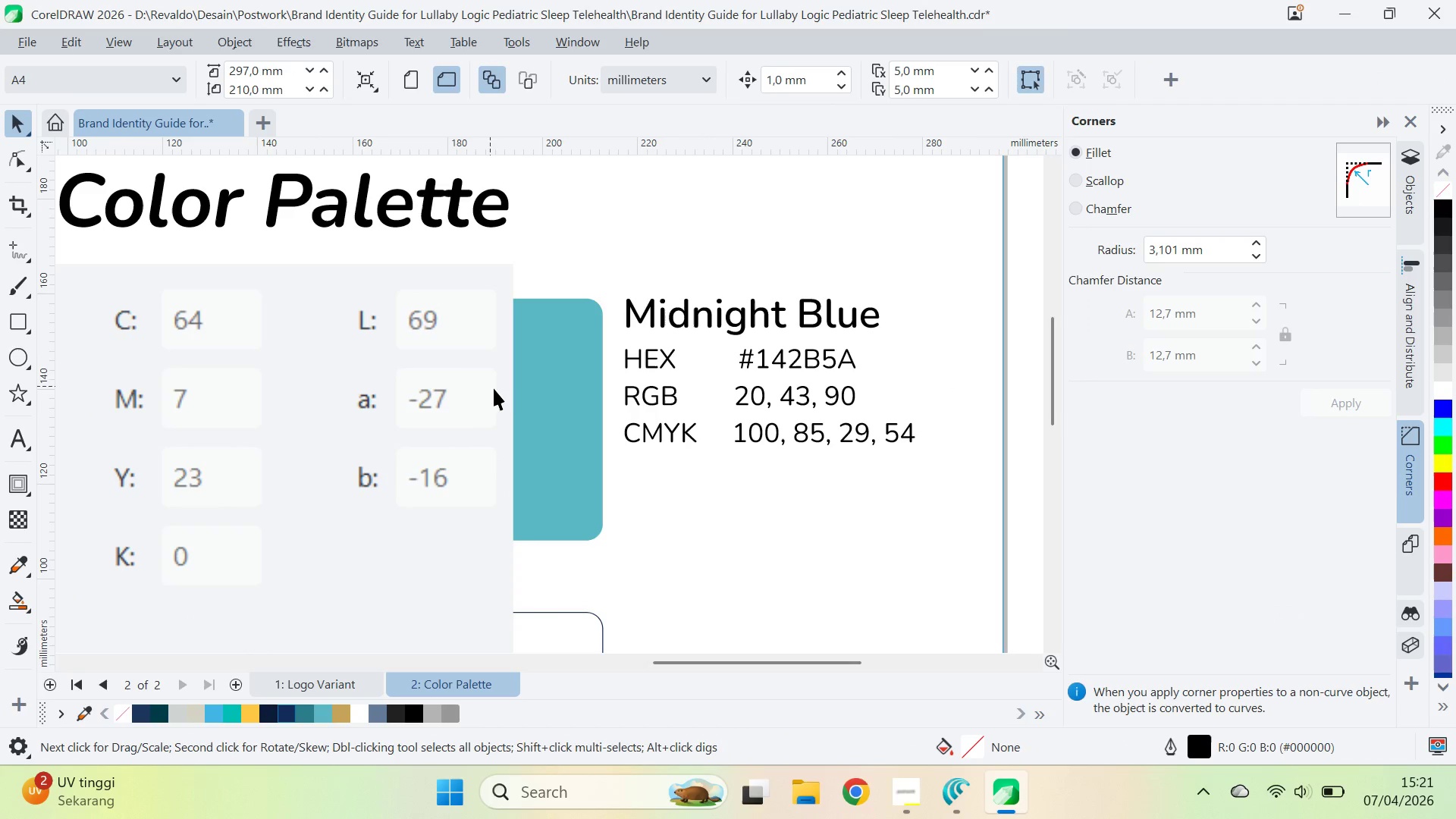 
scroll: coordinate [505, 402], scroll_direction: down, amount: 3.0
 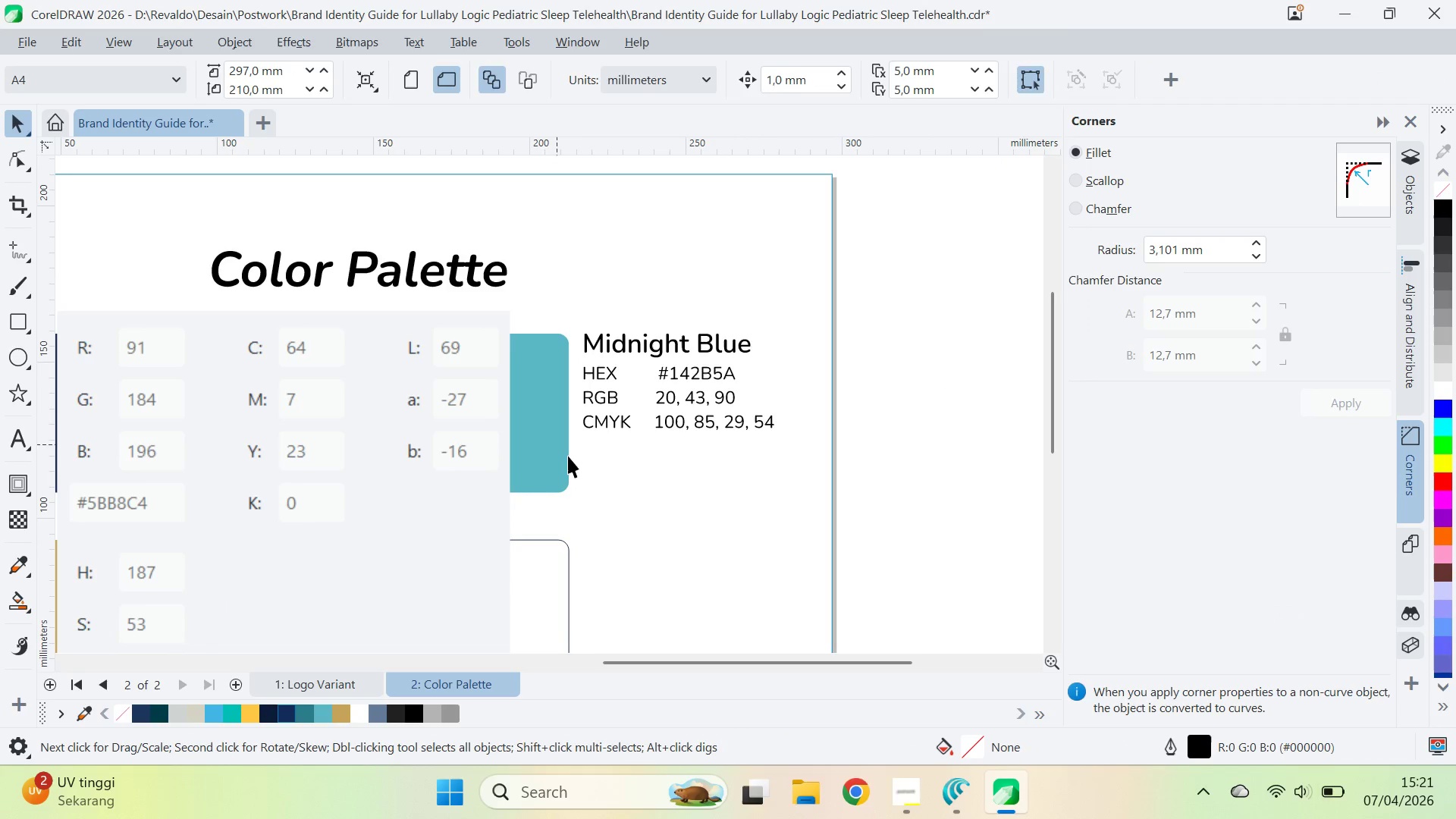 
type(qv)
 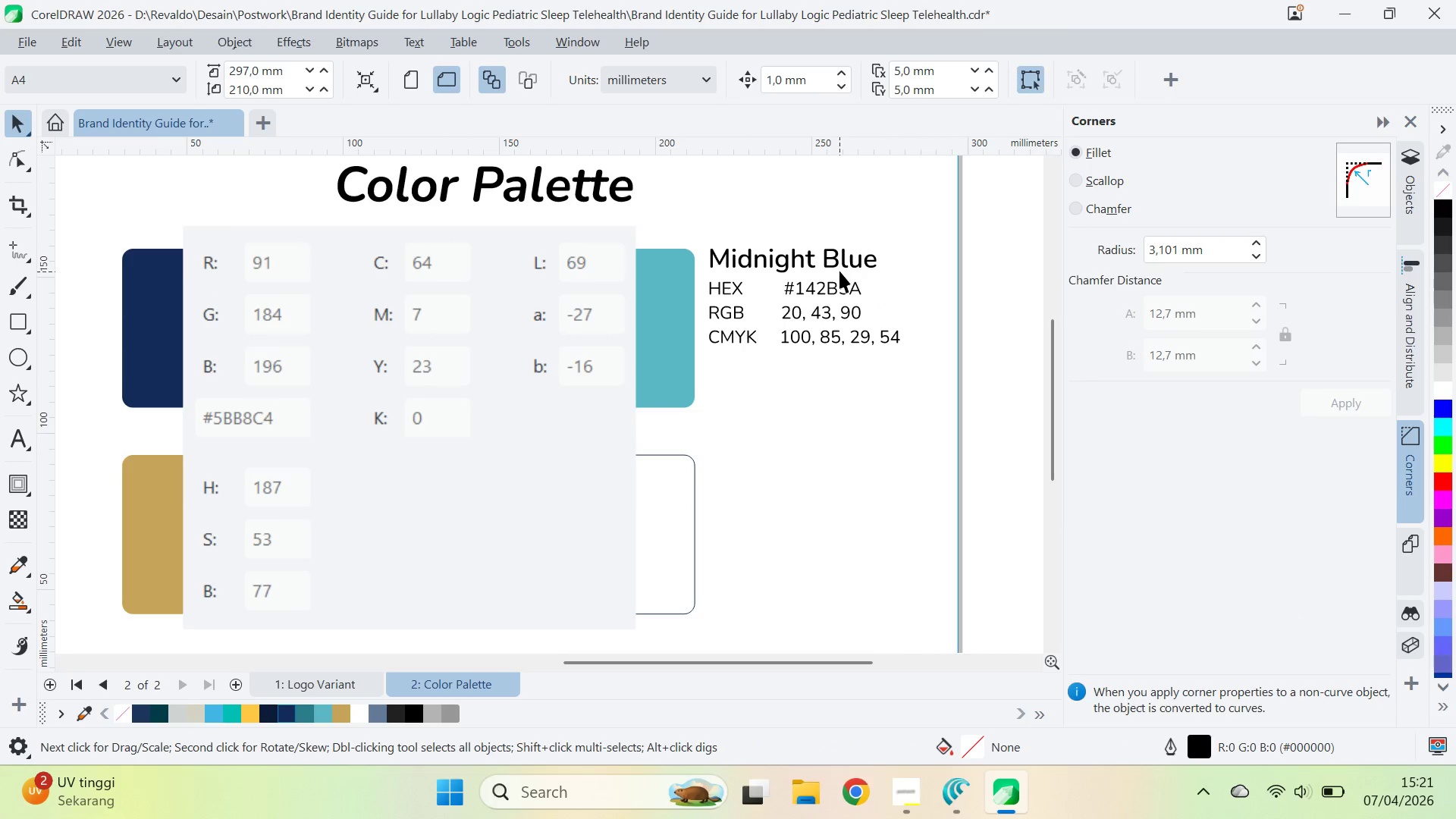 
left_click_drag(start_coordinate=[581, 462], to_coordinate=[707, 377])
 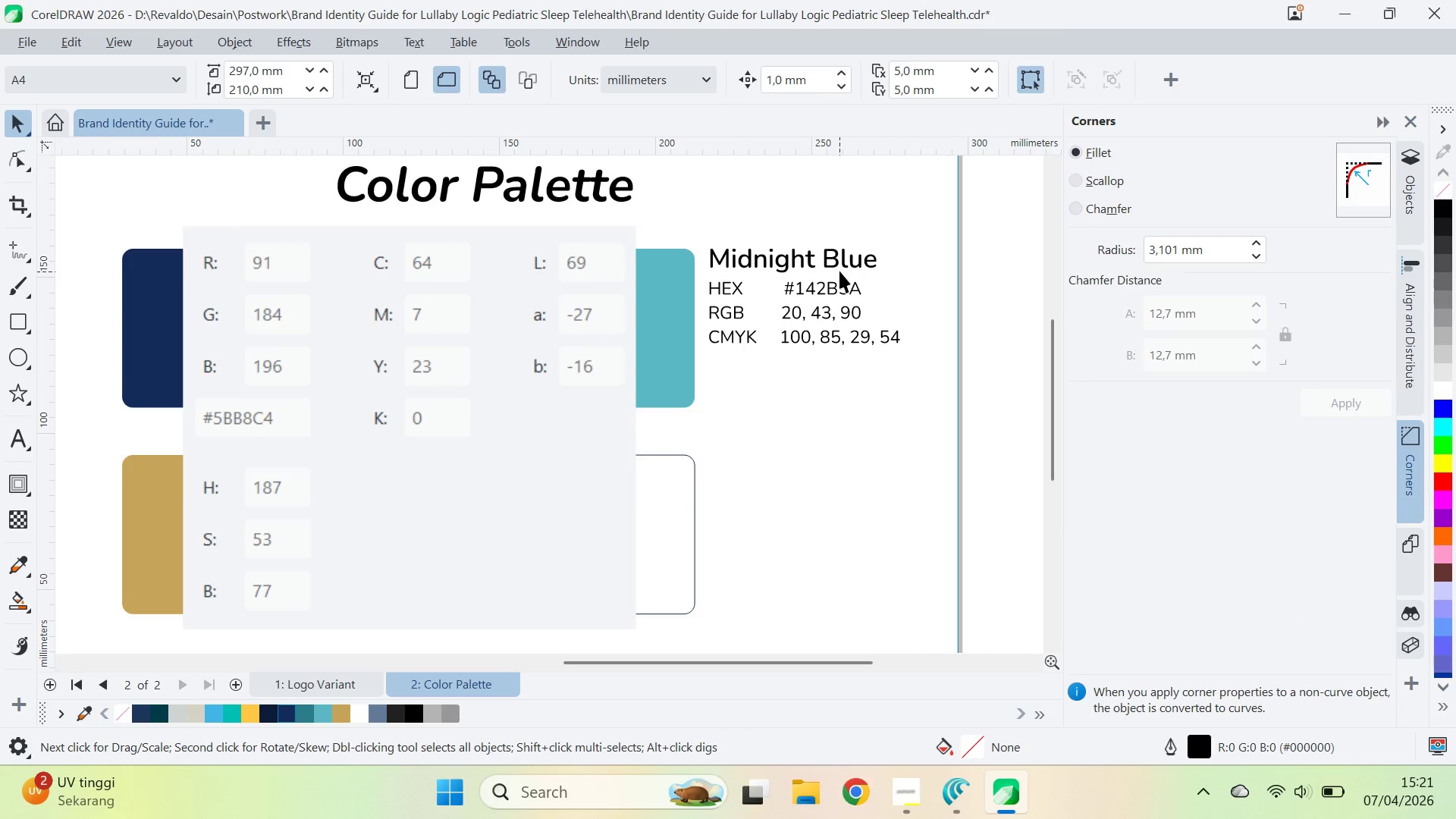 
double_click([839, 270])
 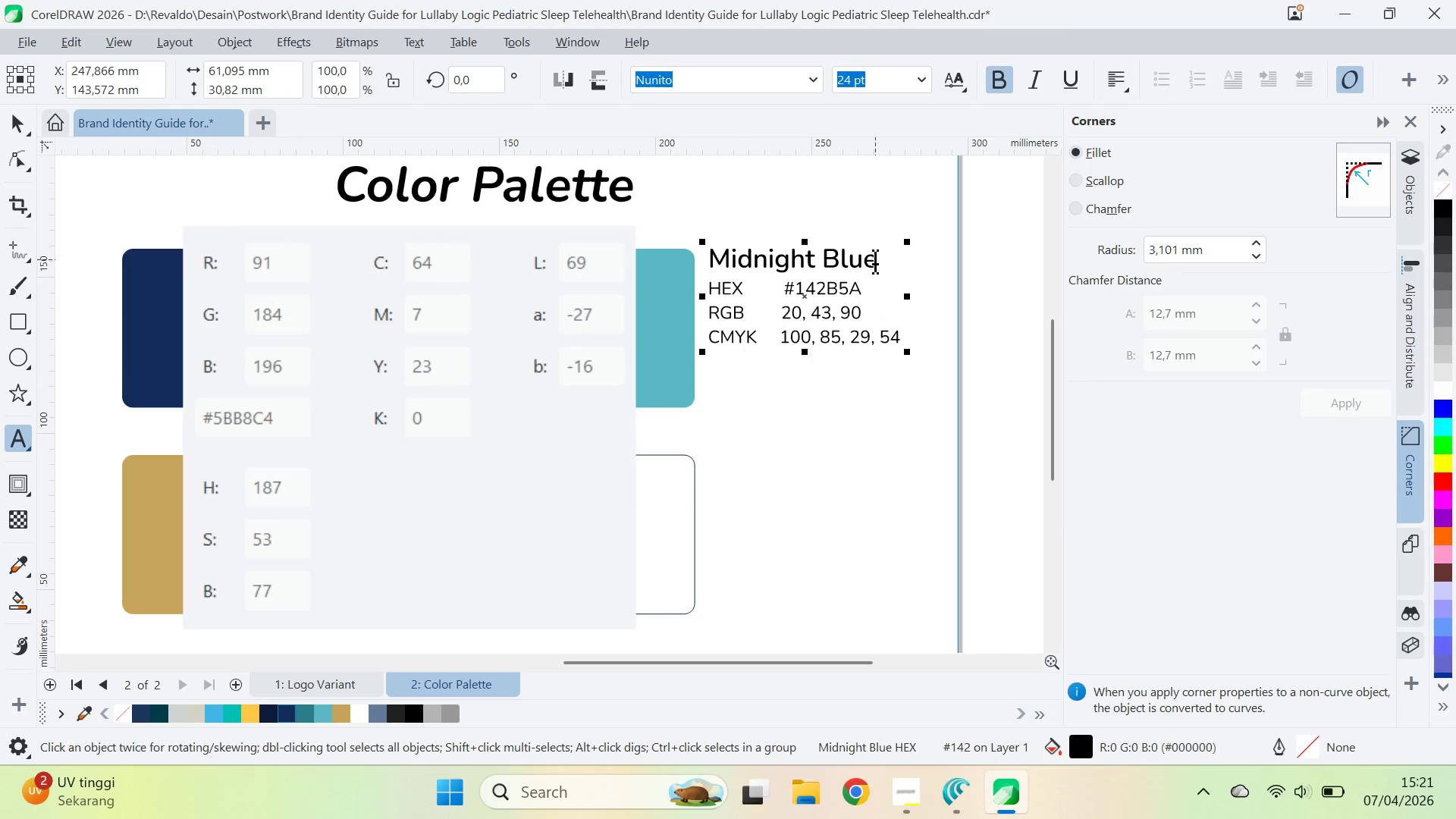 
left_click_drag(start_coordinate=[875, 259], to_coordinate=[715, 260])
 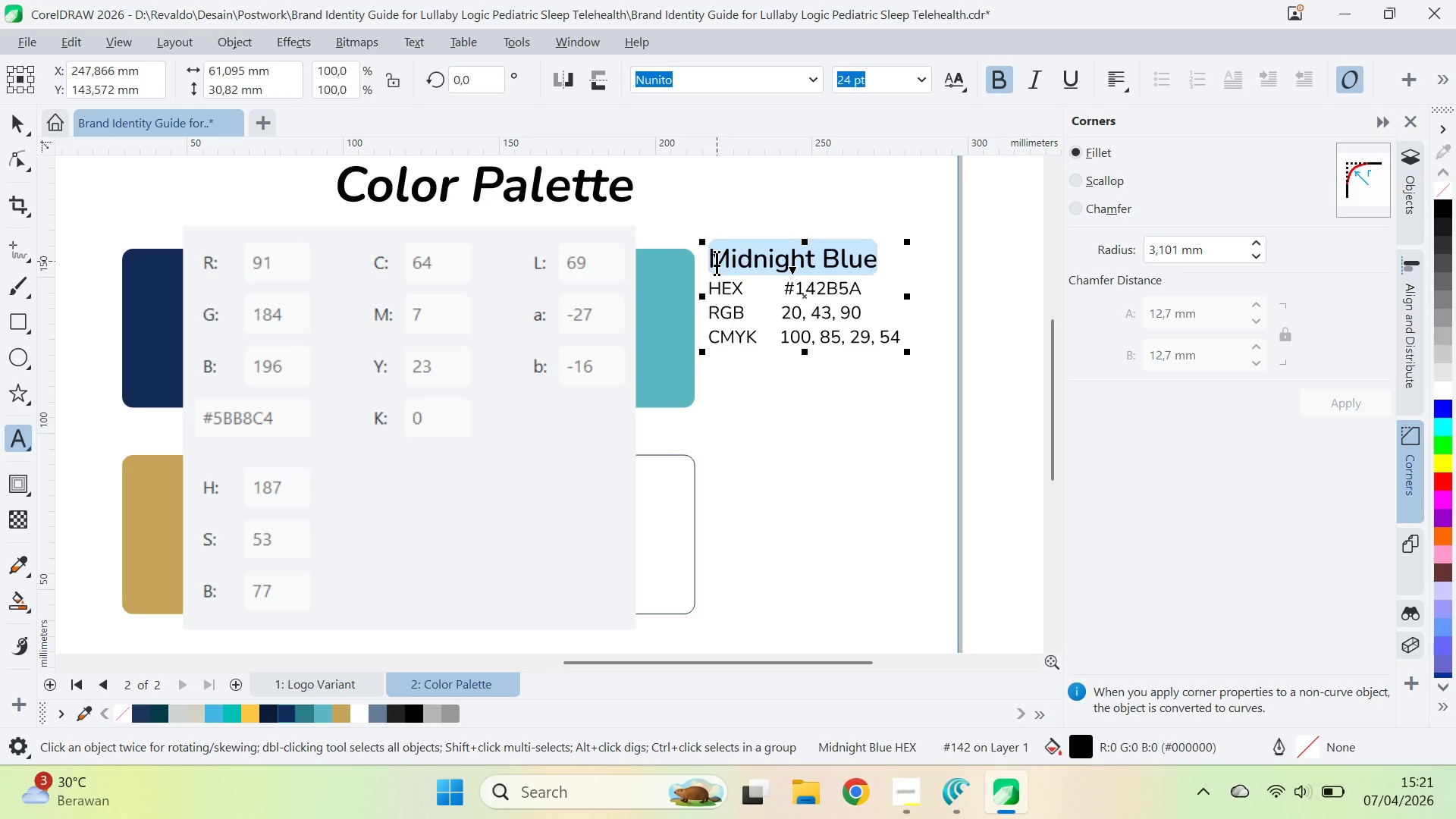 
wait(10.03)
 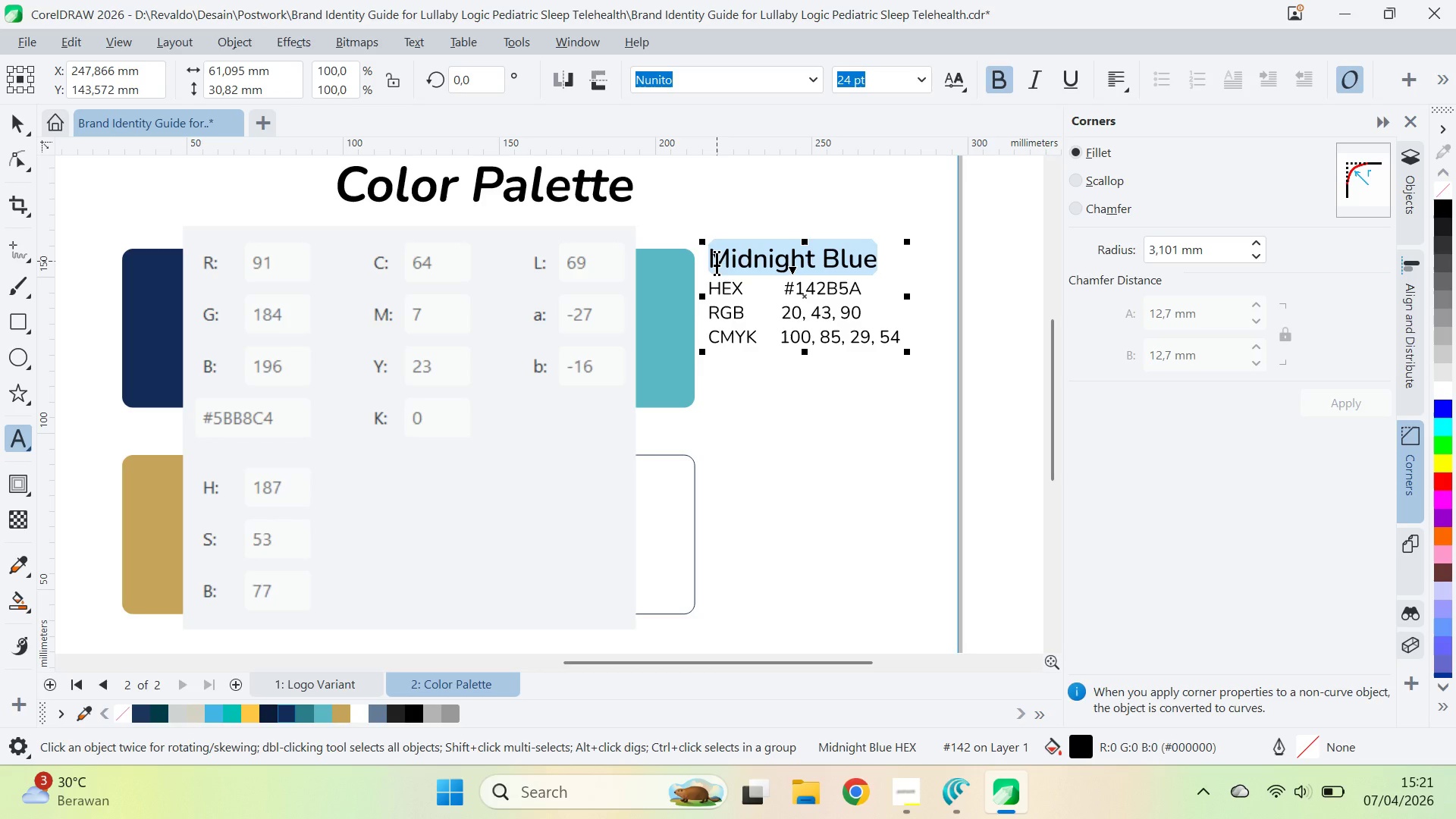 
type(Light Teal )
key(Backspace)
 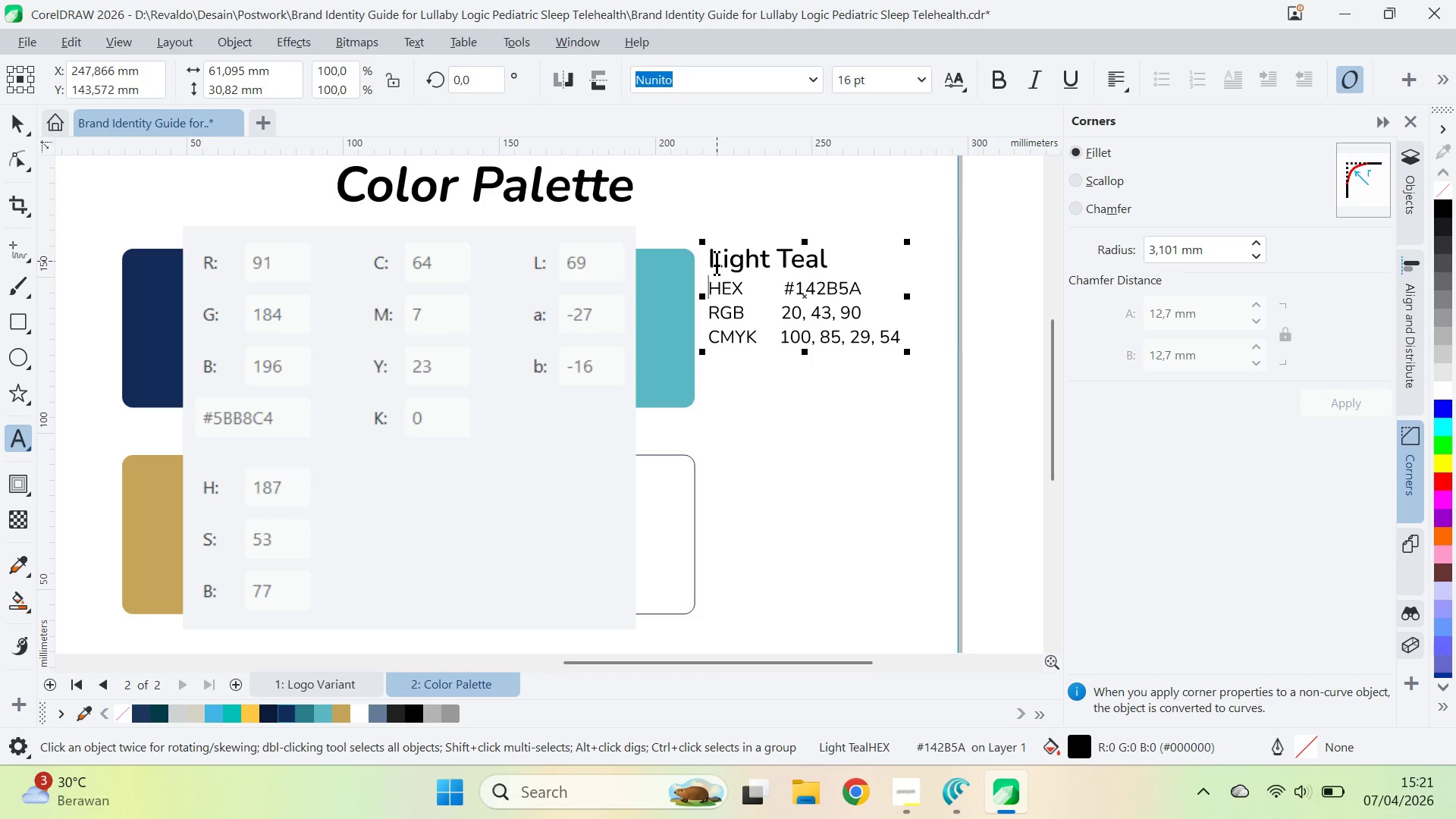 
 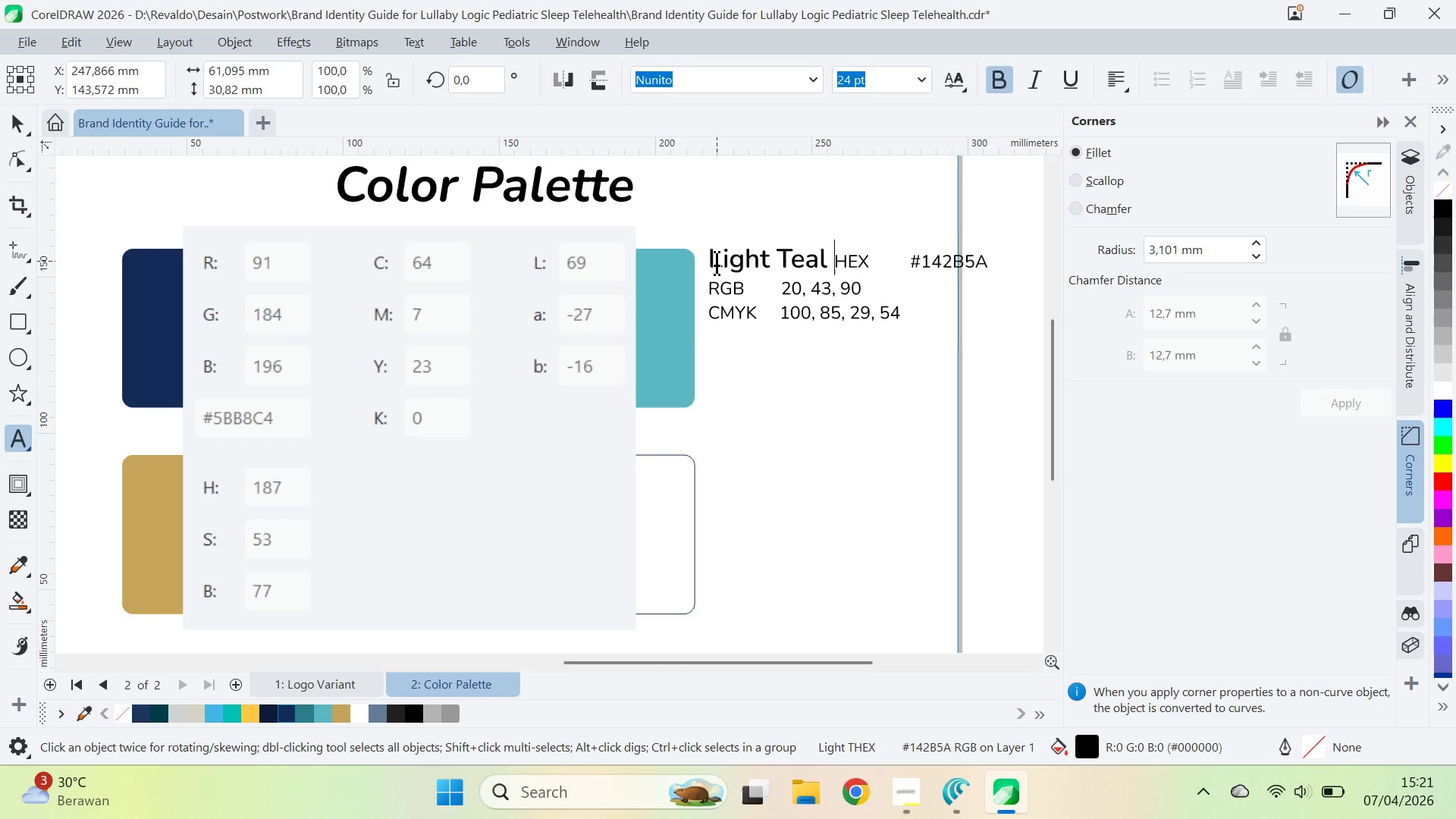 
key(Enter)
 